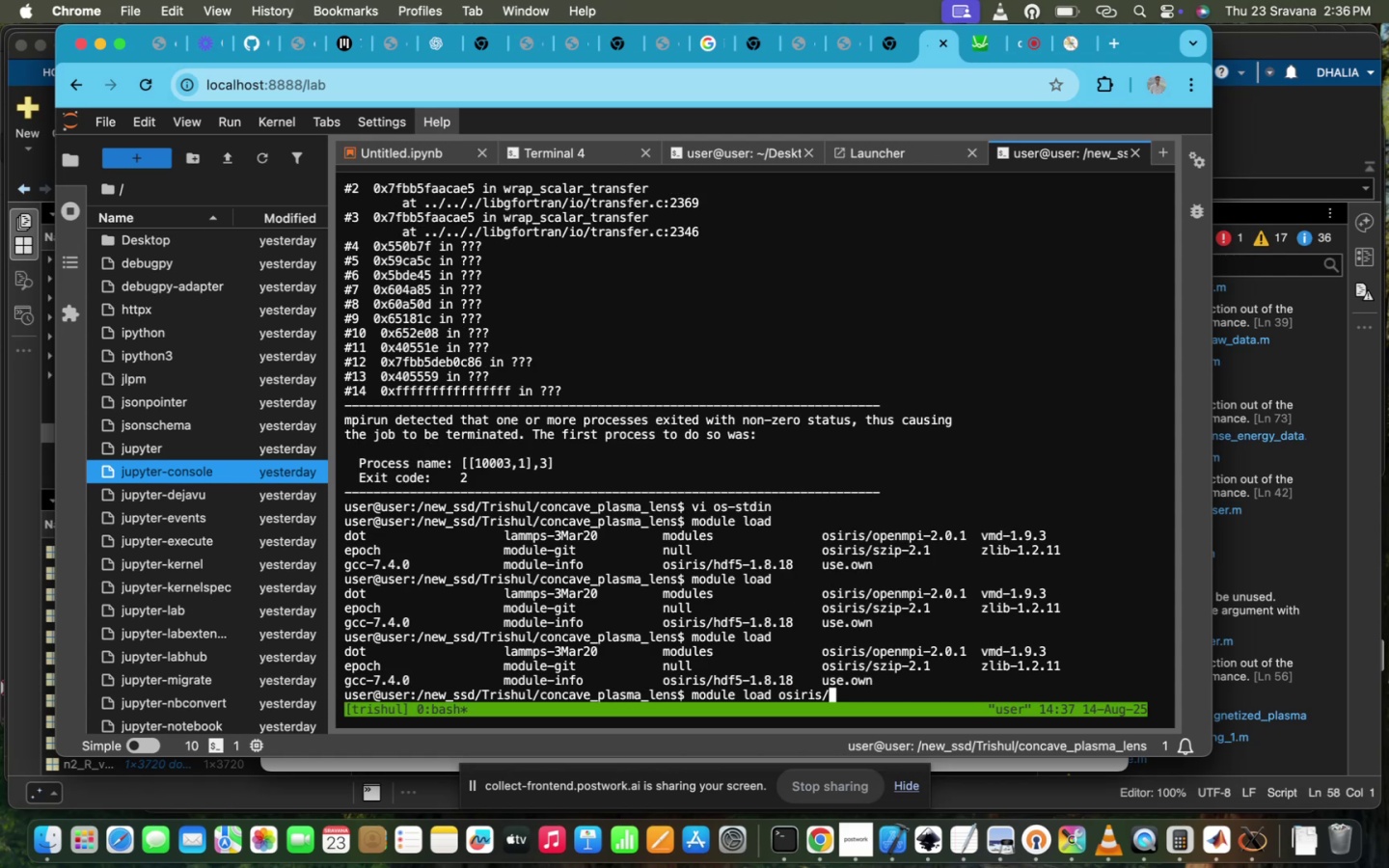 
key(Enter)
 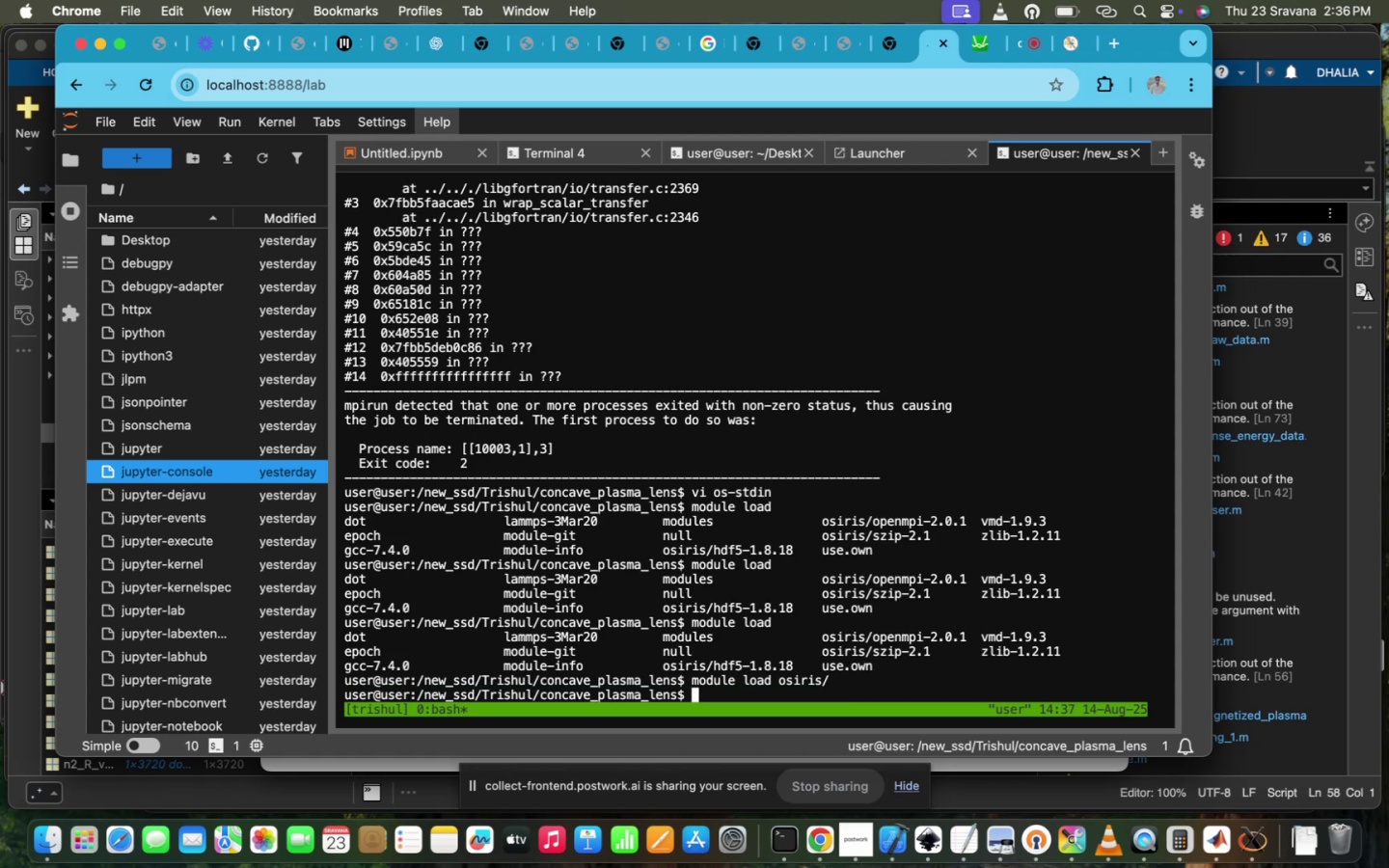 
key(ArrowUp)
 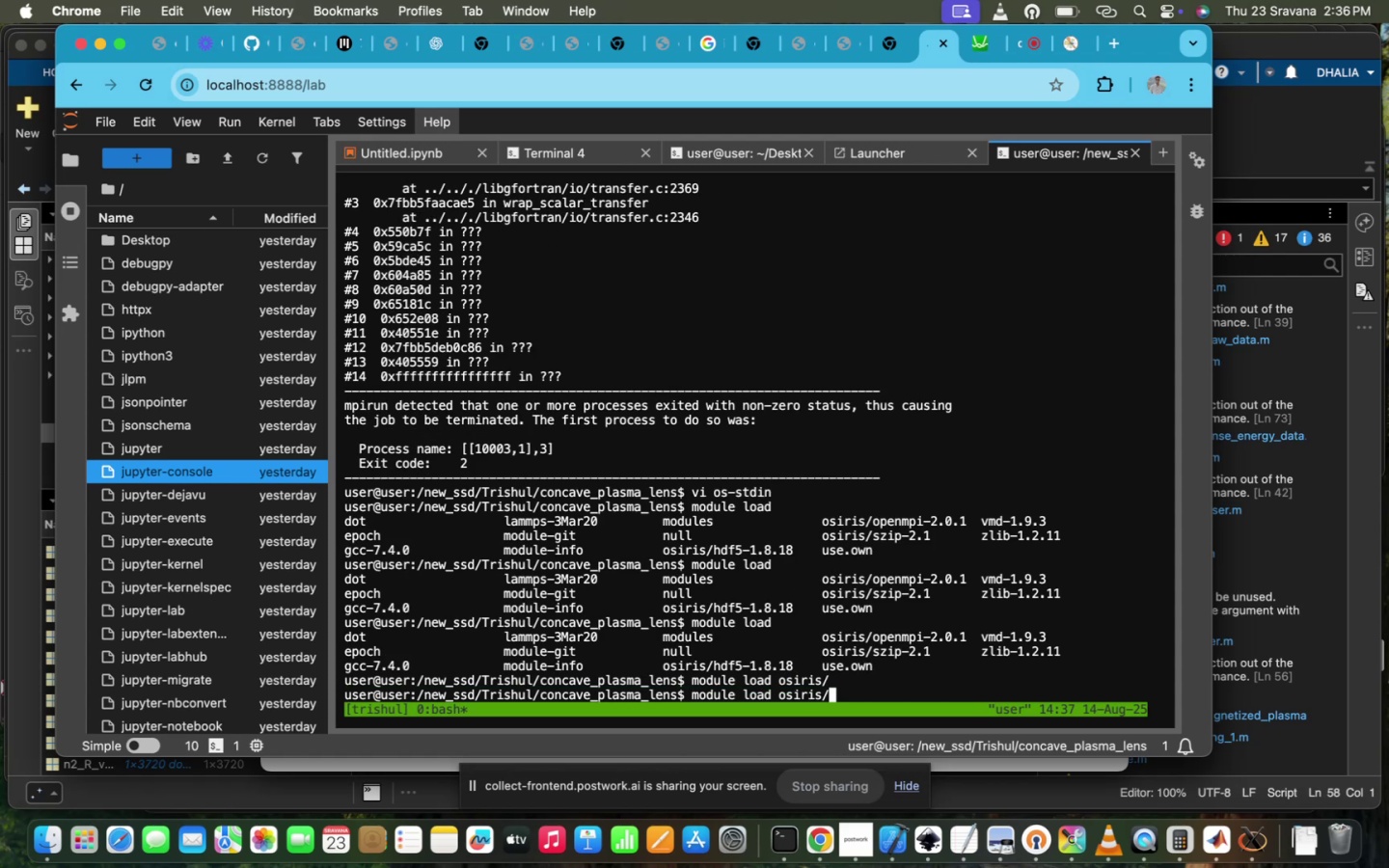 
key(ArrowUp)
 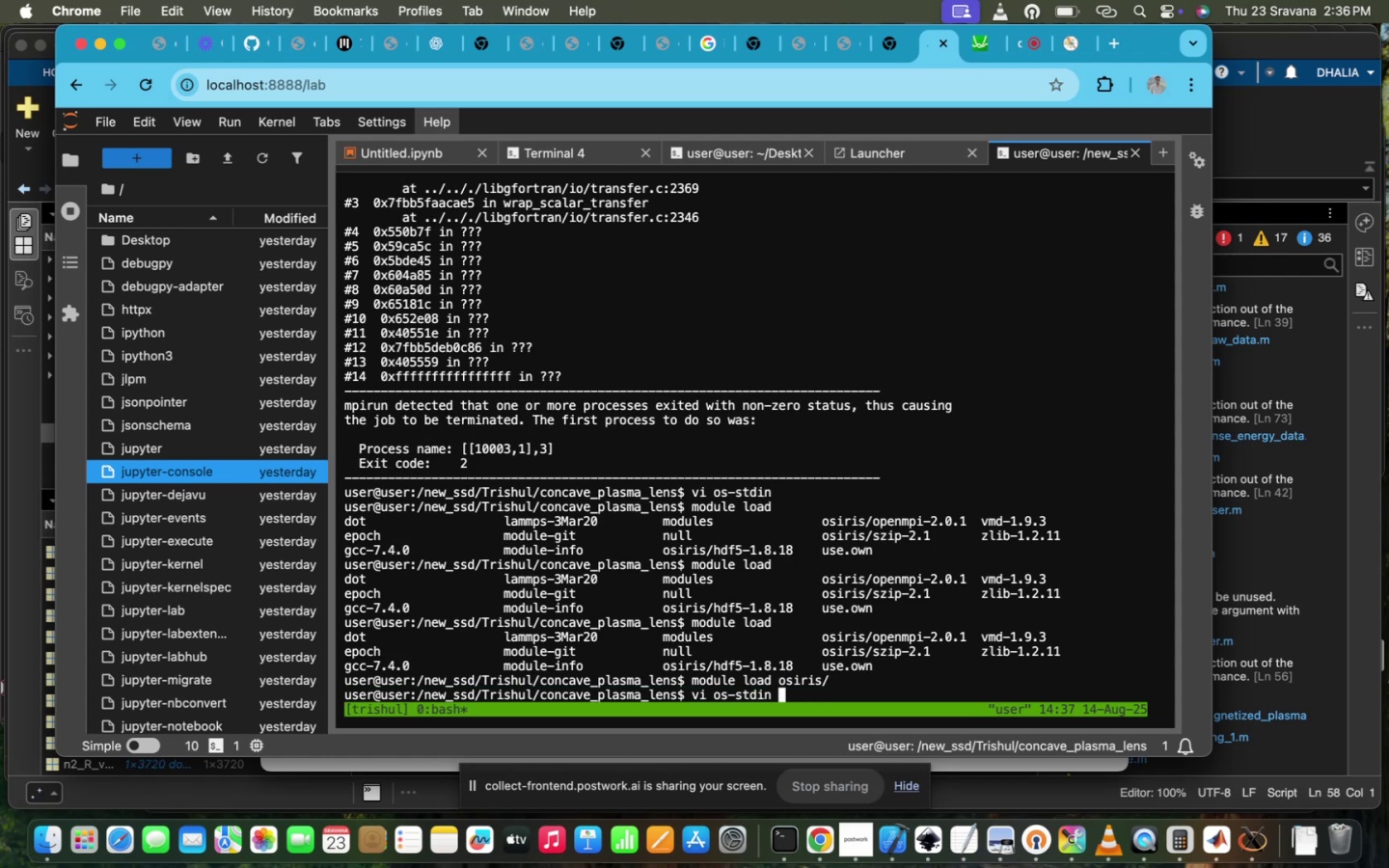 
key(ArrowUp)
 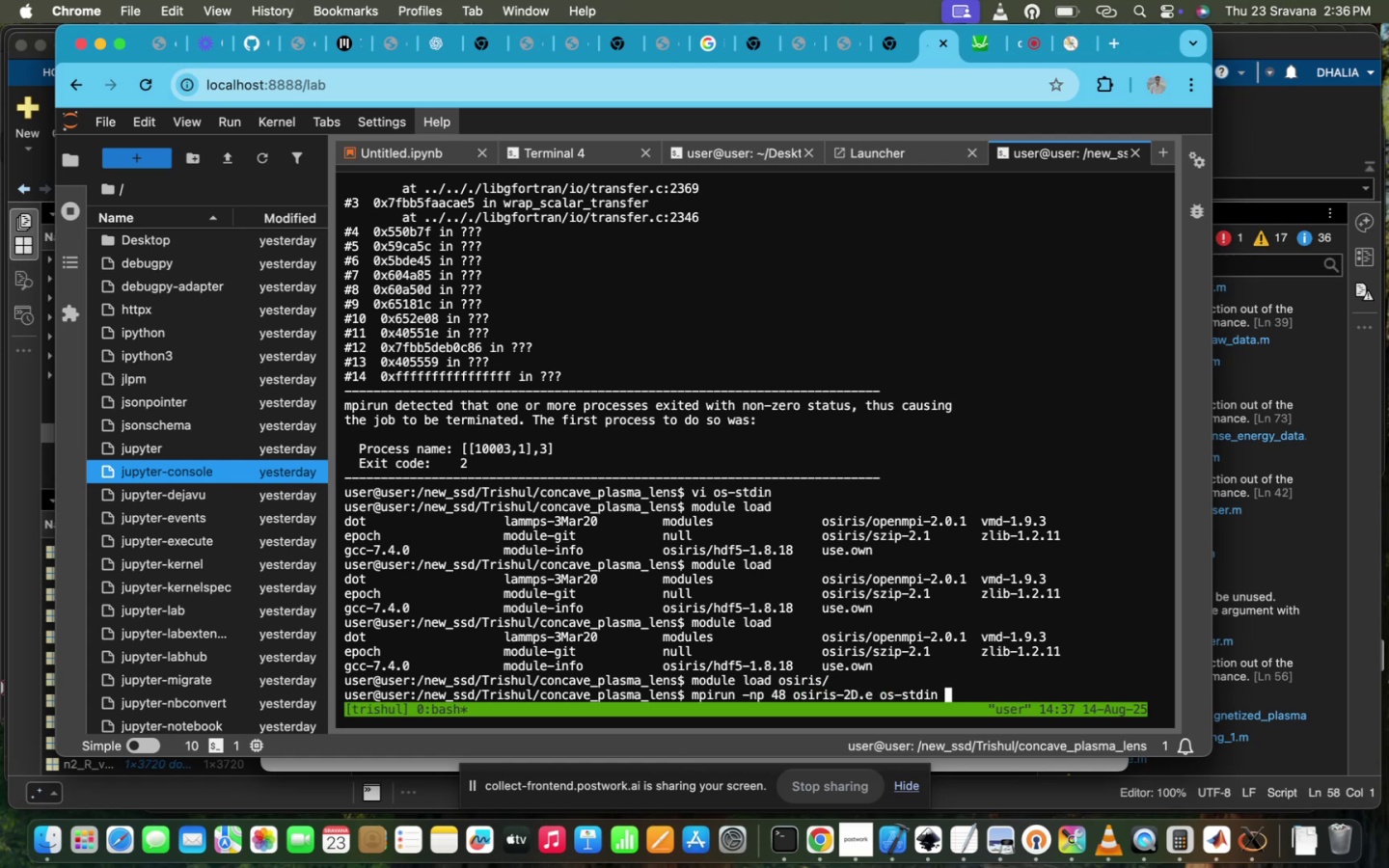 
key(Enter)
 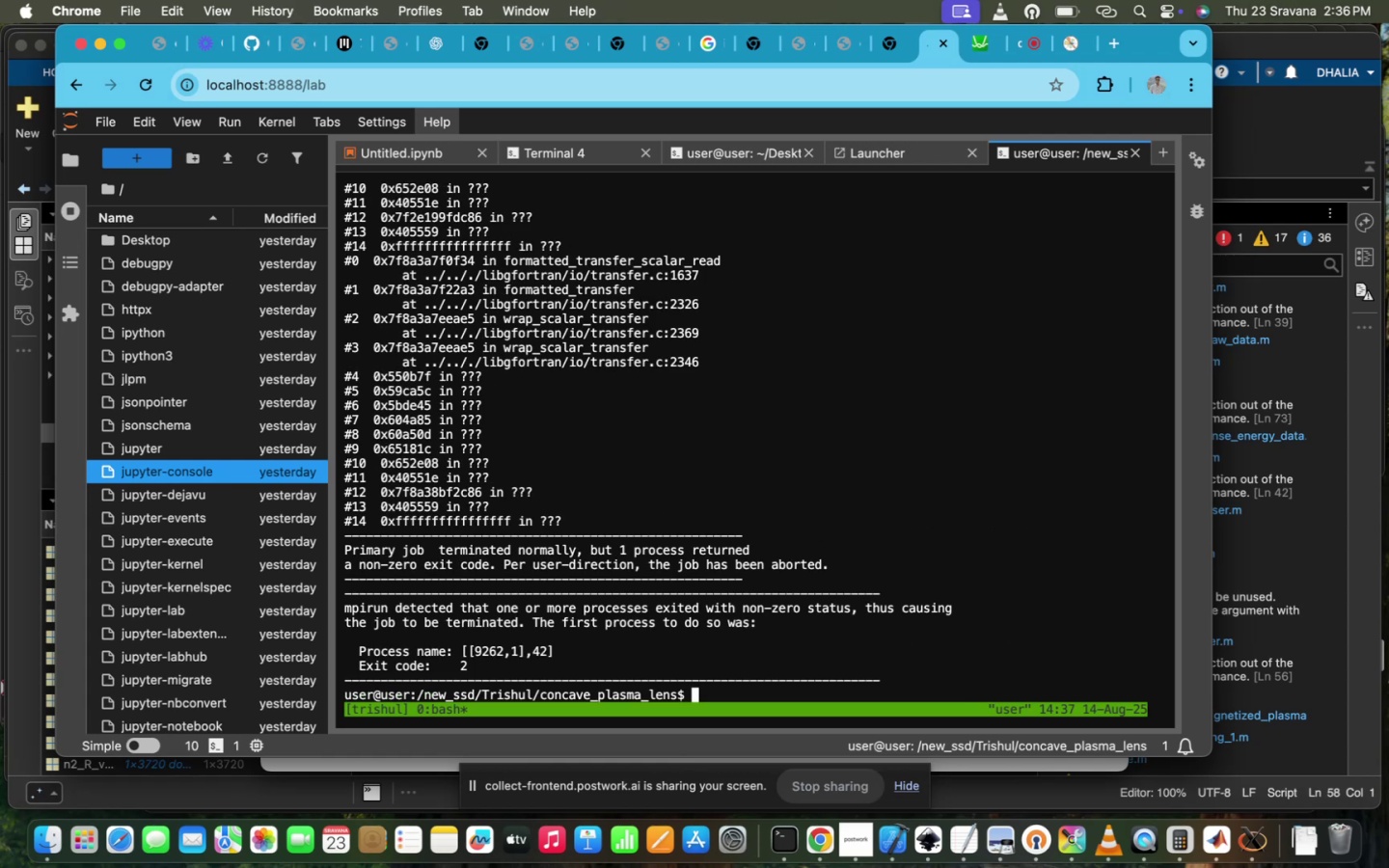 
wait(6.13)
 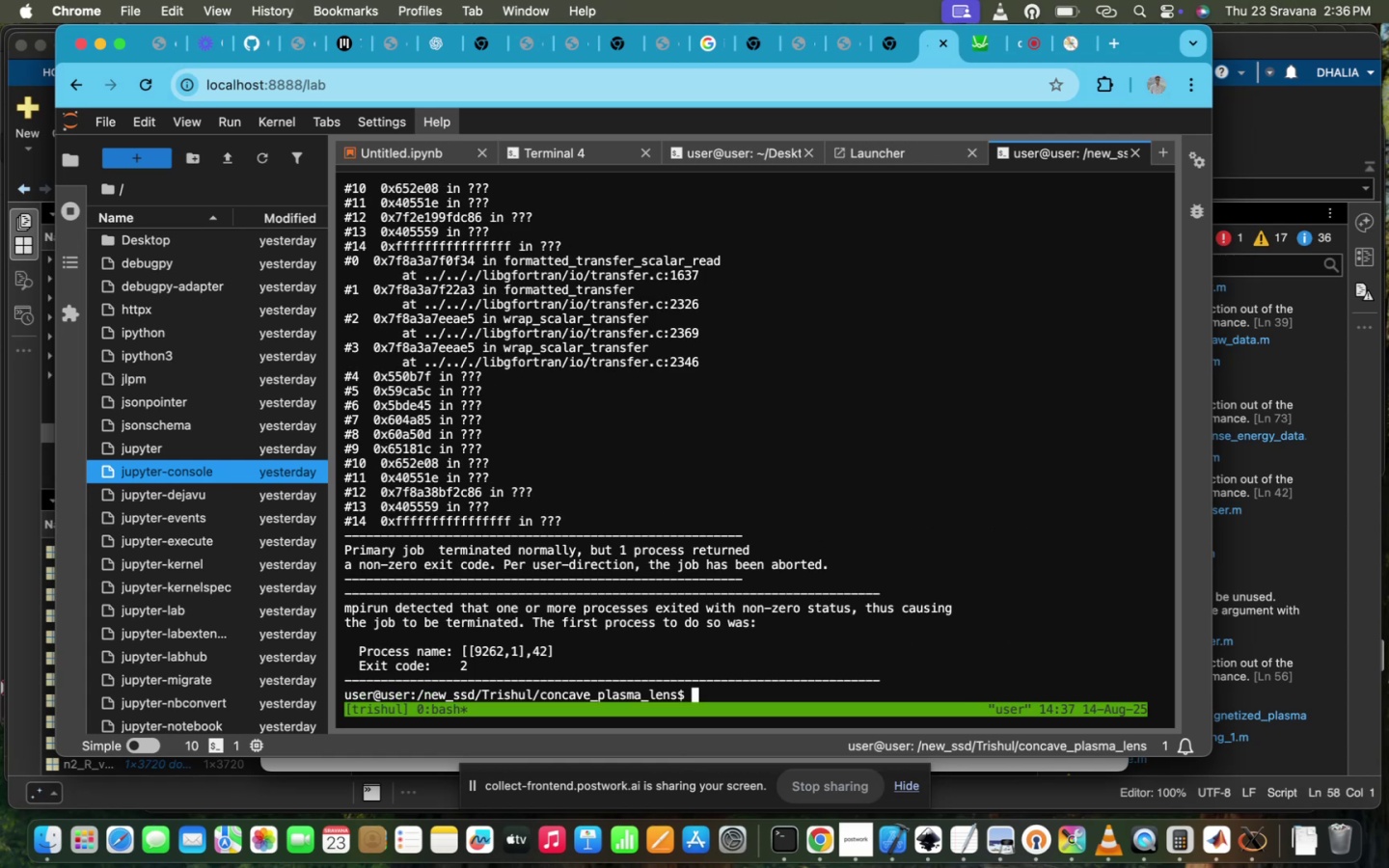 
type(ls)
 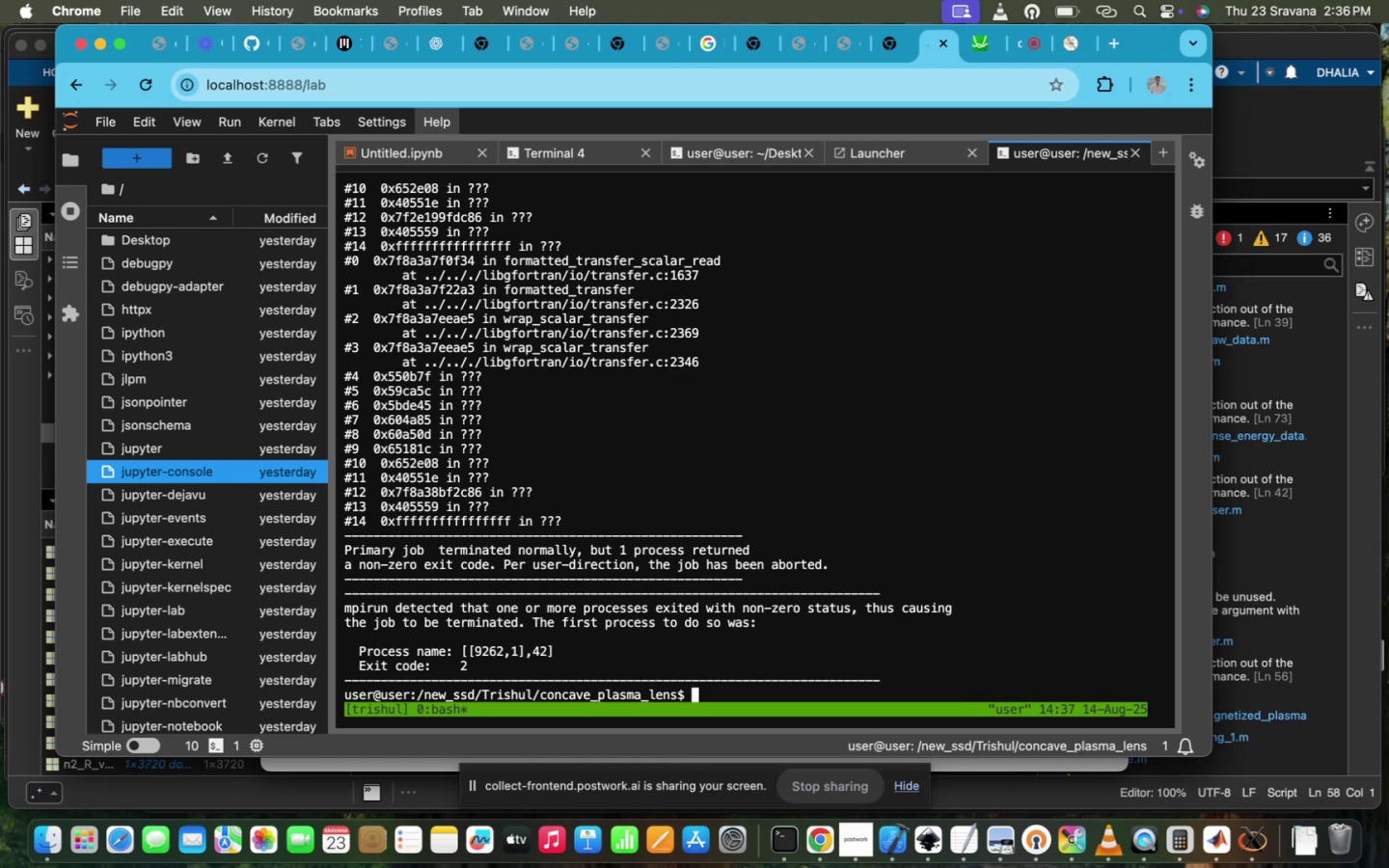 
key(Enter)
 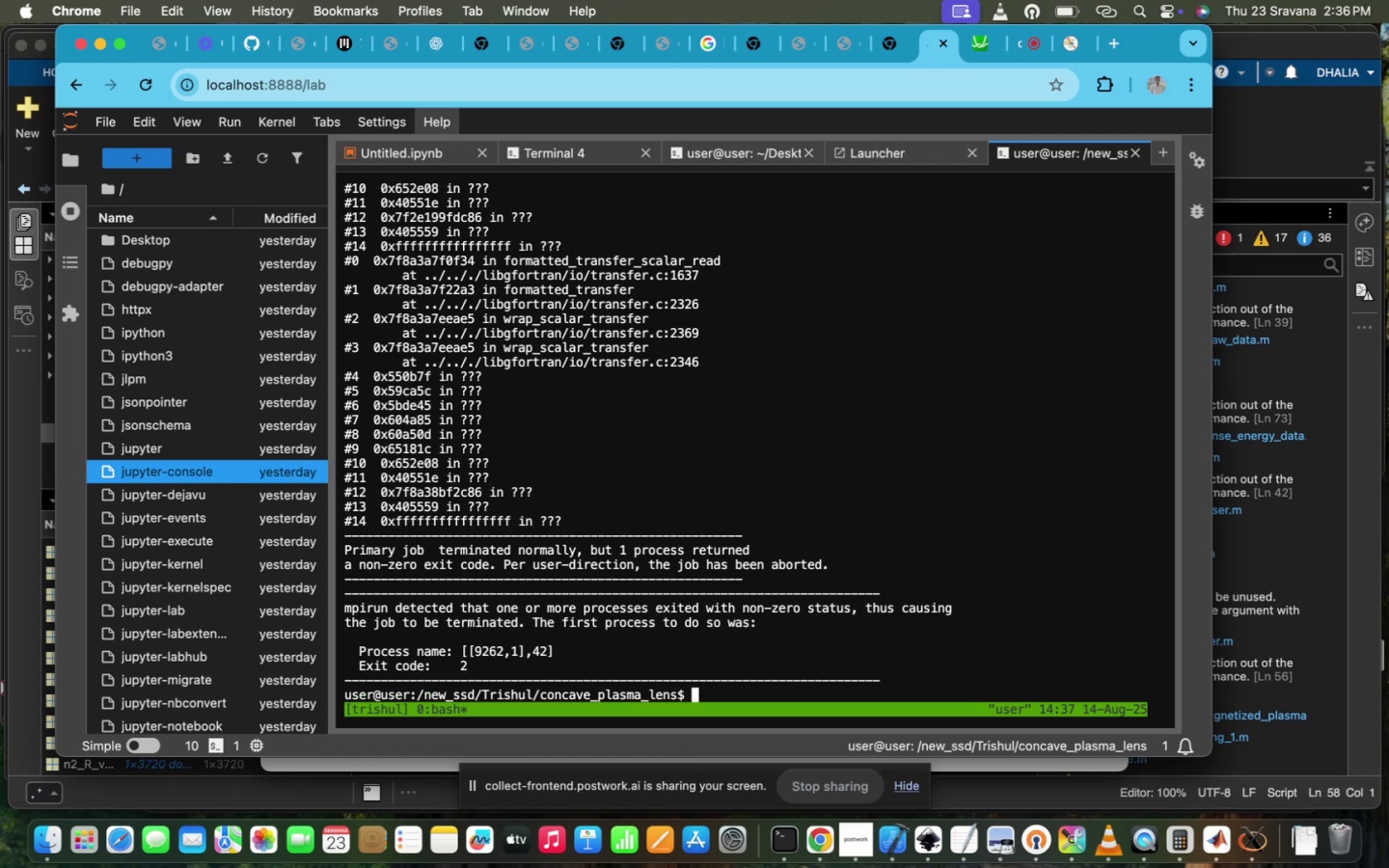 
type(ls)
 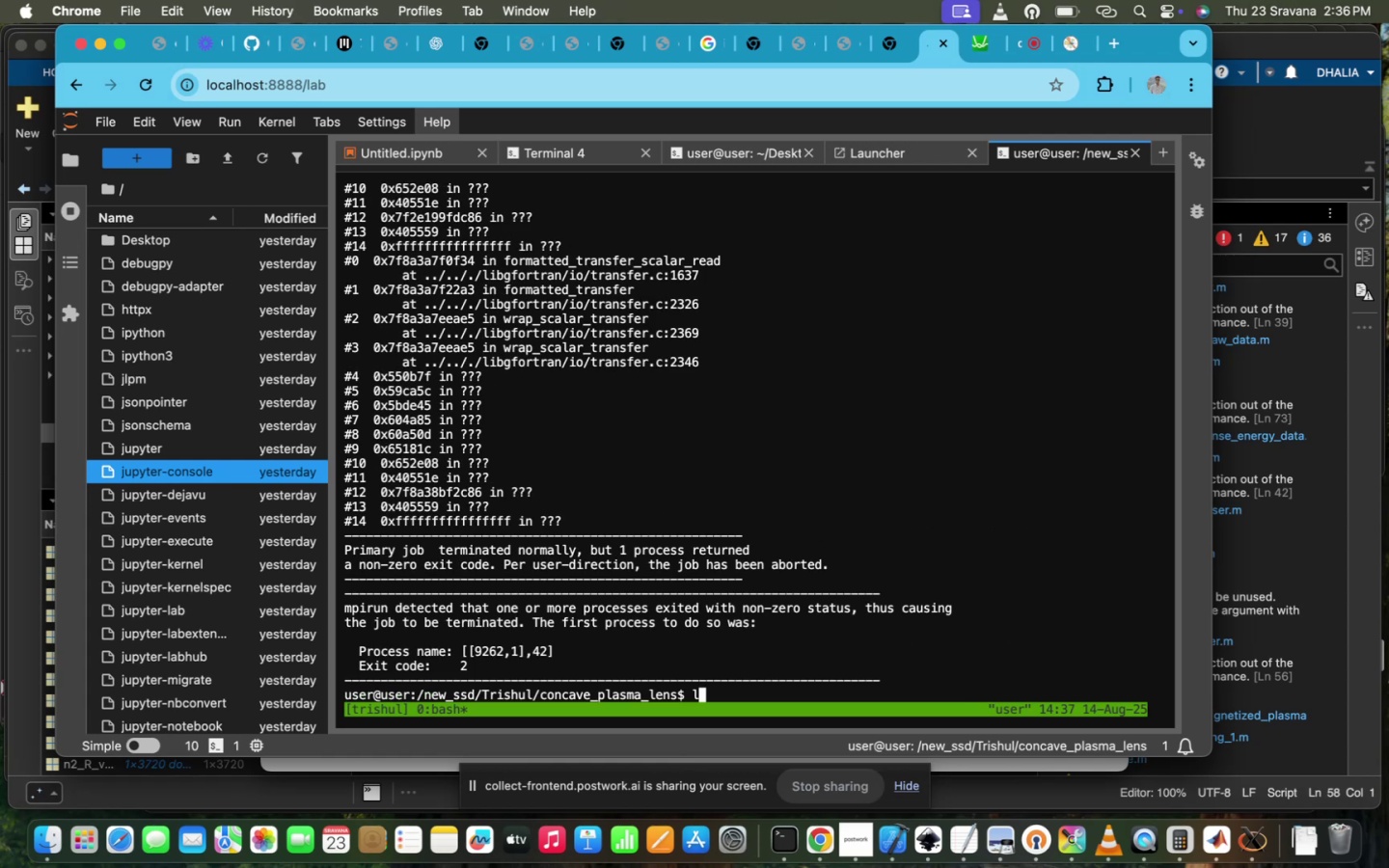 
key(Enter)
 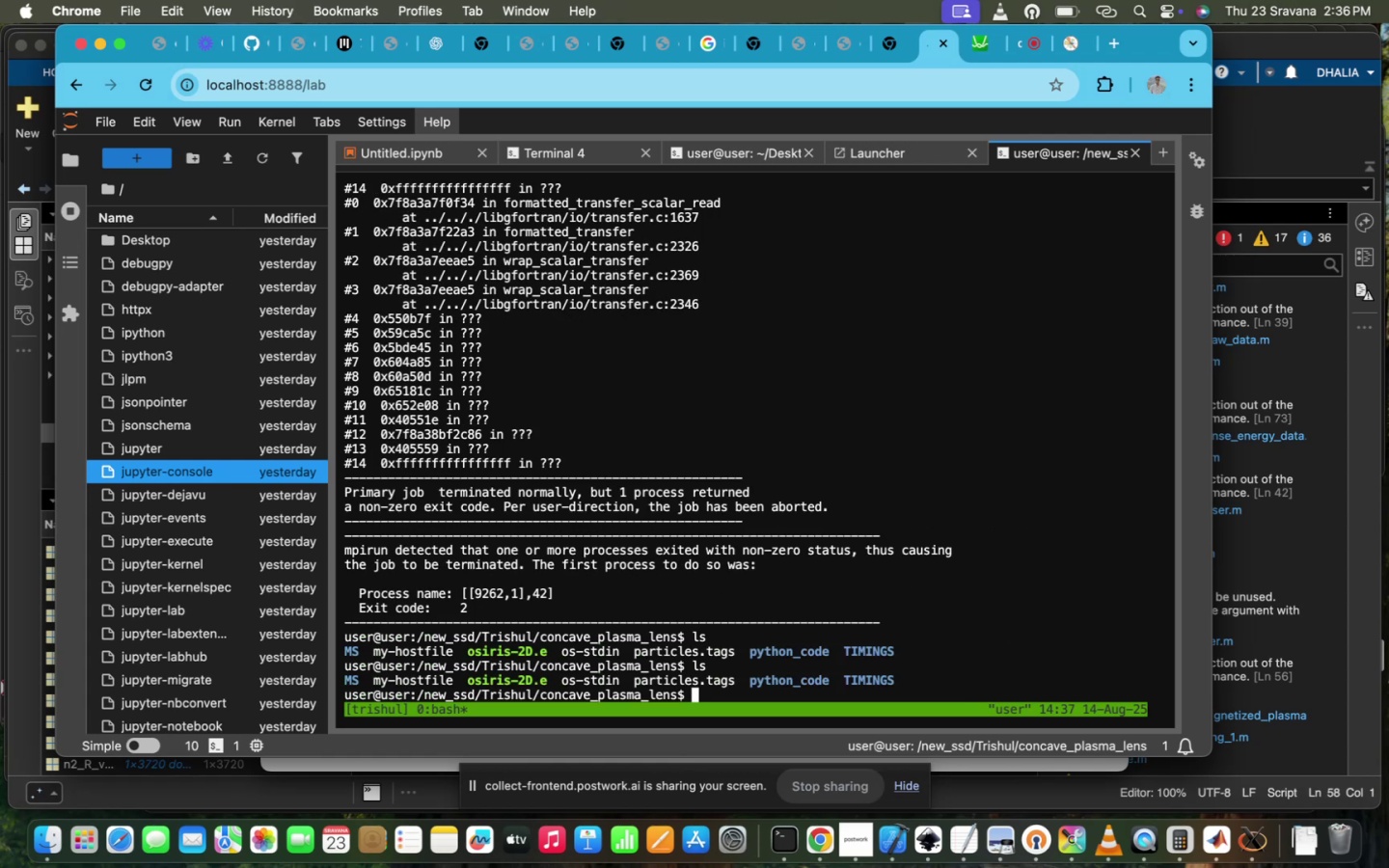 
type(vi oa)
key(Backspace)
key(Backspace)
key(Backspace)
type( p)
key(Tab)
type(a)
key(Tab)
 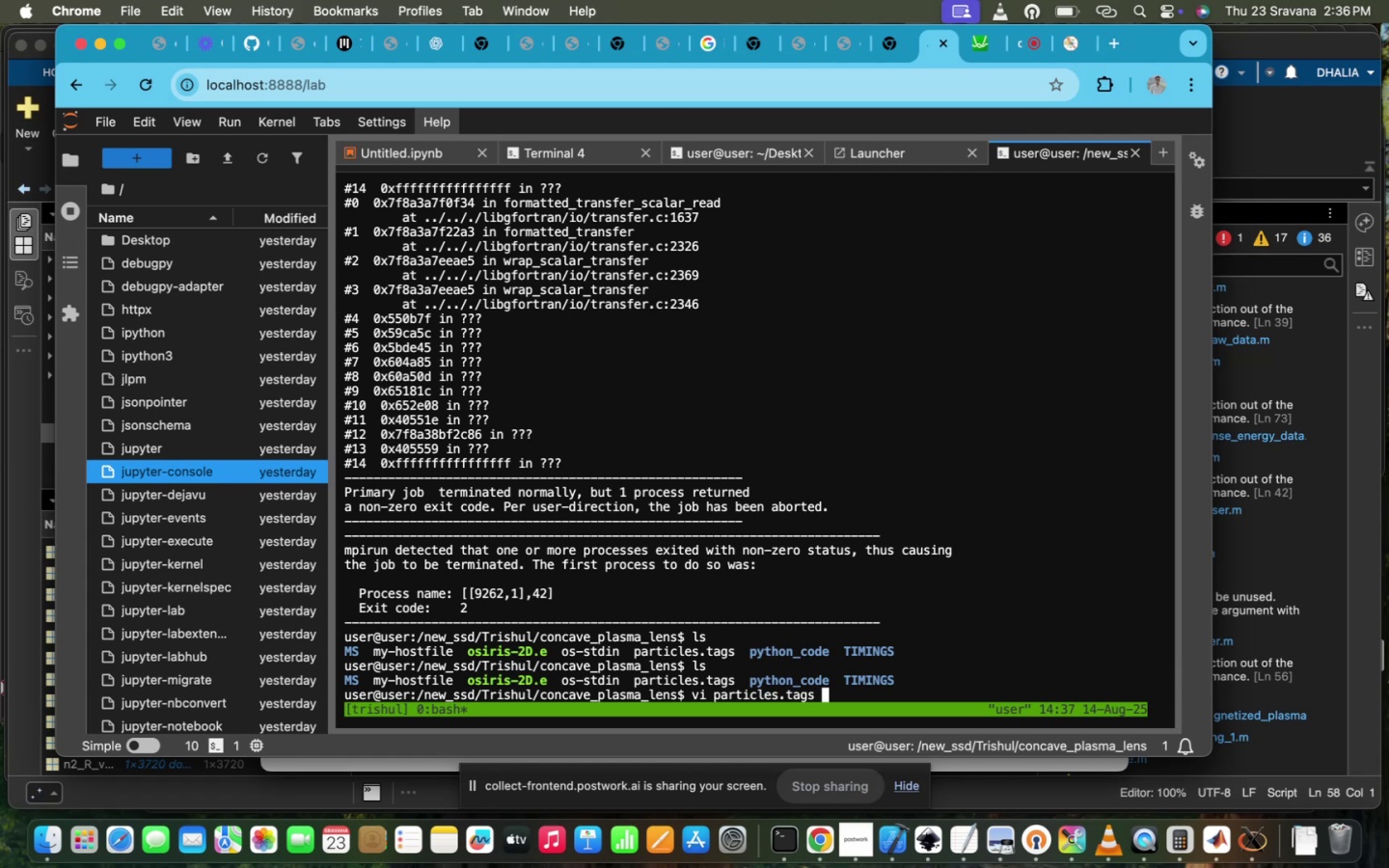 
hold_key(key=Enter, duration=0.38)
 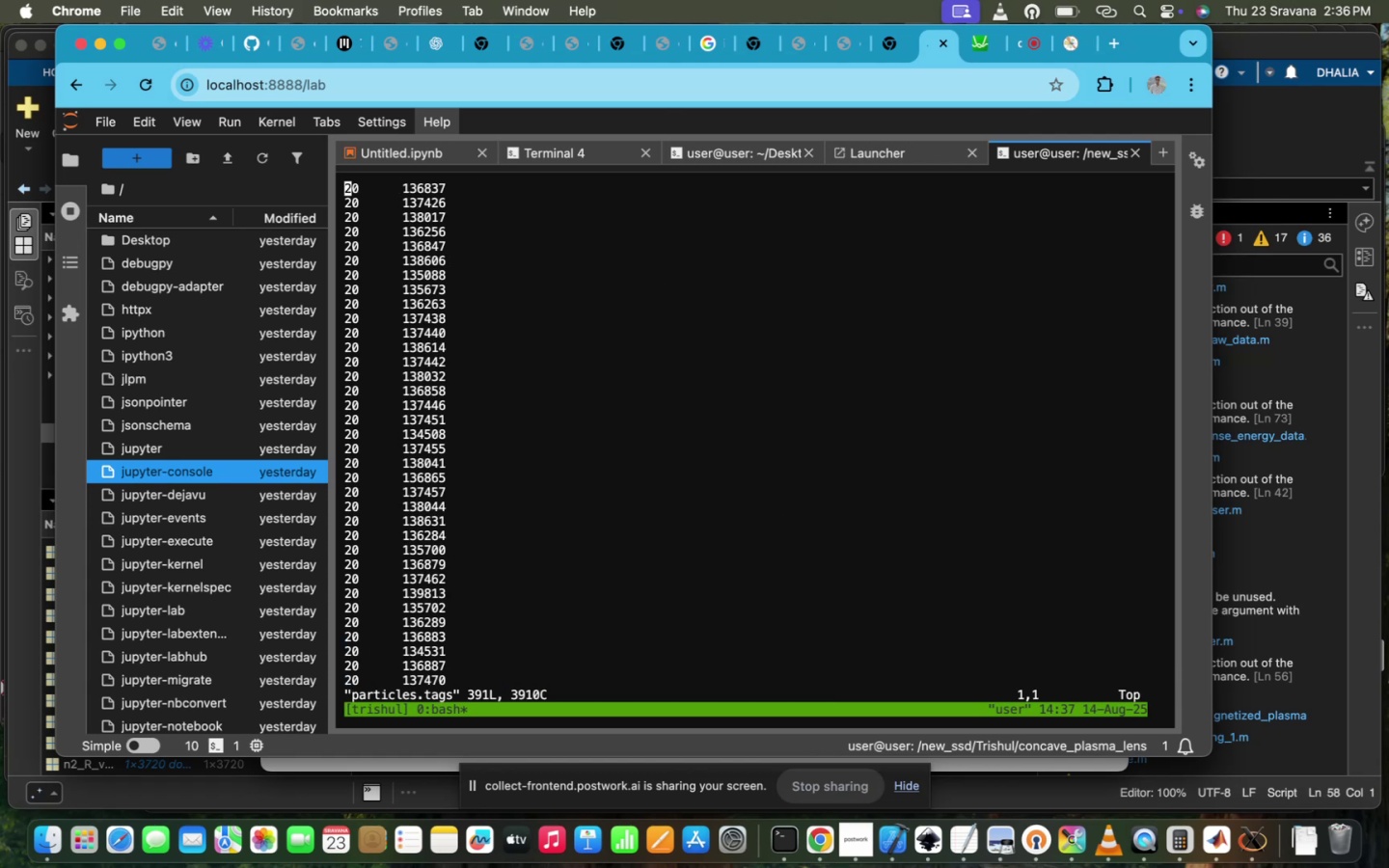 
key(Enter)
 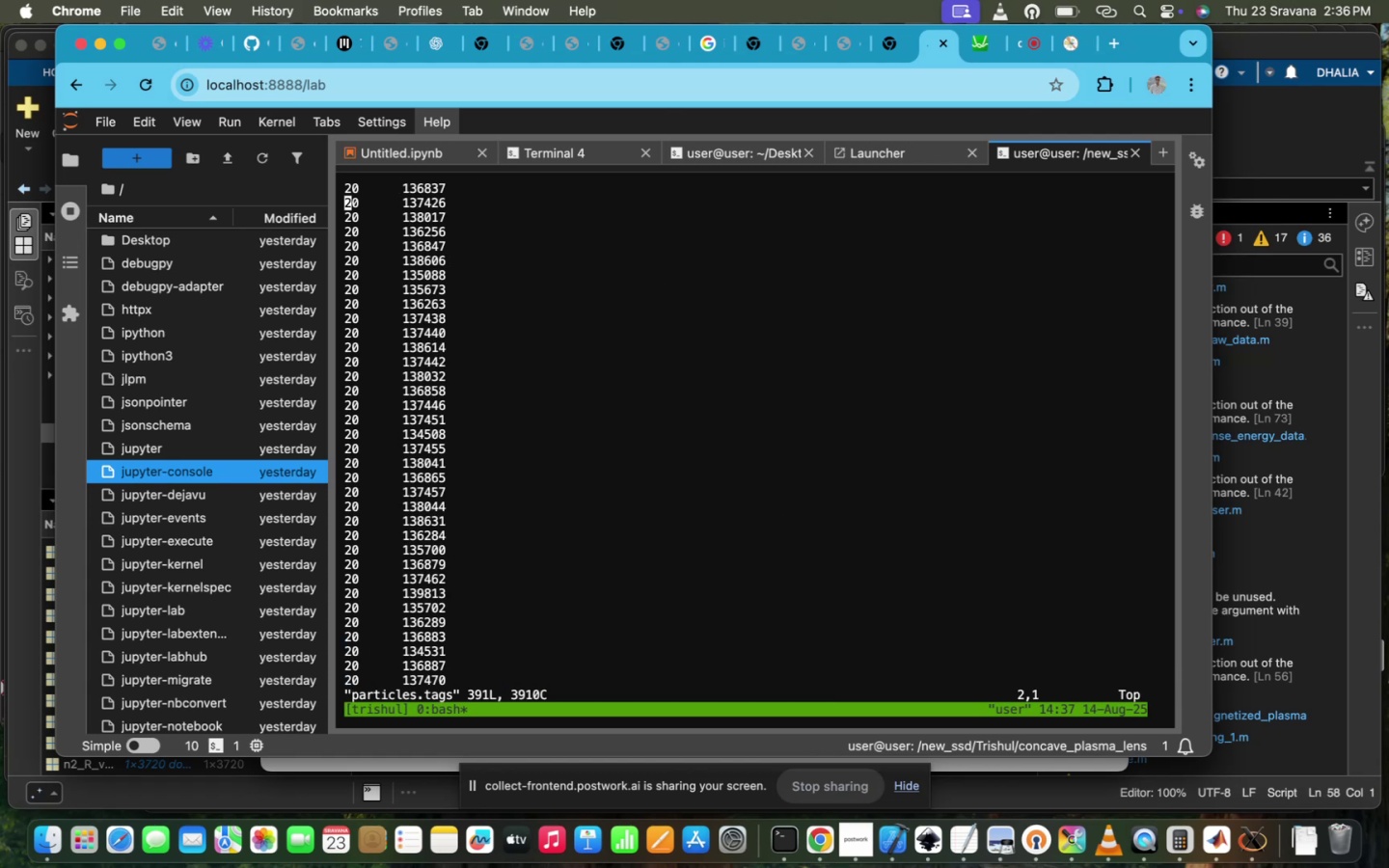 
scroll: coordinate [542, 544], scroll_direction: up, amount: 28.0
 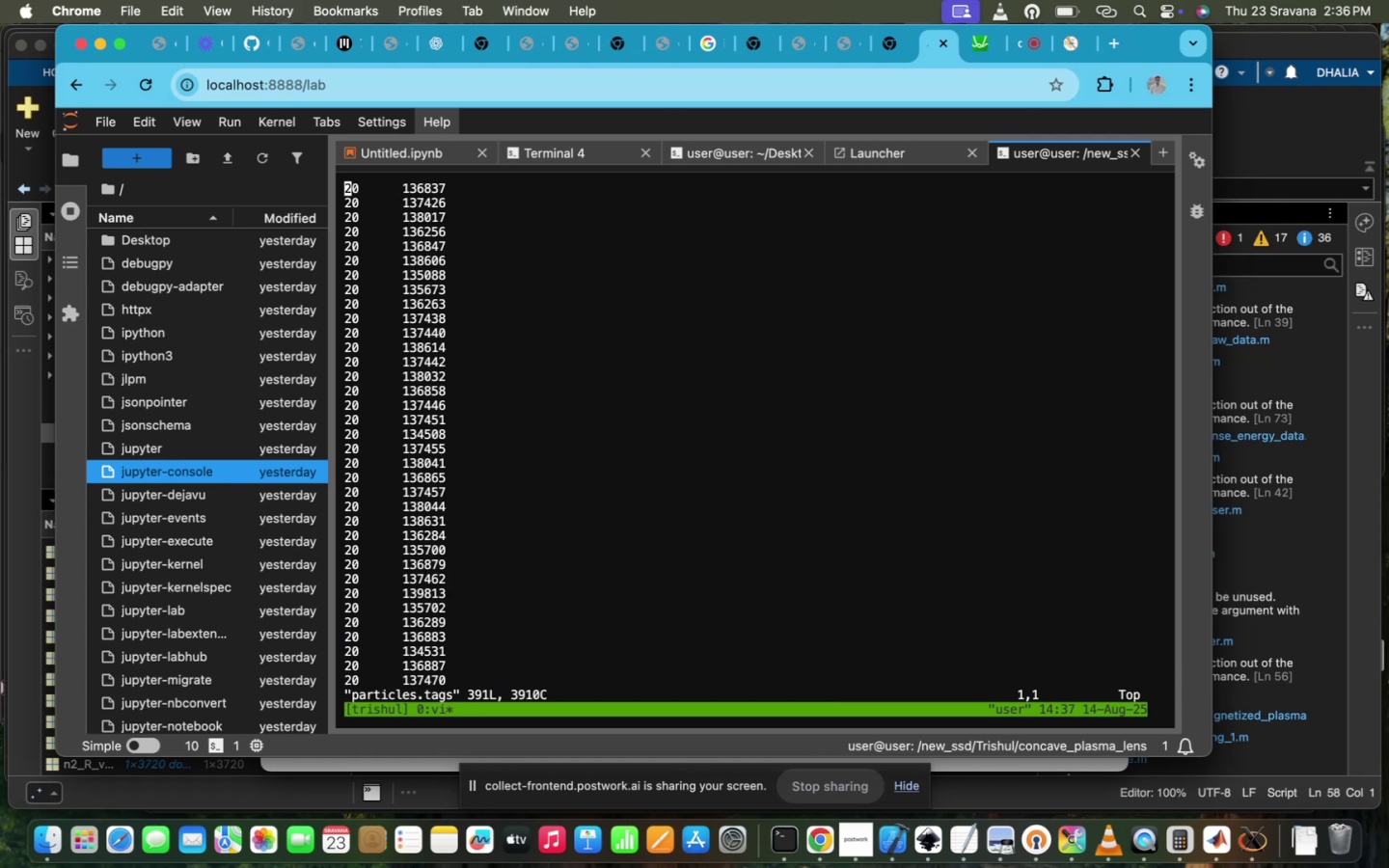 
key(ArrowUp)
 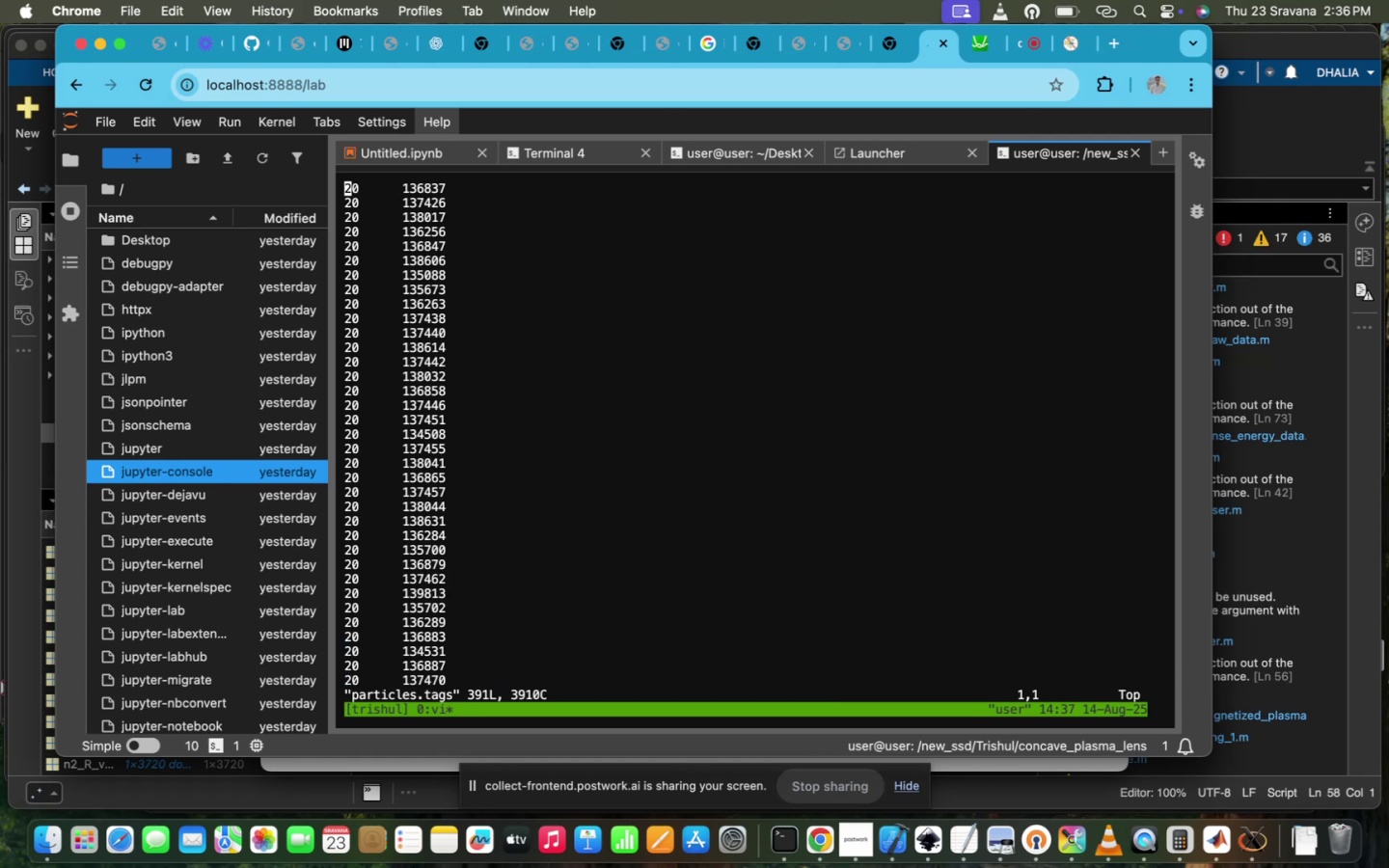 
key(I)
 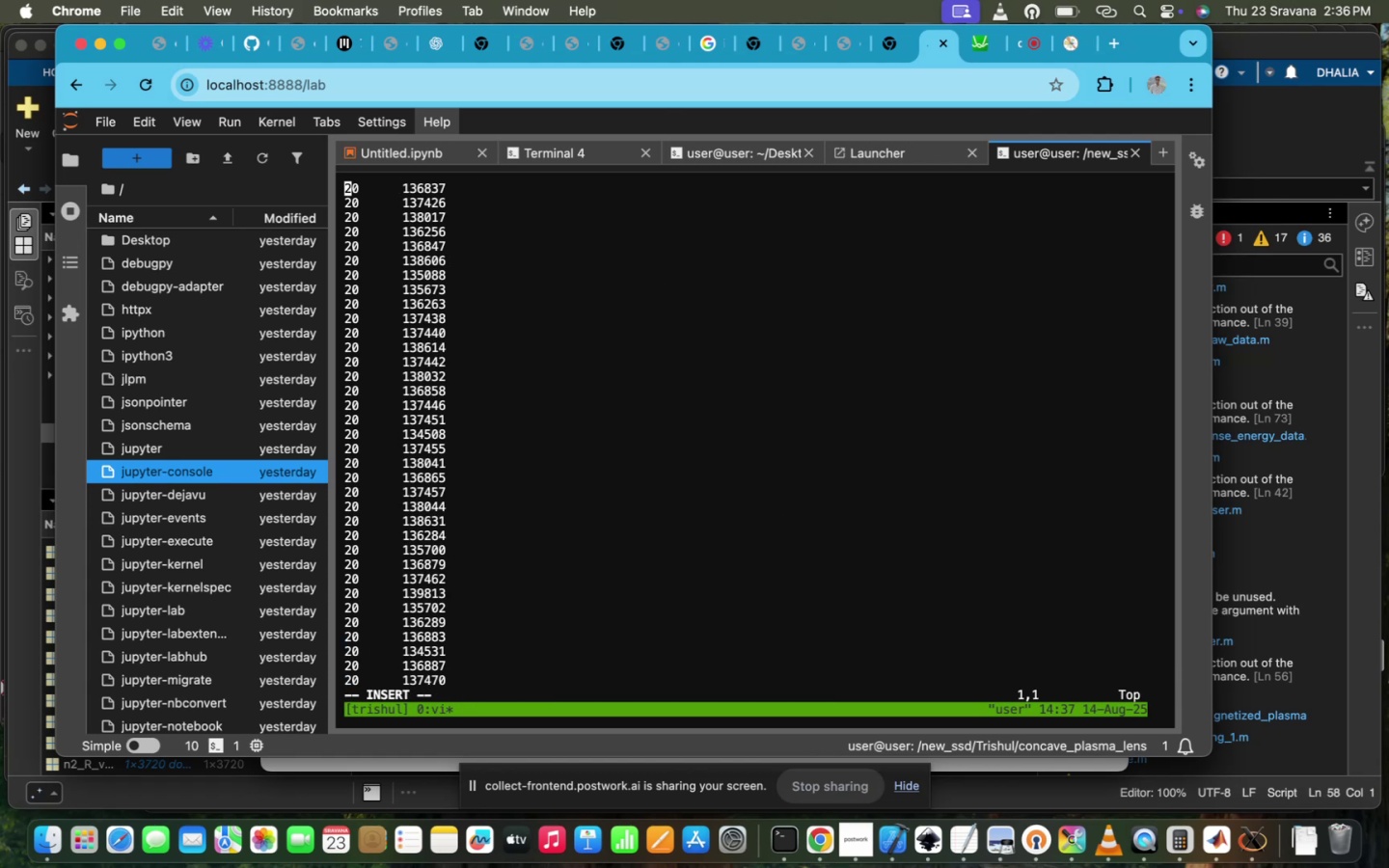 
key(Enter)
 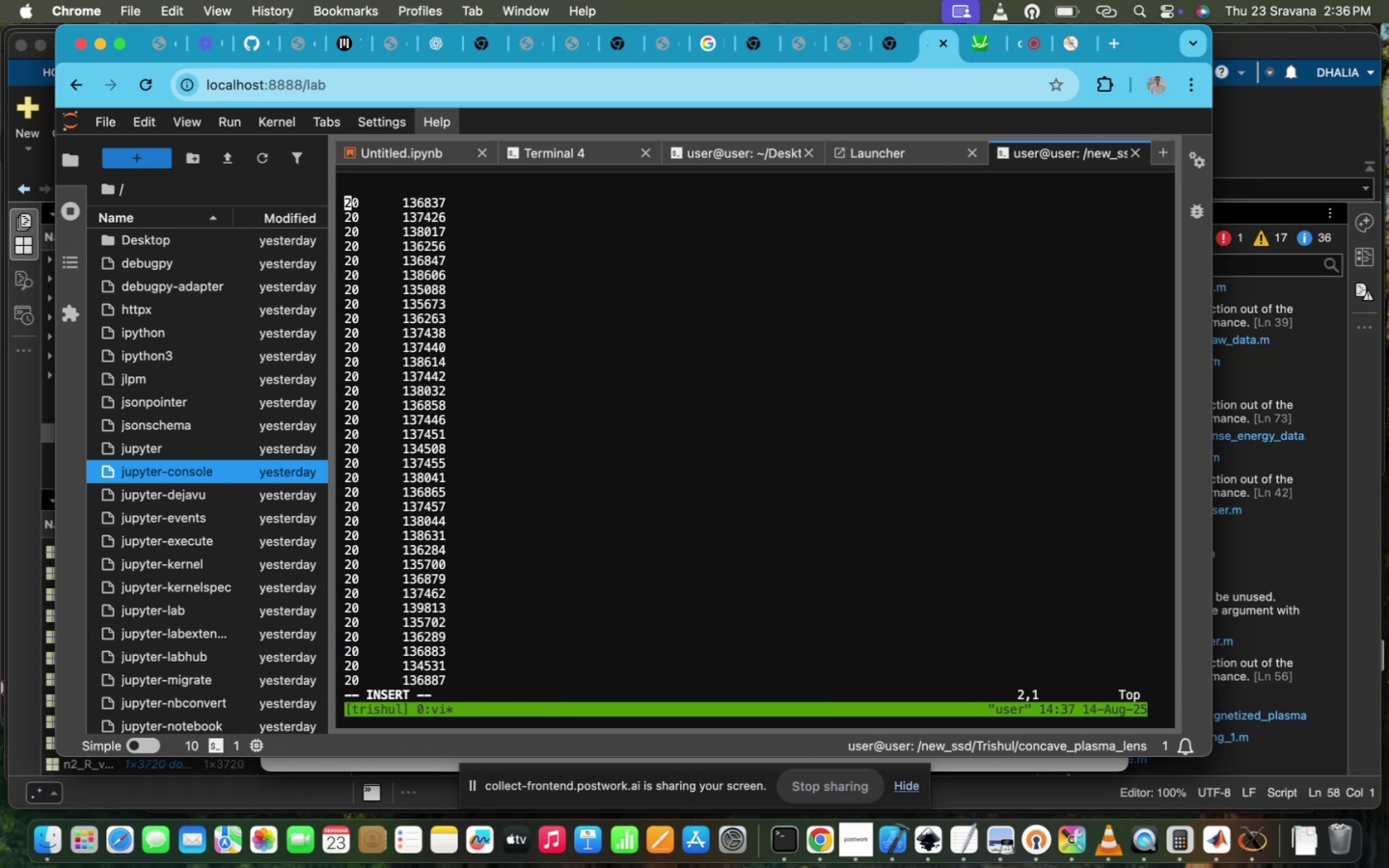 
key(ArrowUp)
 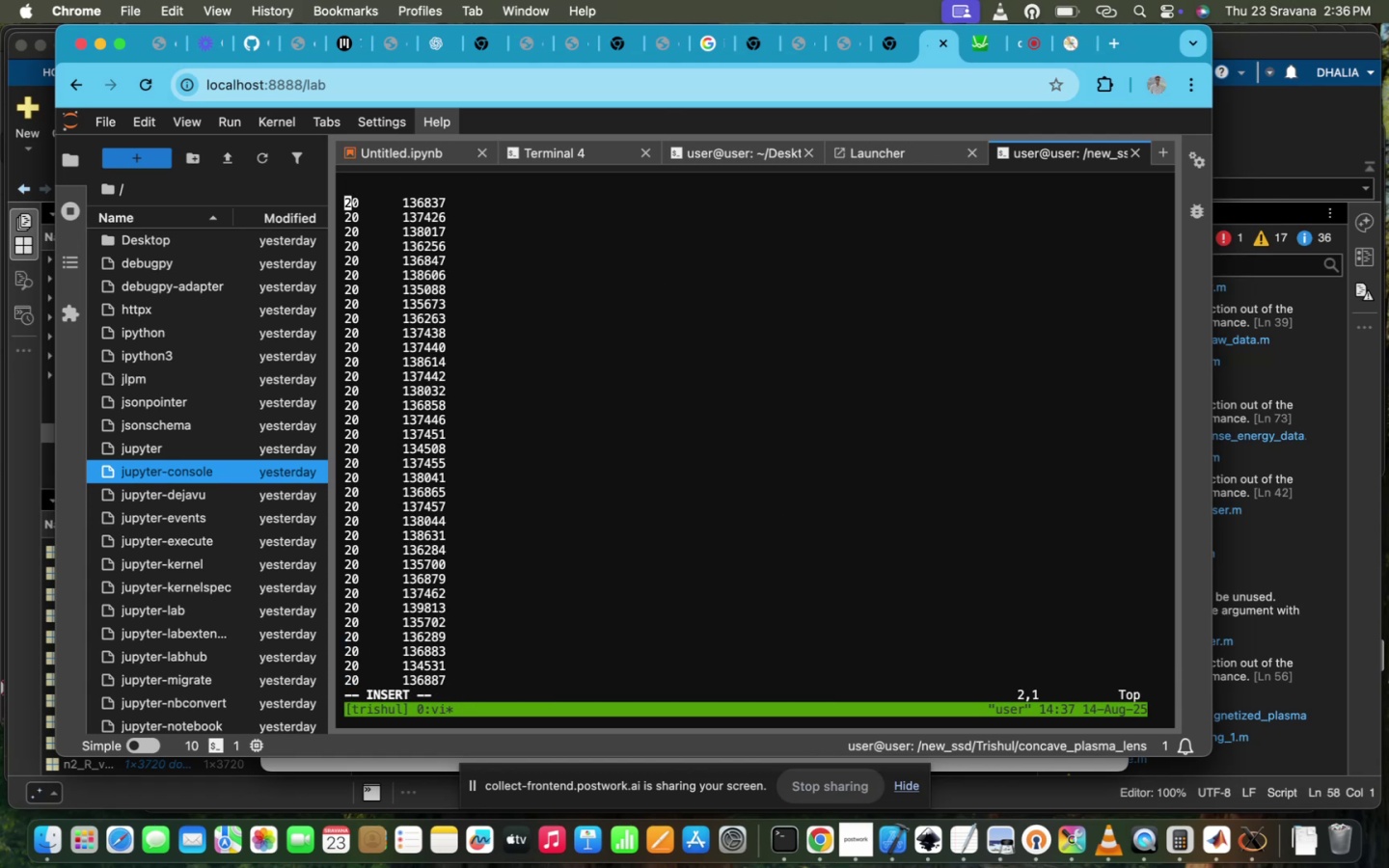 
key(ArrowUp)
 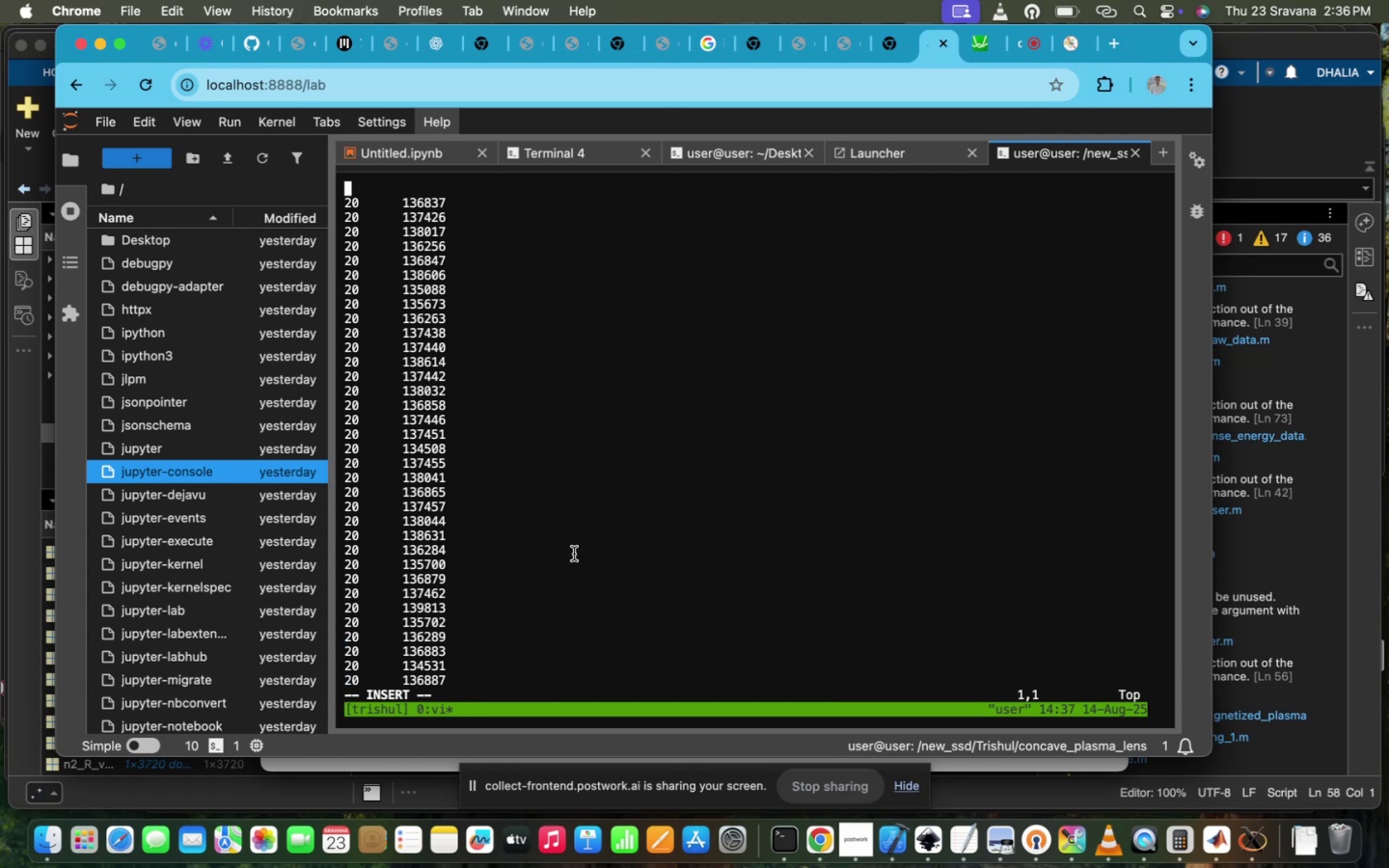 
scroll: coordinate [539, 460], scroll_direction: down, amount: 495.0
 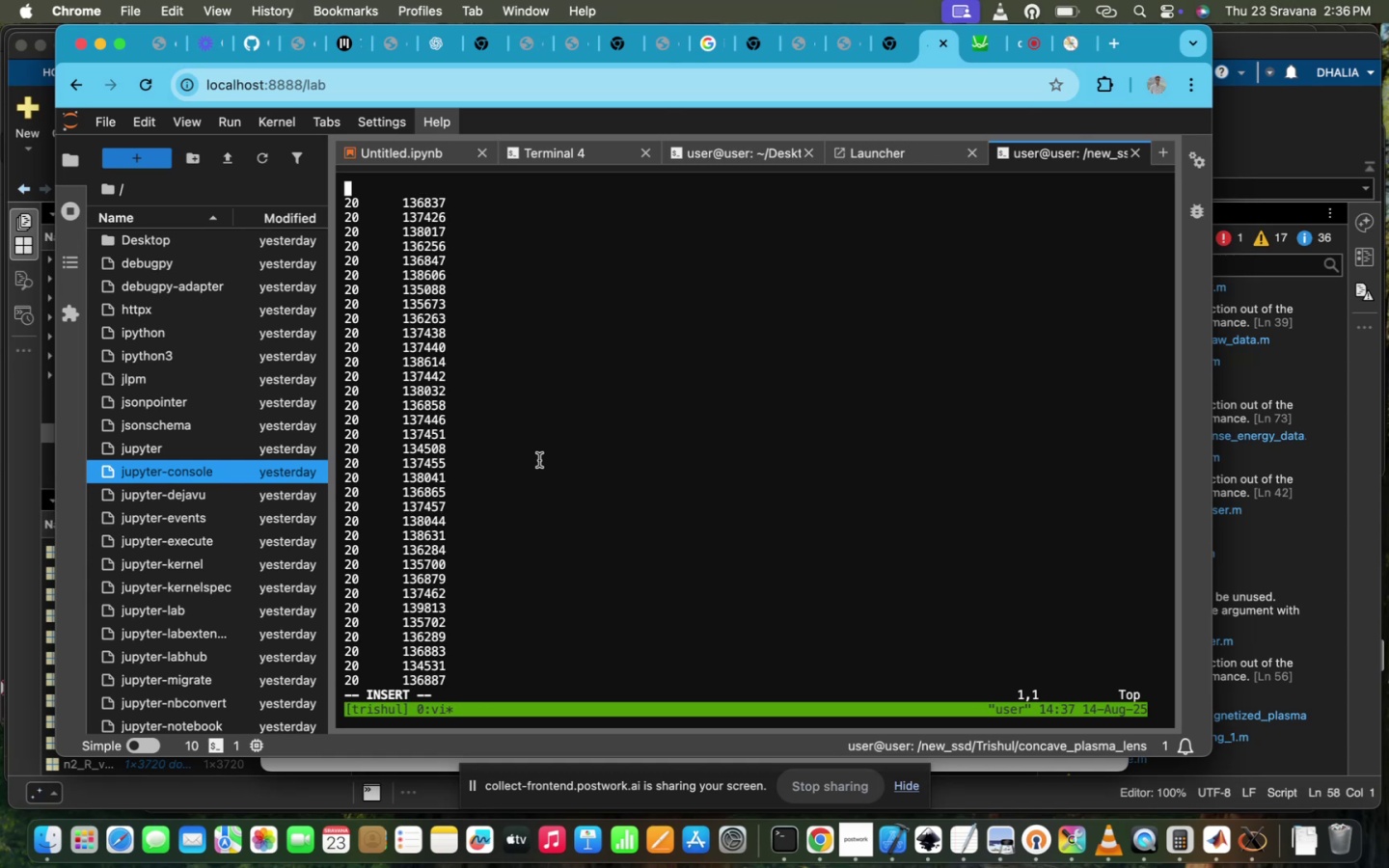 
type(391)
 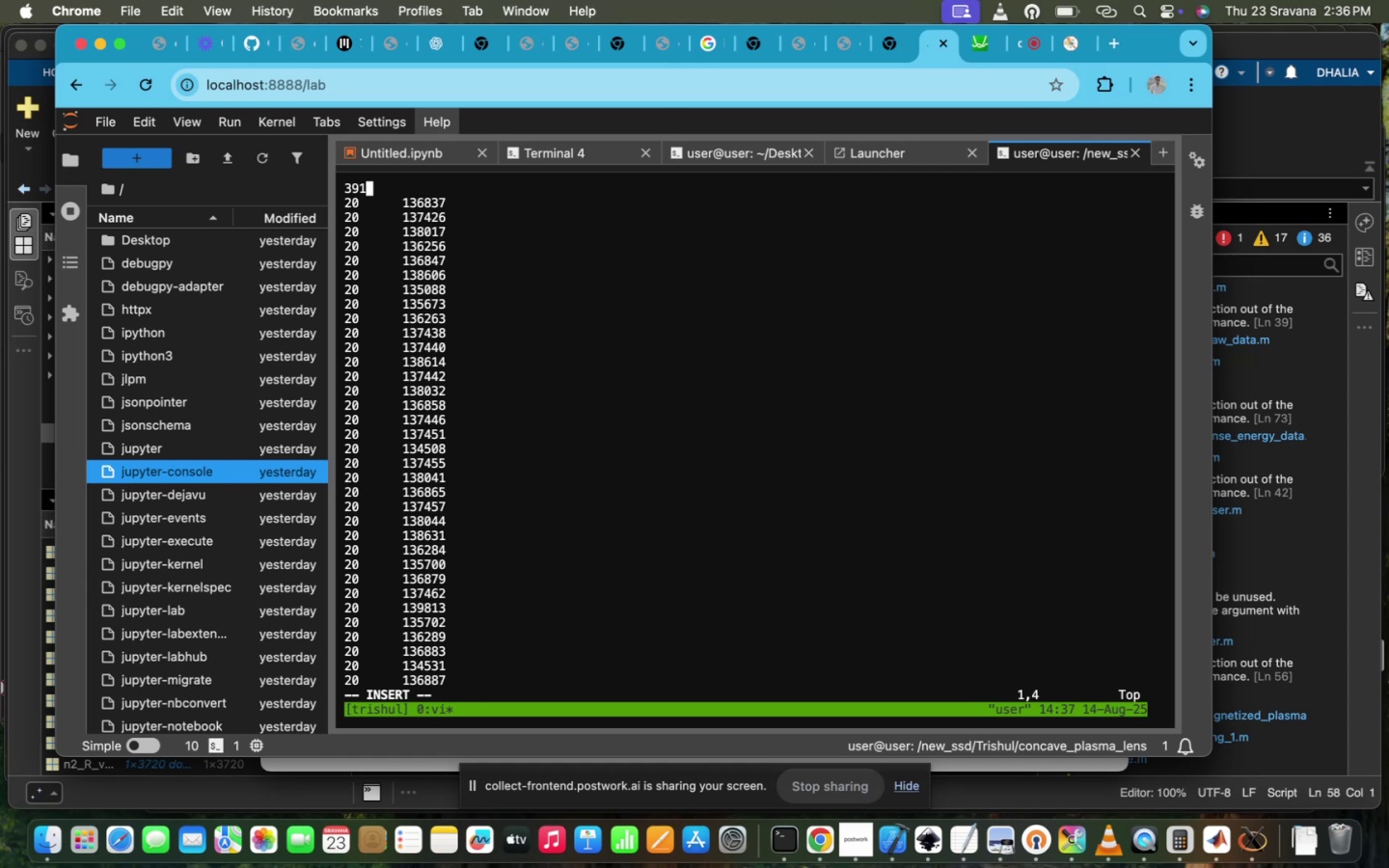 
key(ArrowDown)
 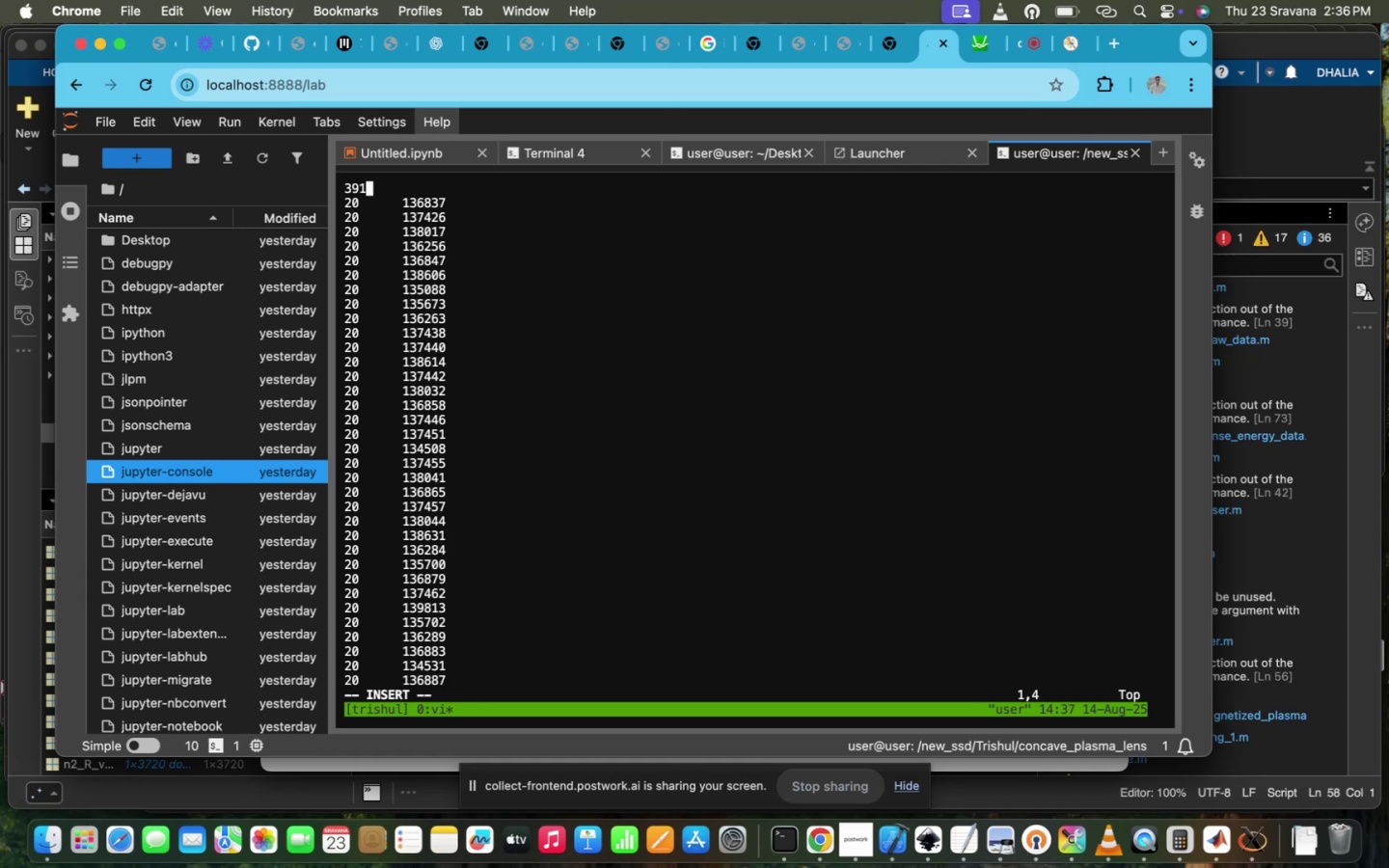 
key(ArrowLeft)
 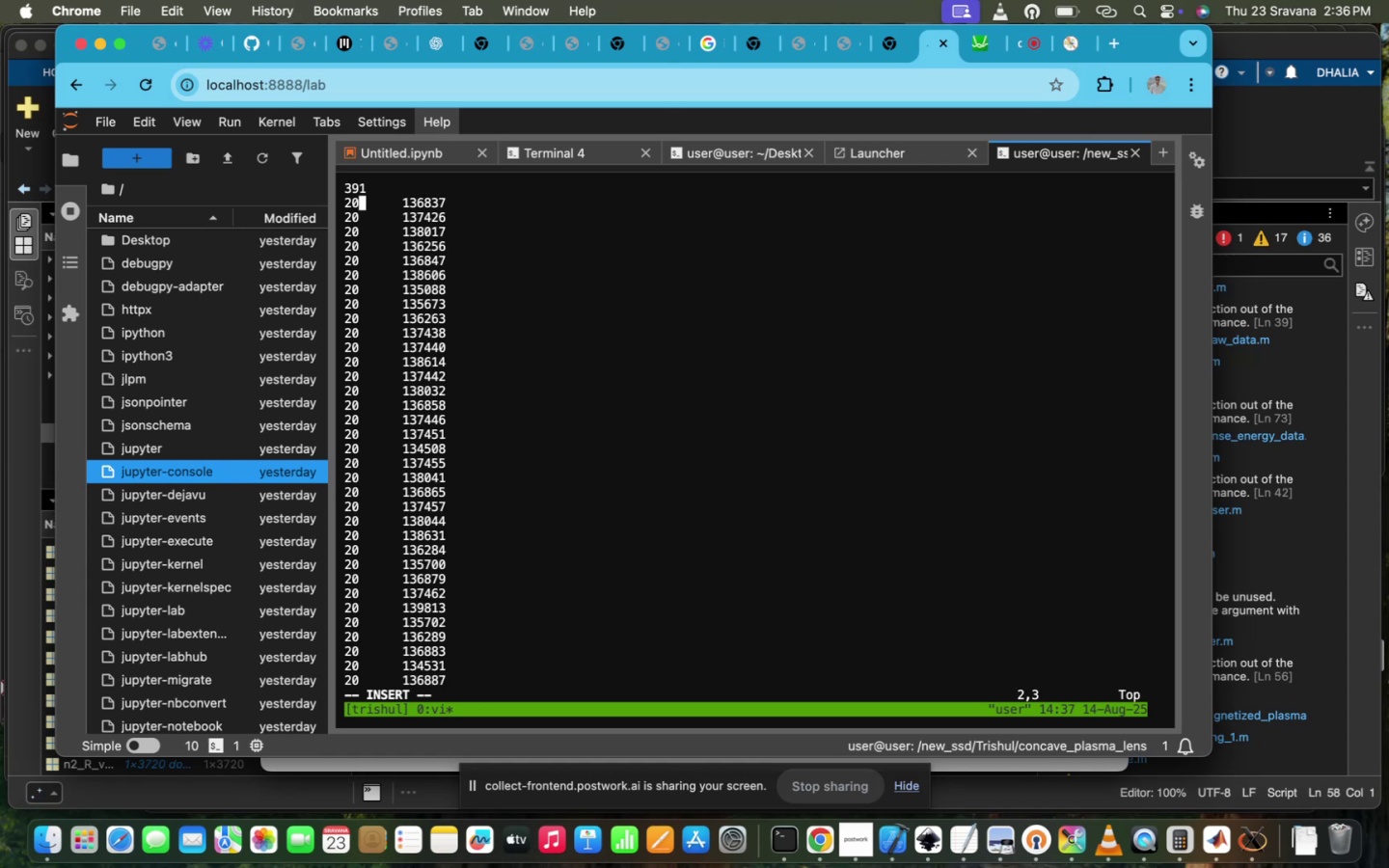 
key(ArrowLeft)
 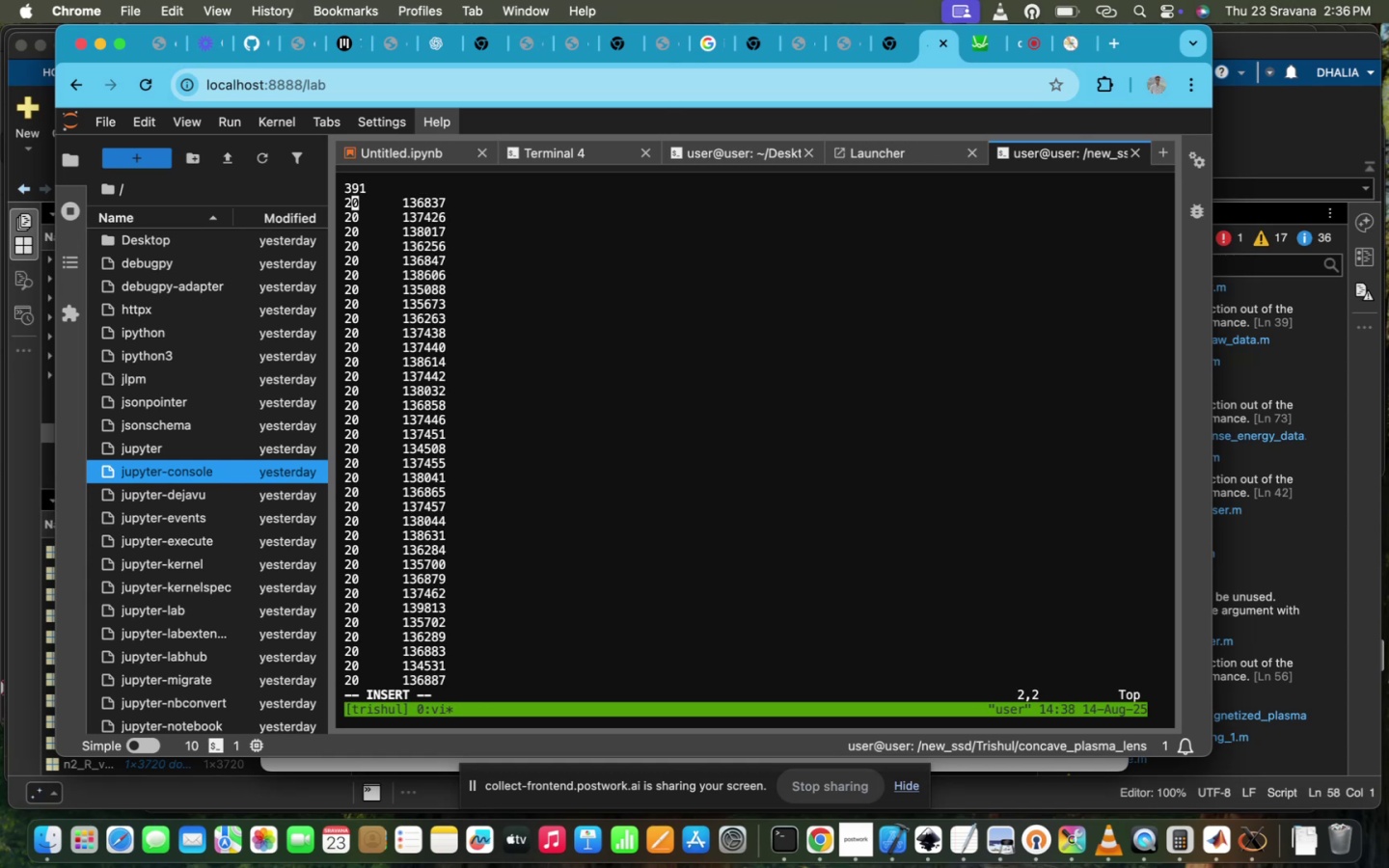 
key(ArrowLeft)
 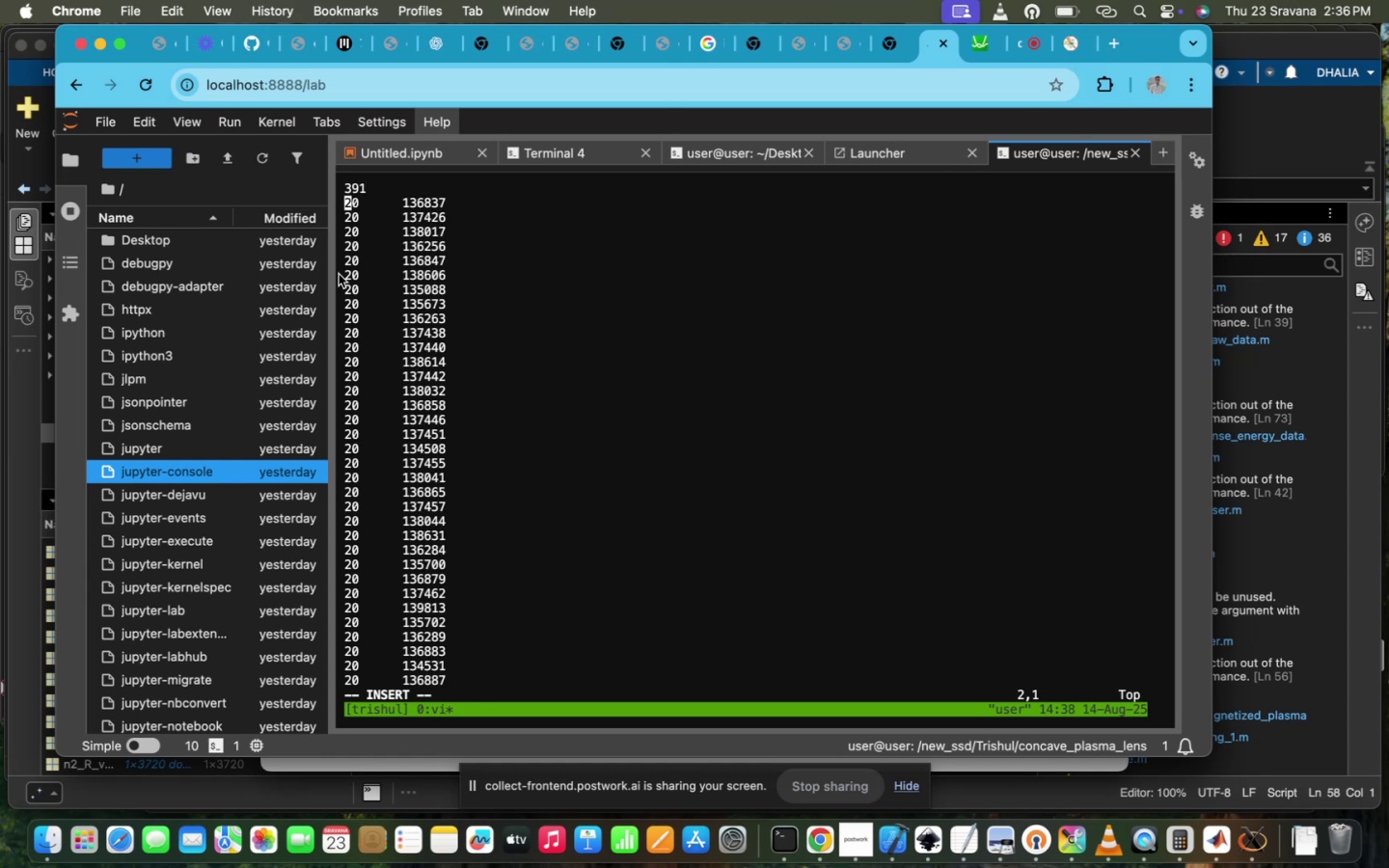 
left_click_drag(start_coordinate=[349, 203], to_coordinate=[368, 671])
 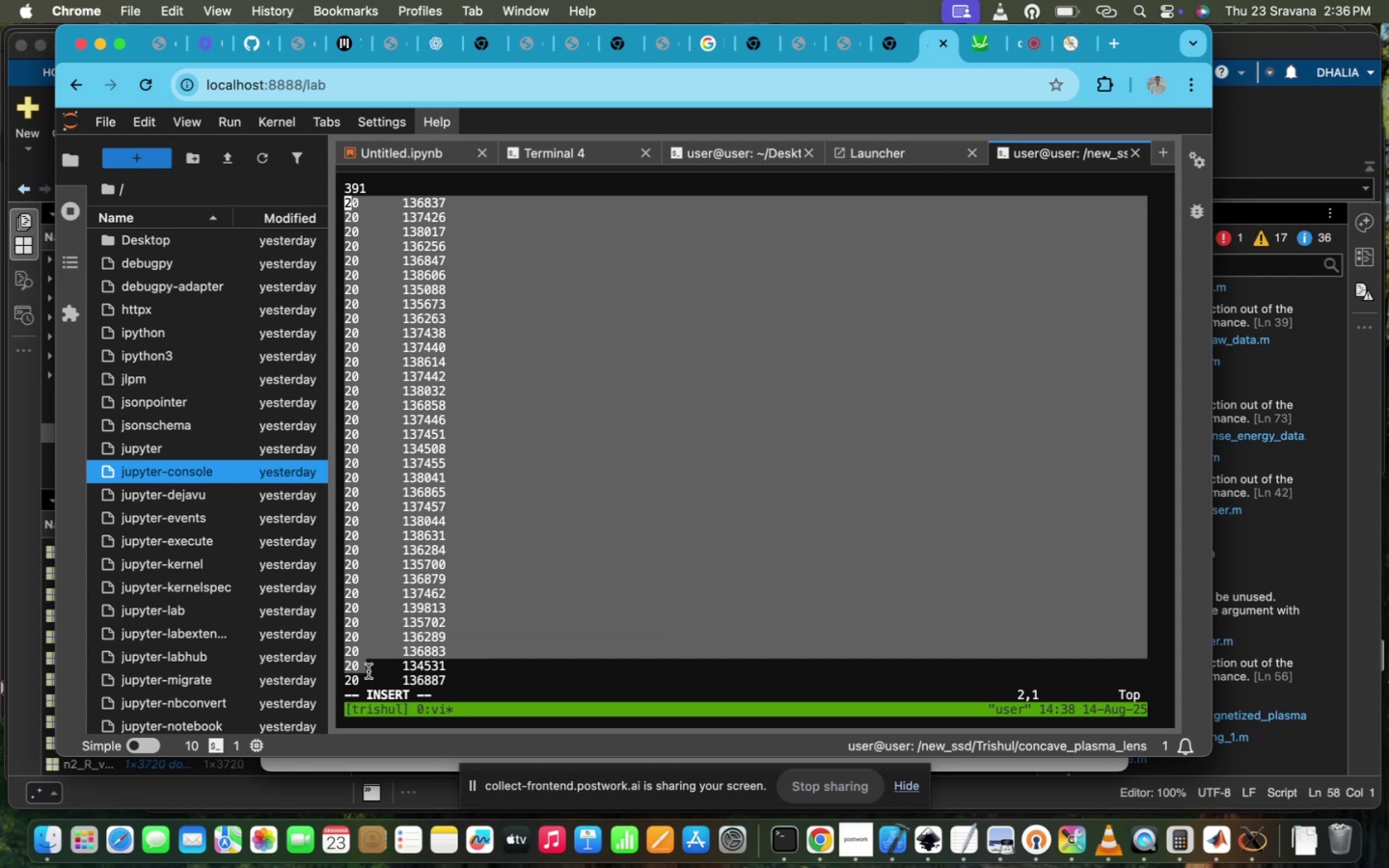 
key(Tab)
key(Backspace)
key(Escape)
type(:wq!)
 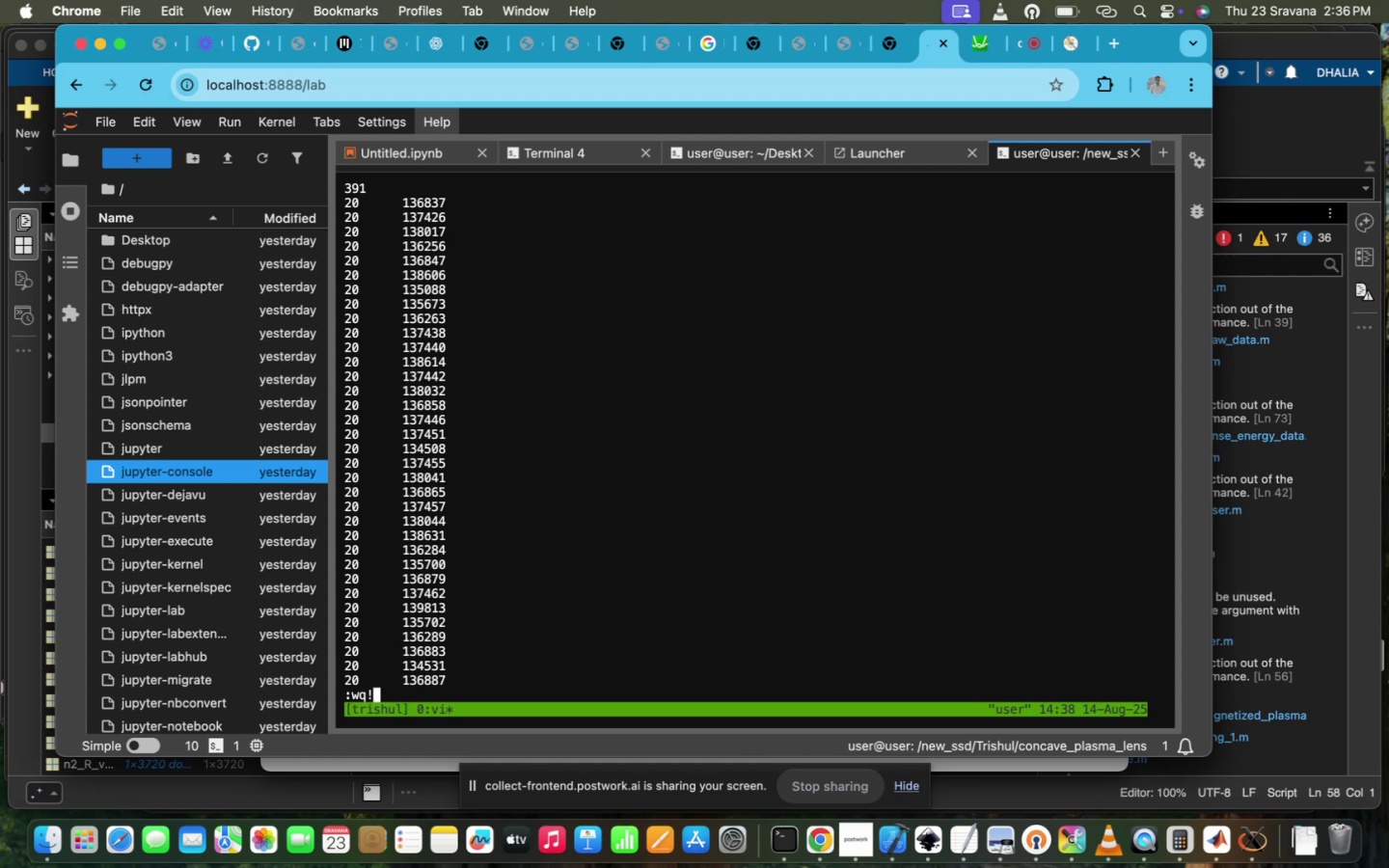 
 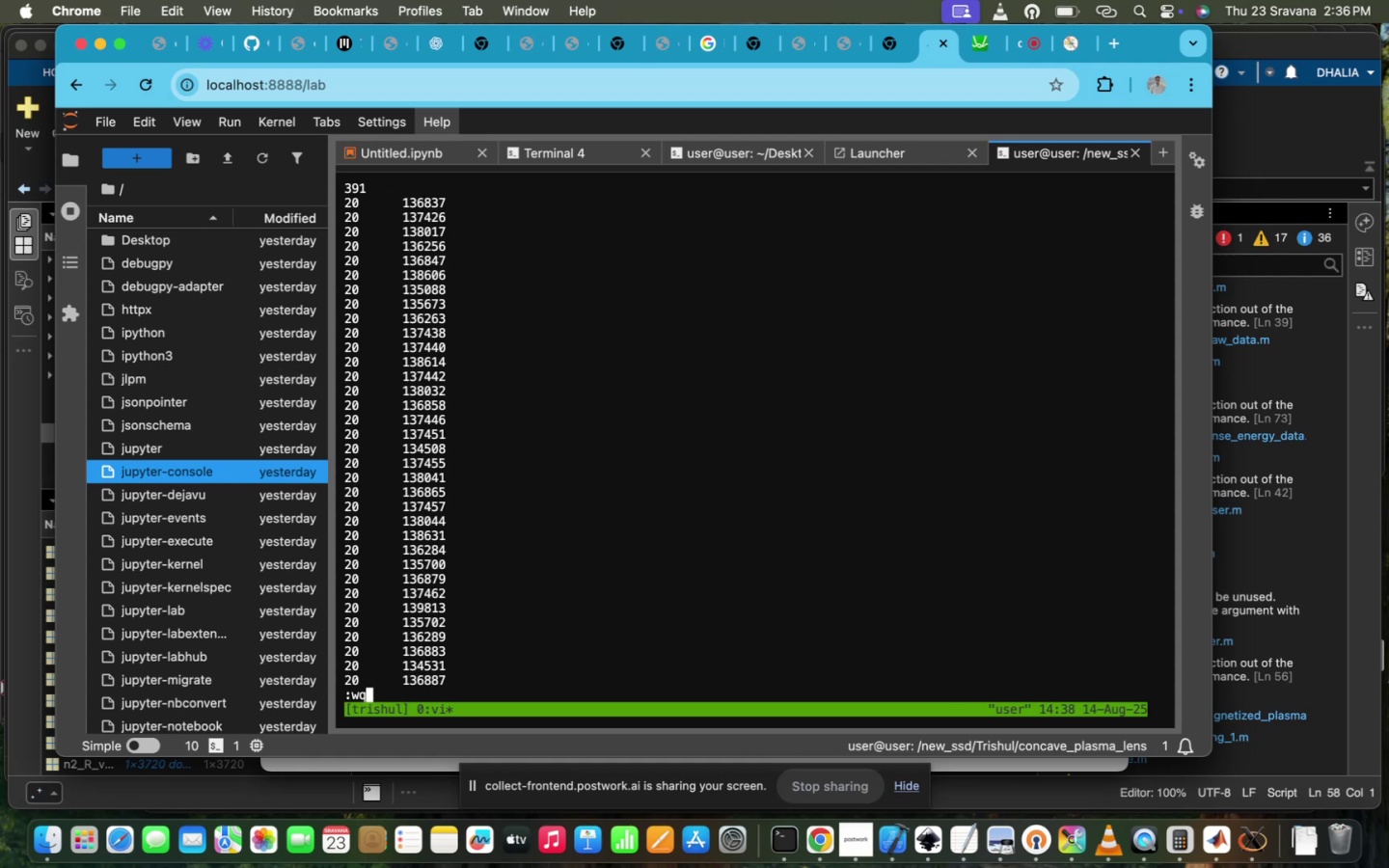 
key(Enter)
 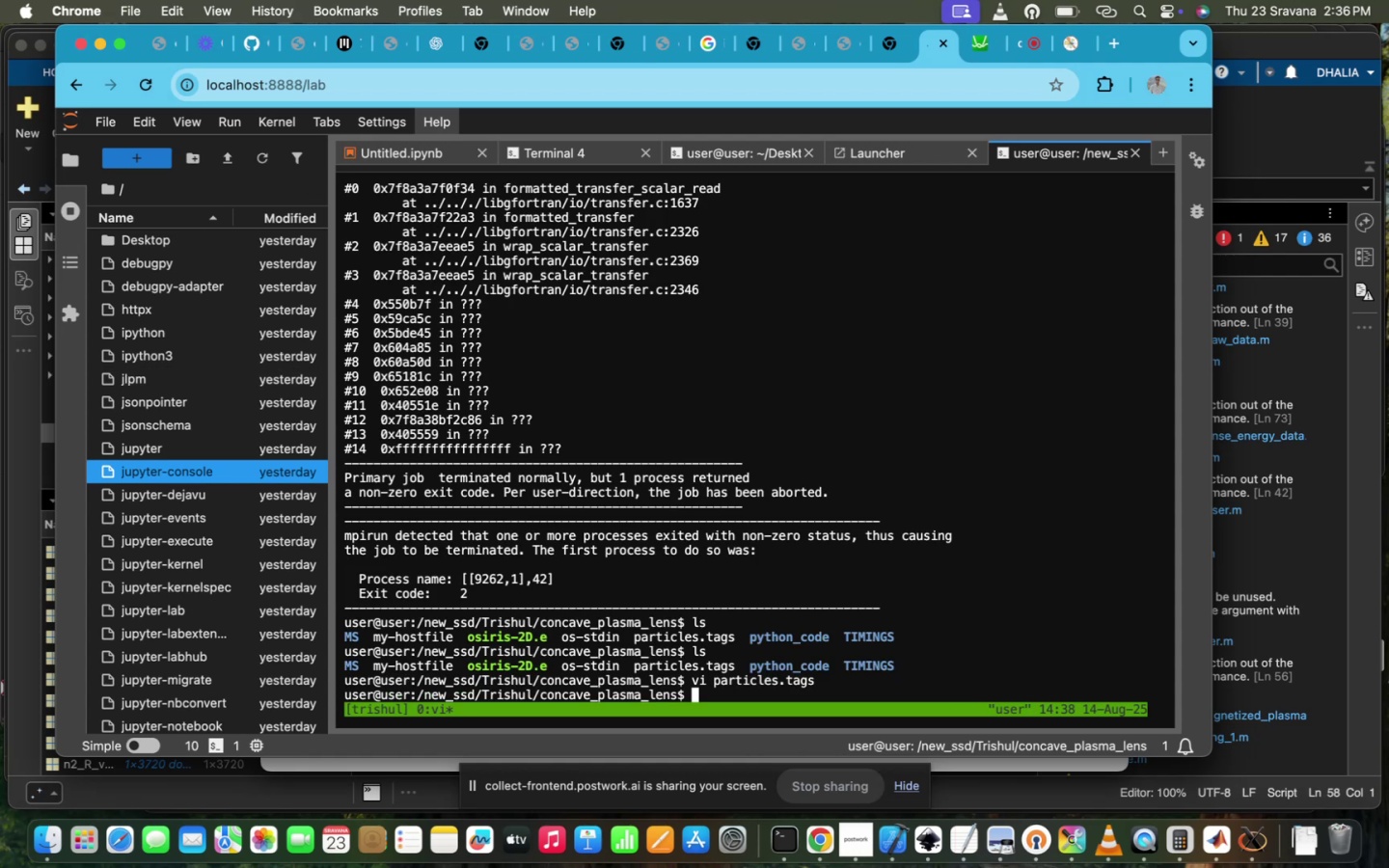 
key(ArrowUp)
 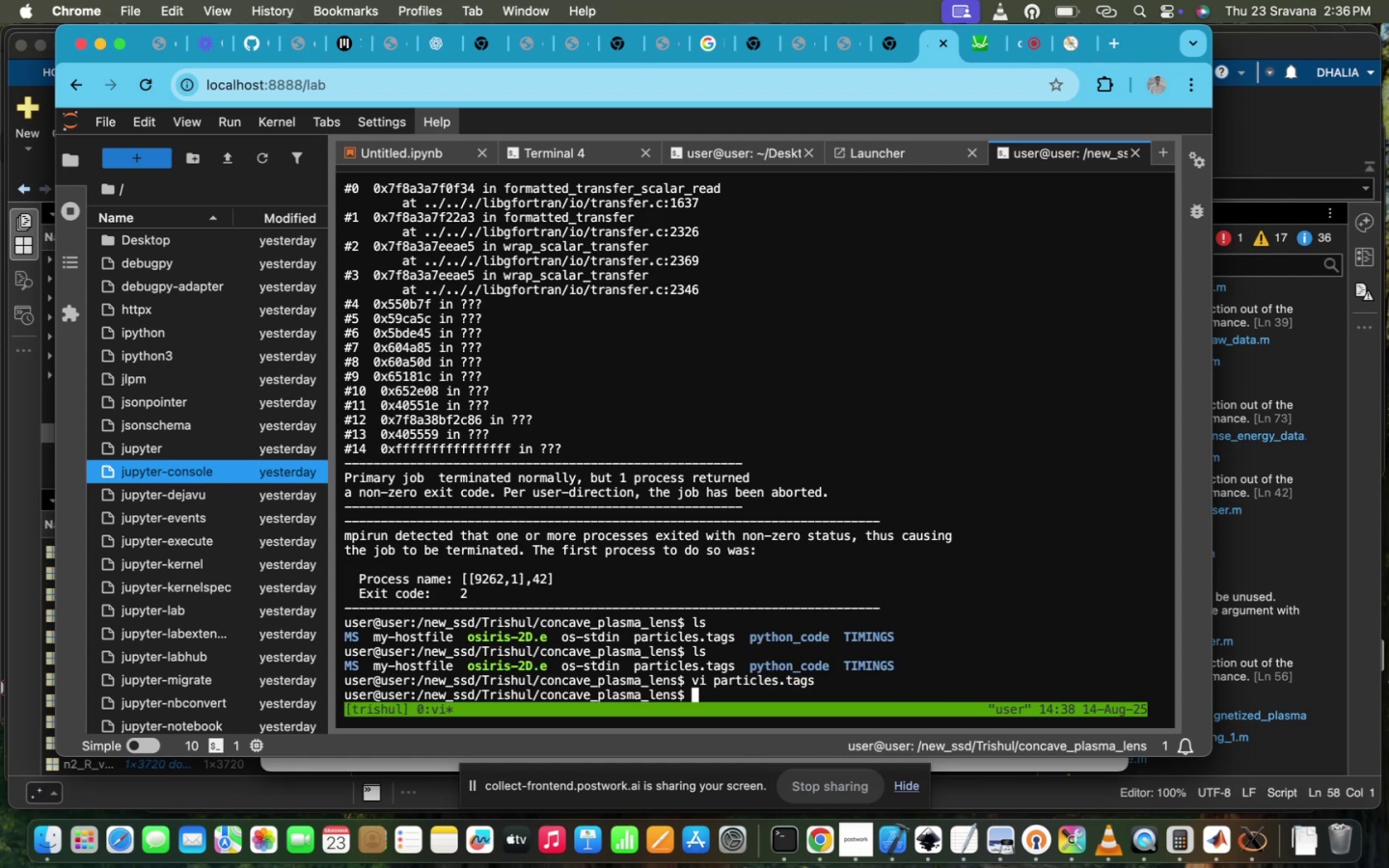 
key(ArrowUp)
 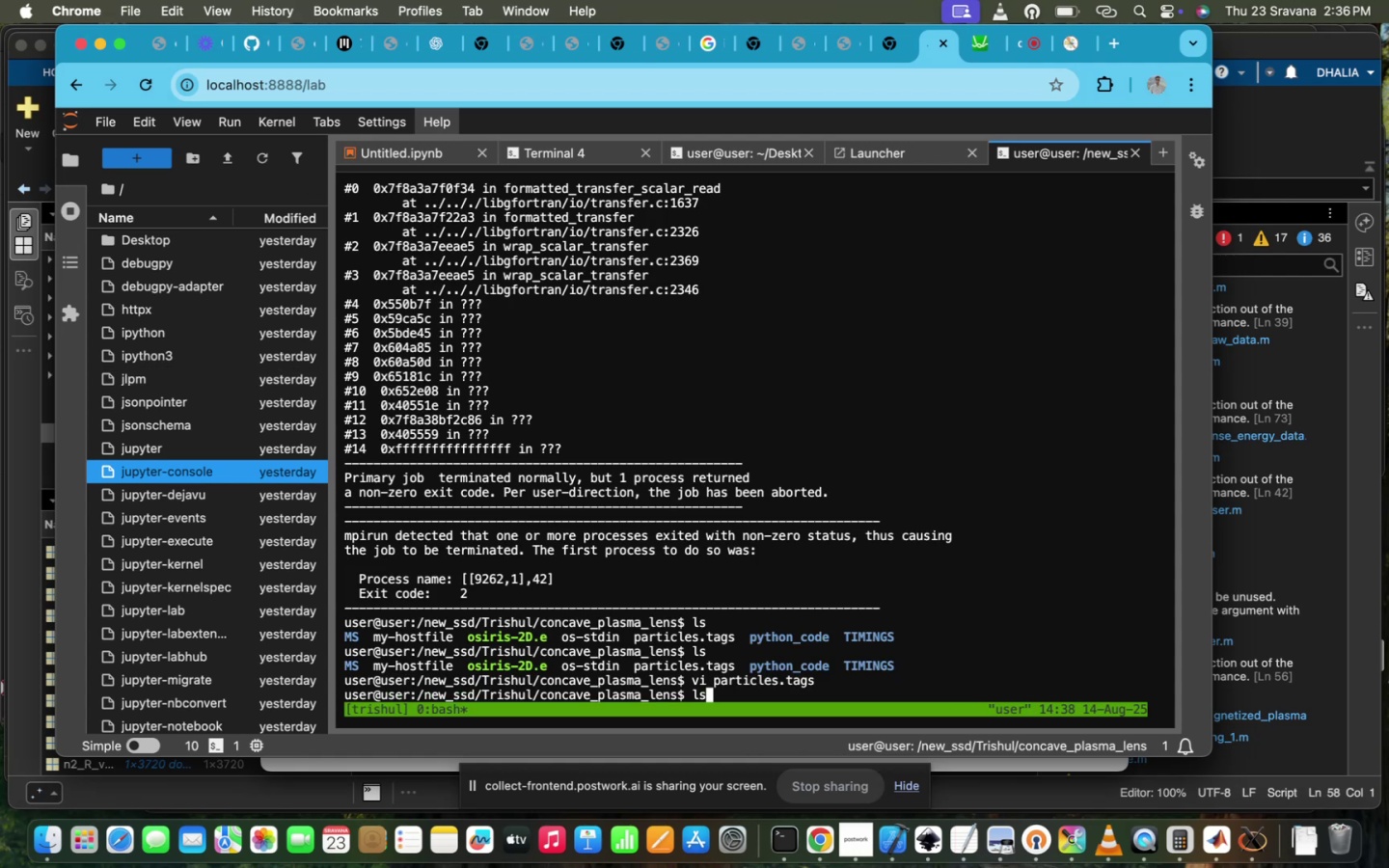 
key(ArrowUp)
 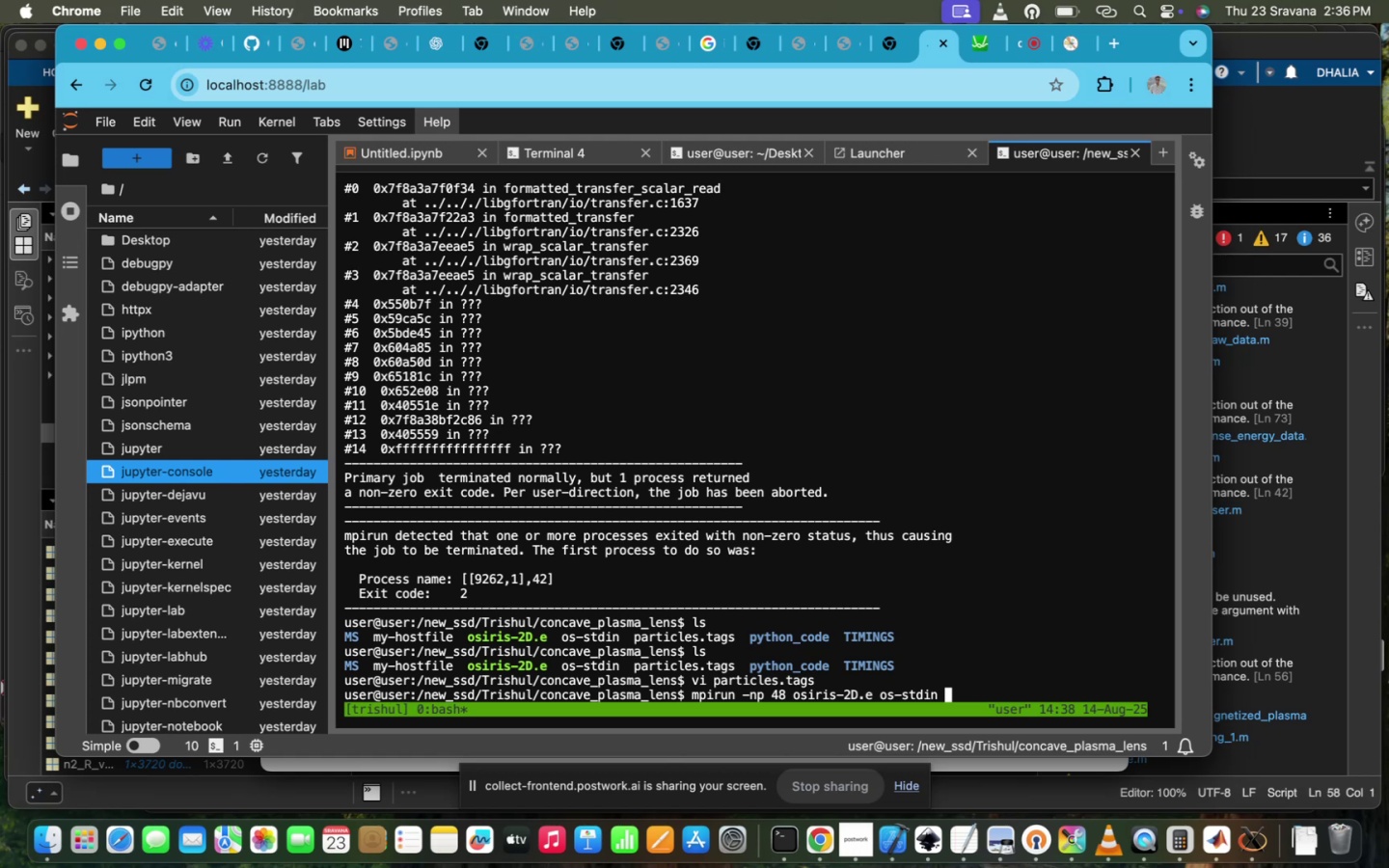 
key(Enter)
 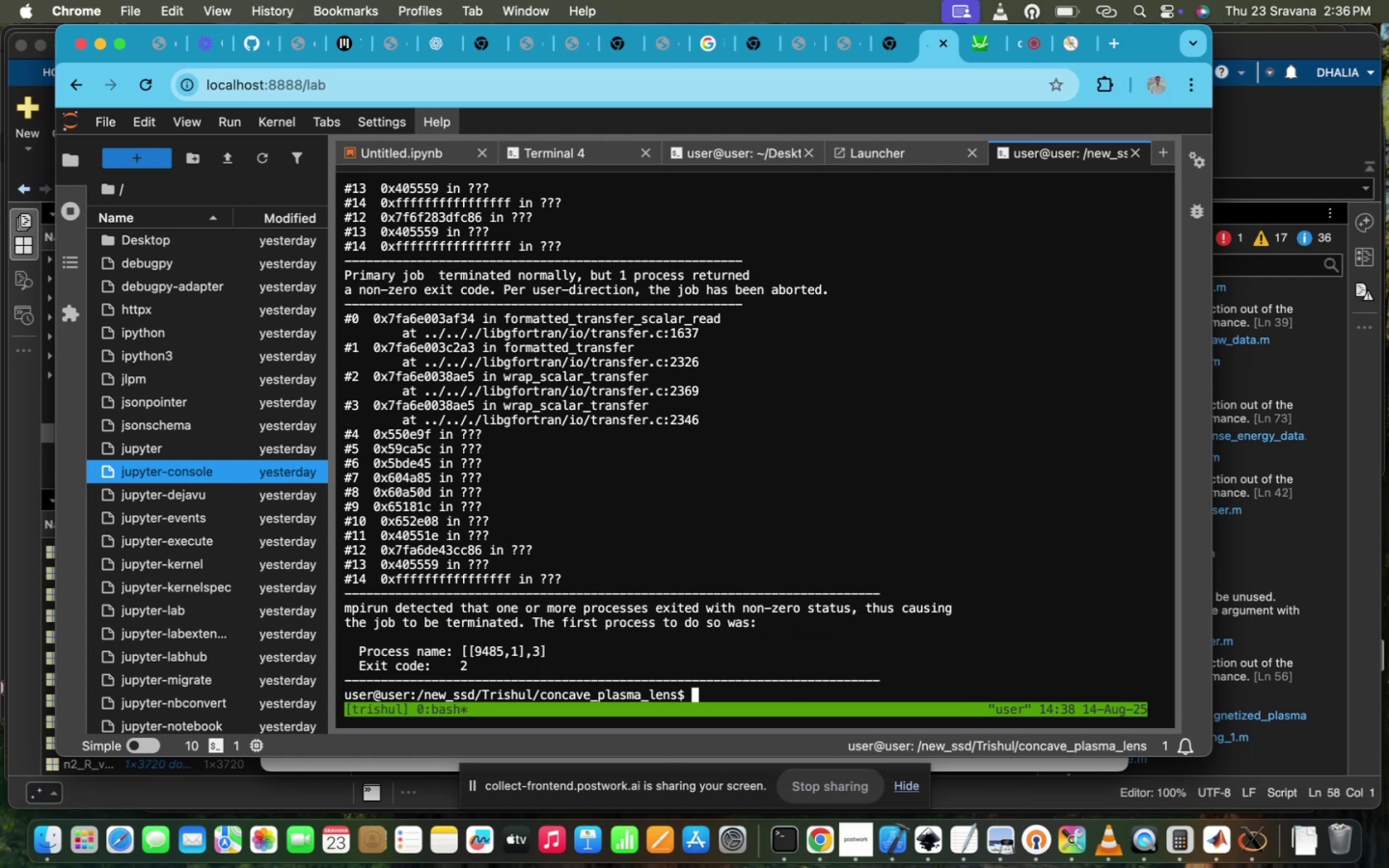 
hold_key(key=ArrowUp, duration=0.32)
 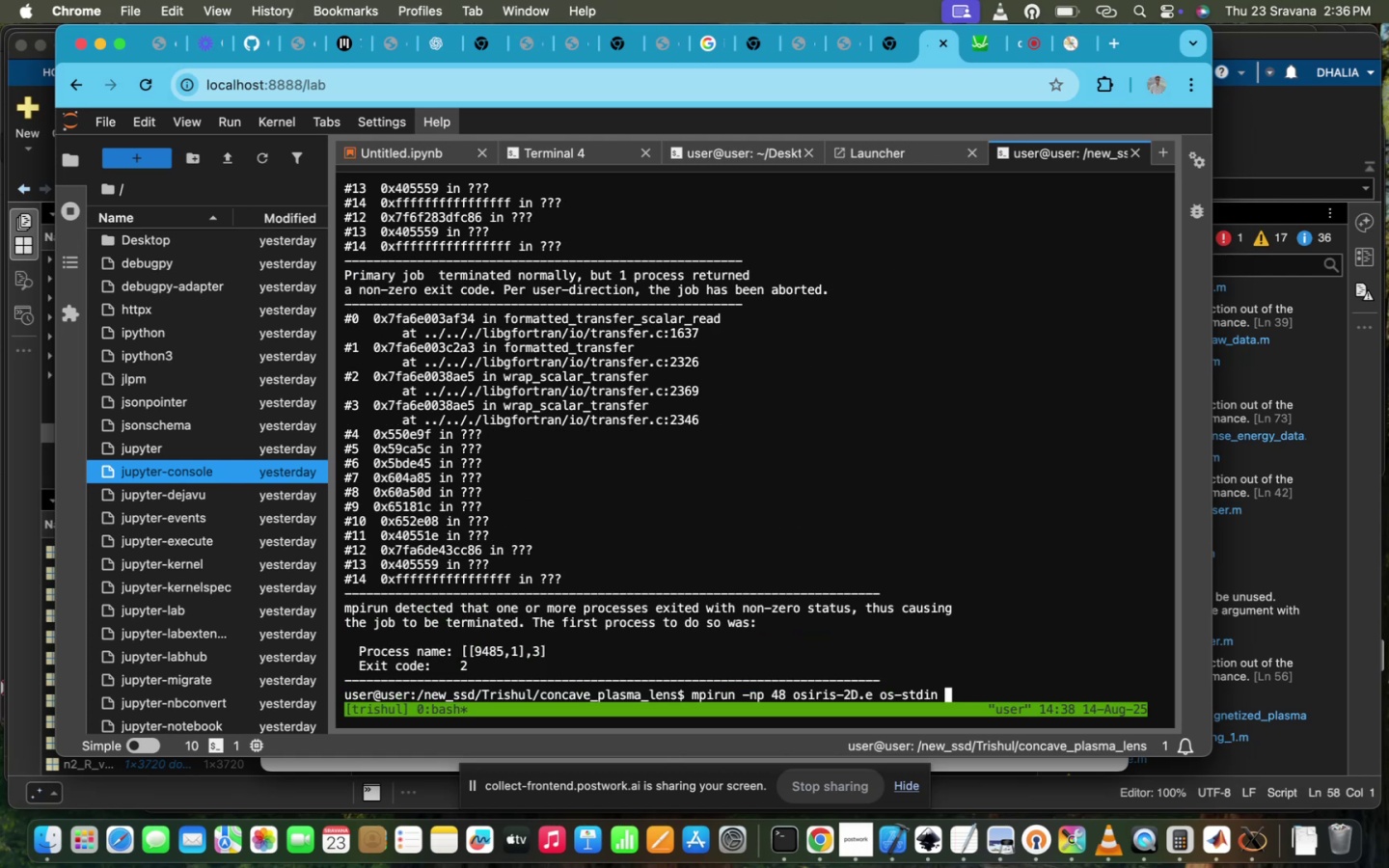 
key(ArrowUp)
 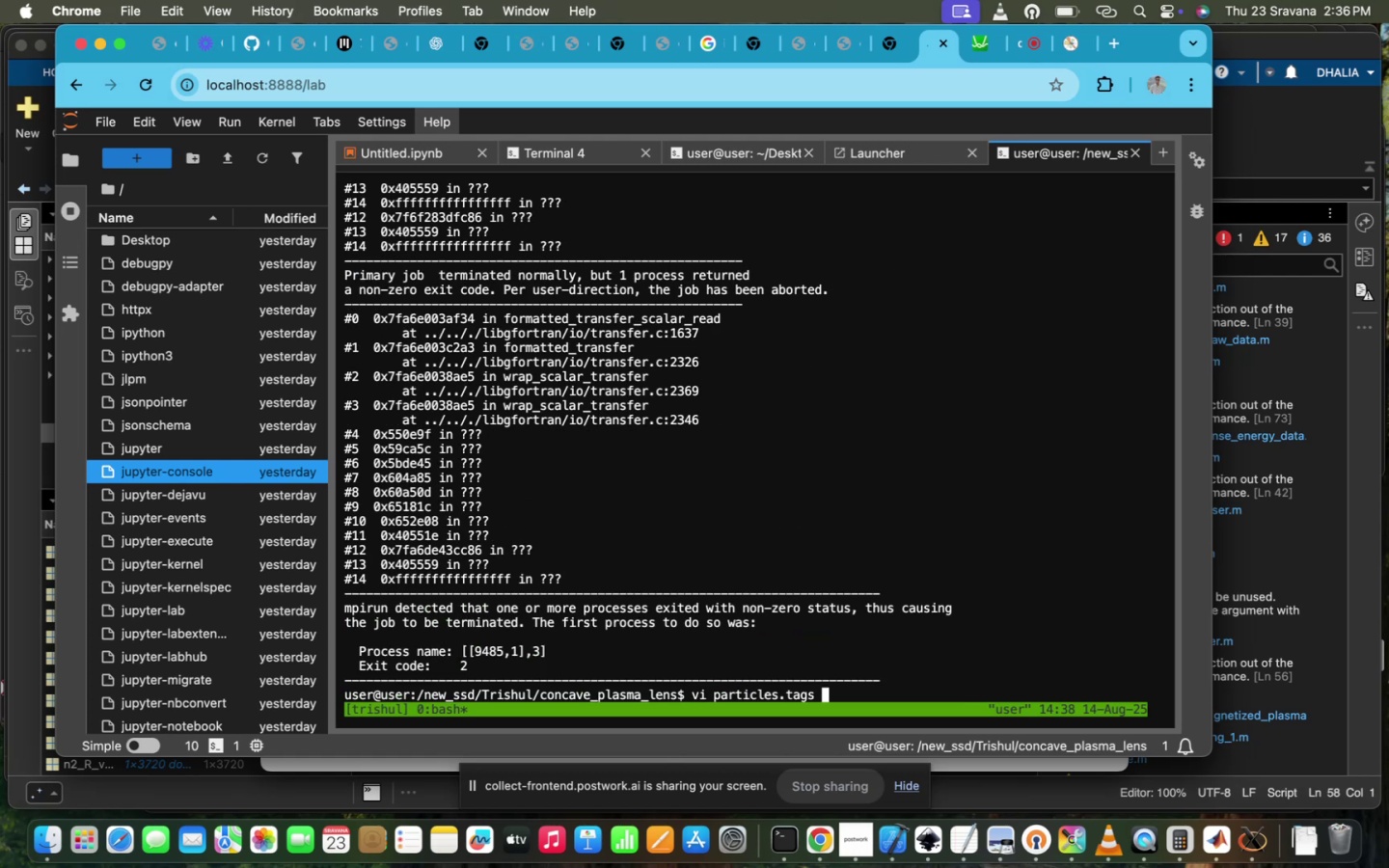 
key(Enter)
 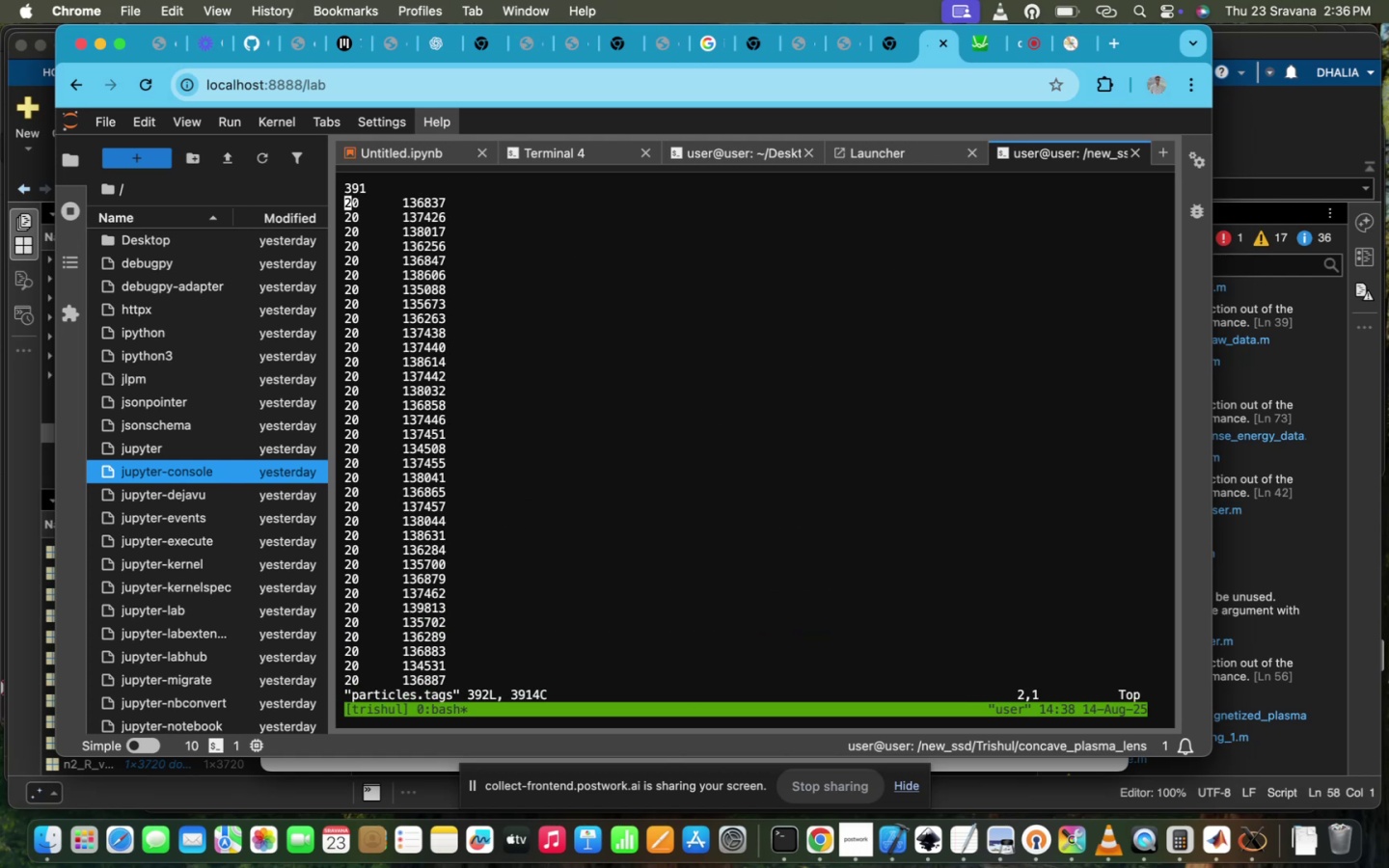 
key(Enter)
 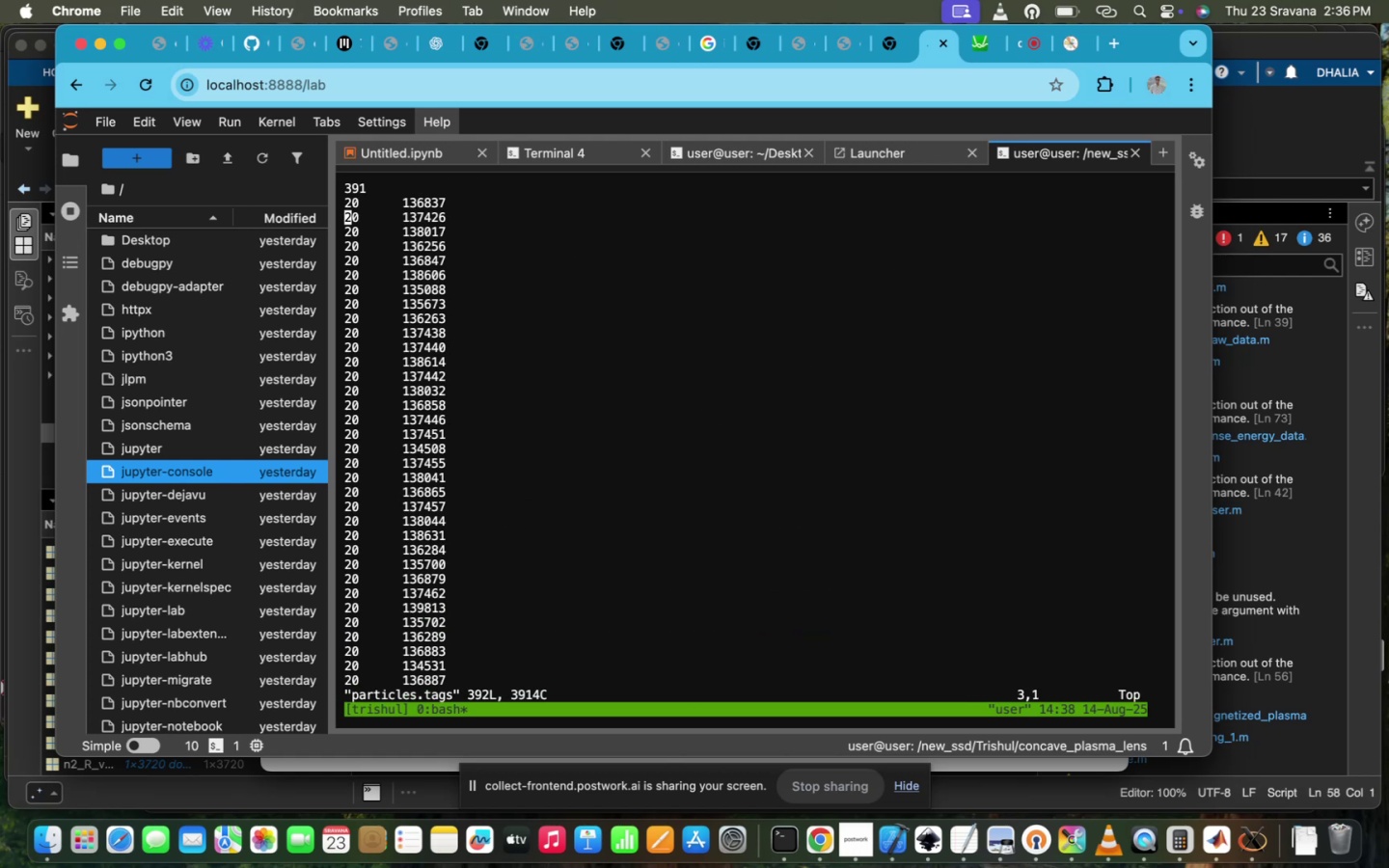 
scroll: coordinate [370, 691], scroll_direction: down, amount: 1374.0
 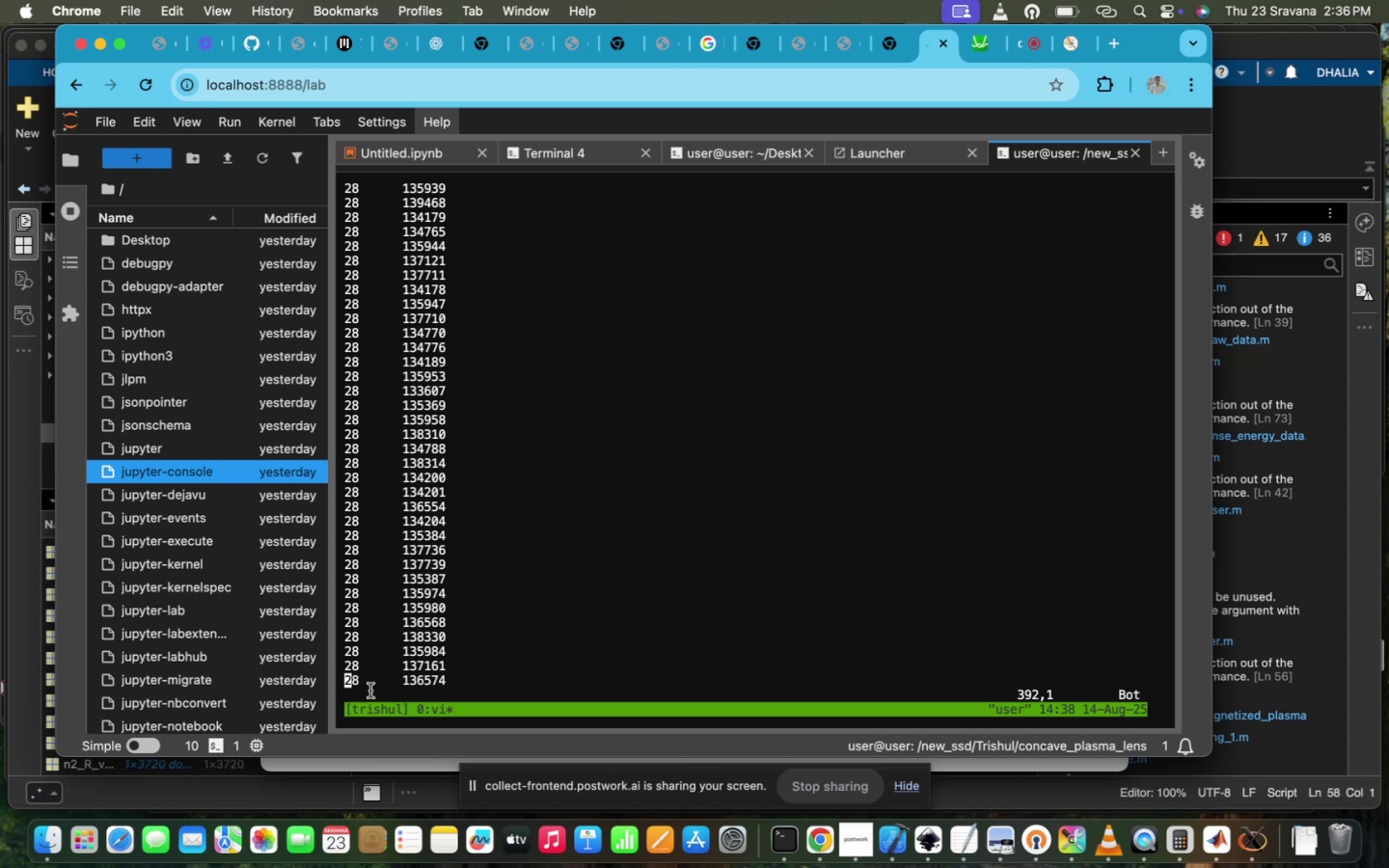 
scroll: coordinate [370, 691], scroll_direction: up, amount: 1109.0
 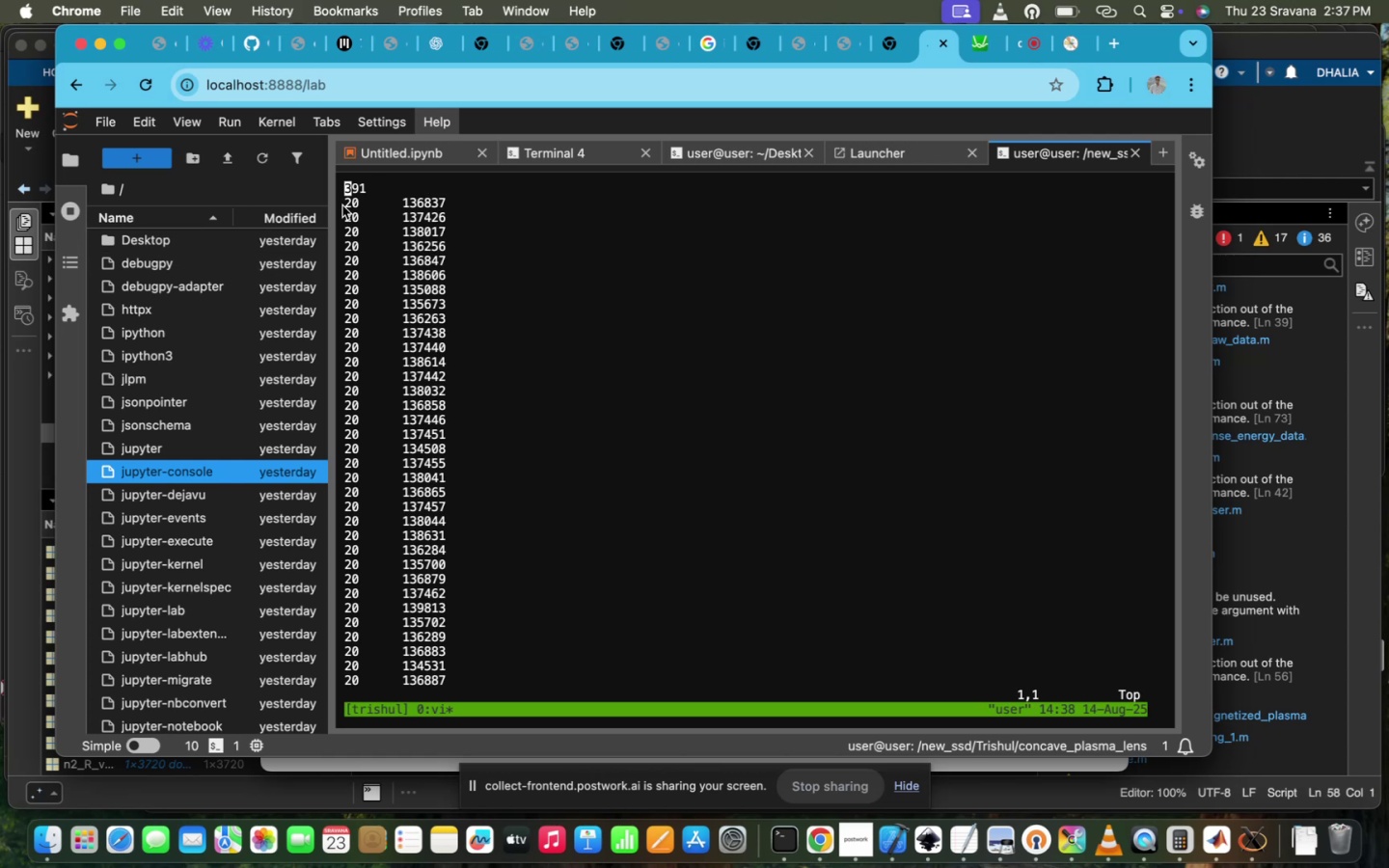 
left_click_drag(start_coordinate=[346, 204], to_coordinate=[384, 681])
 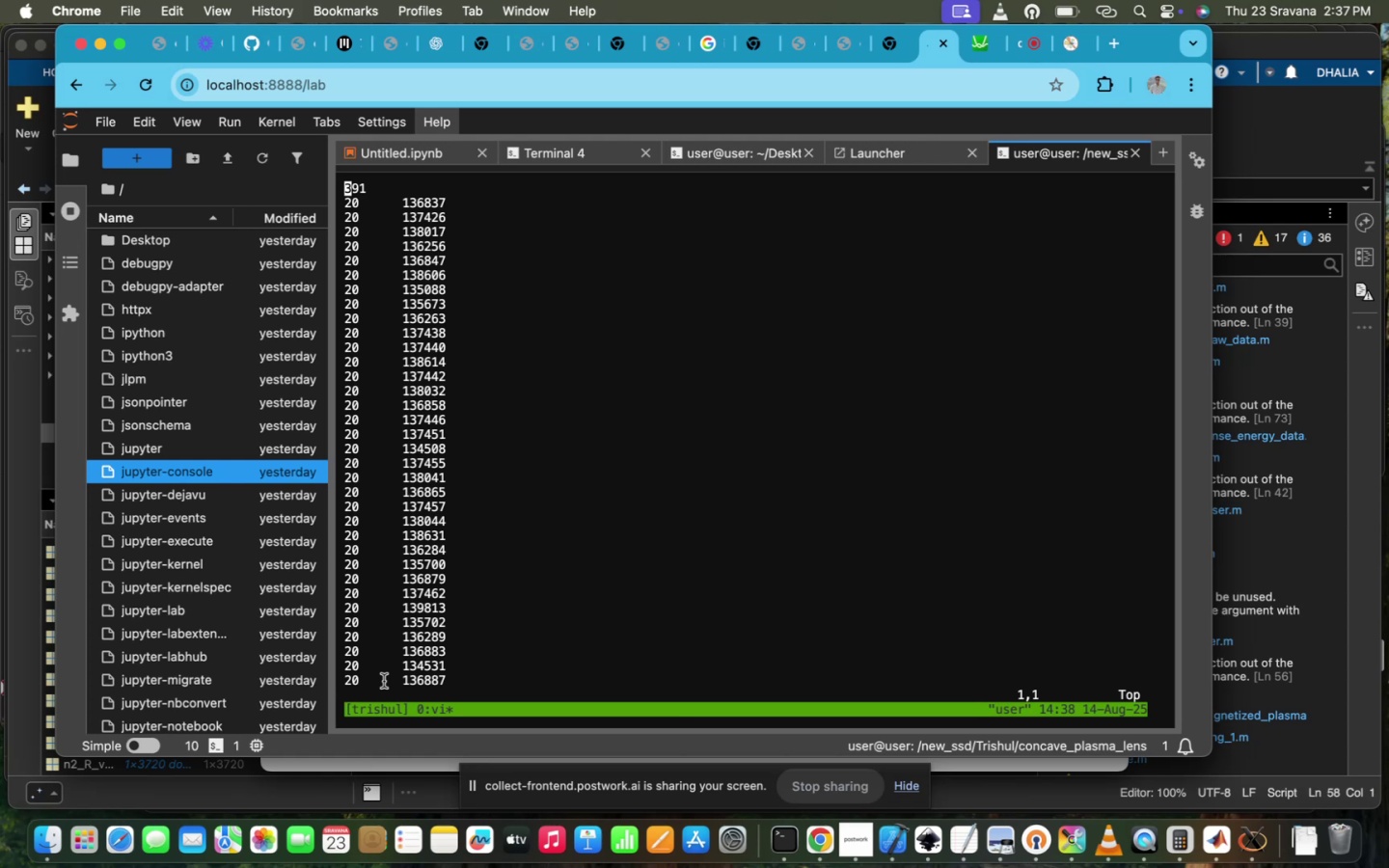 
key(Shift+Tab)
 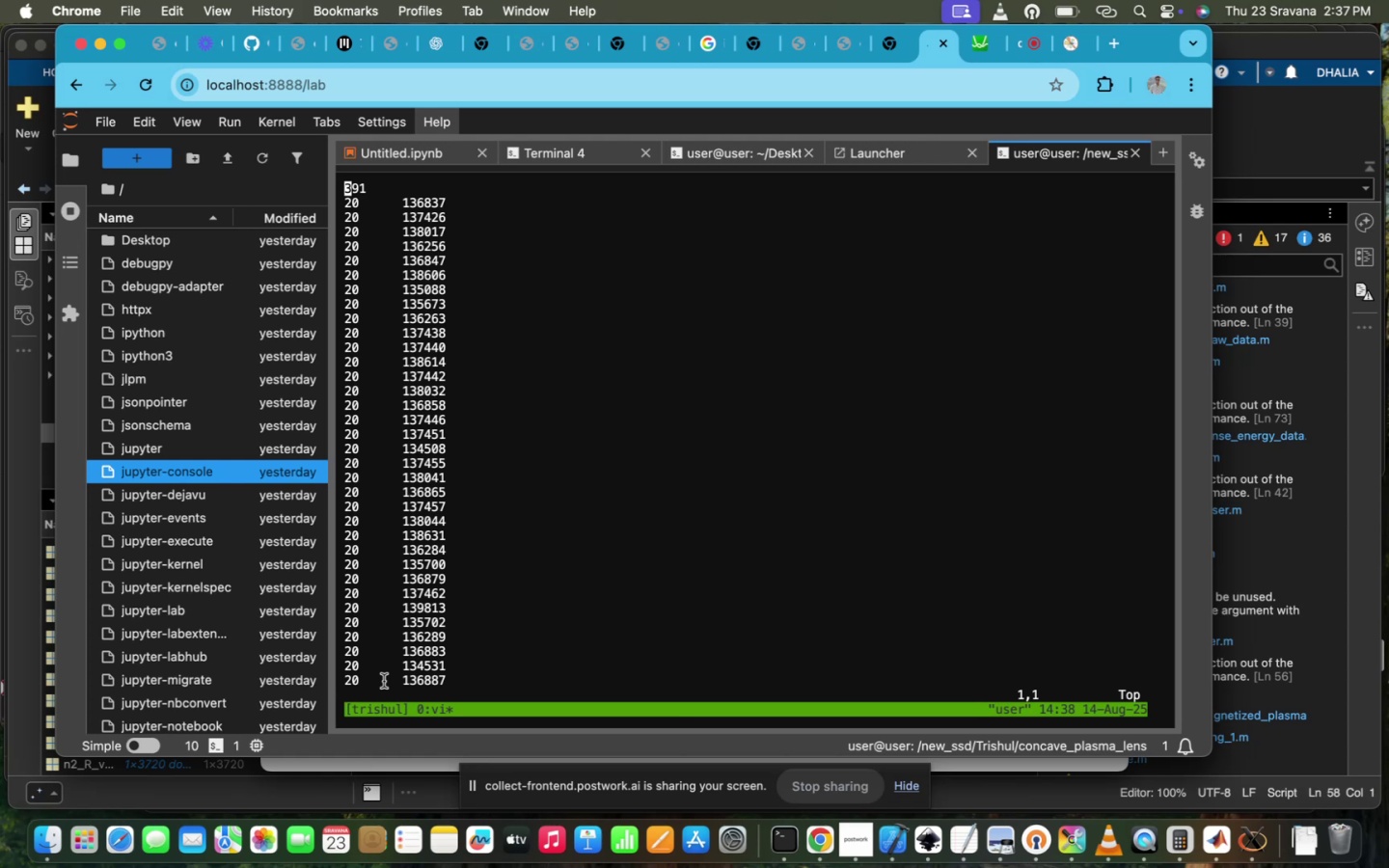 
scroll: coordinate [384, 681], scroll_direction: down, amount: 19.0
 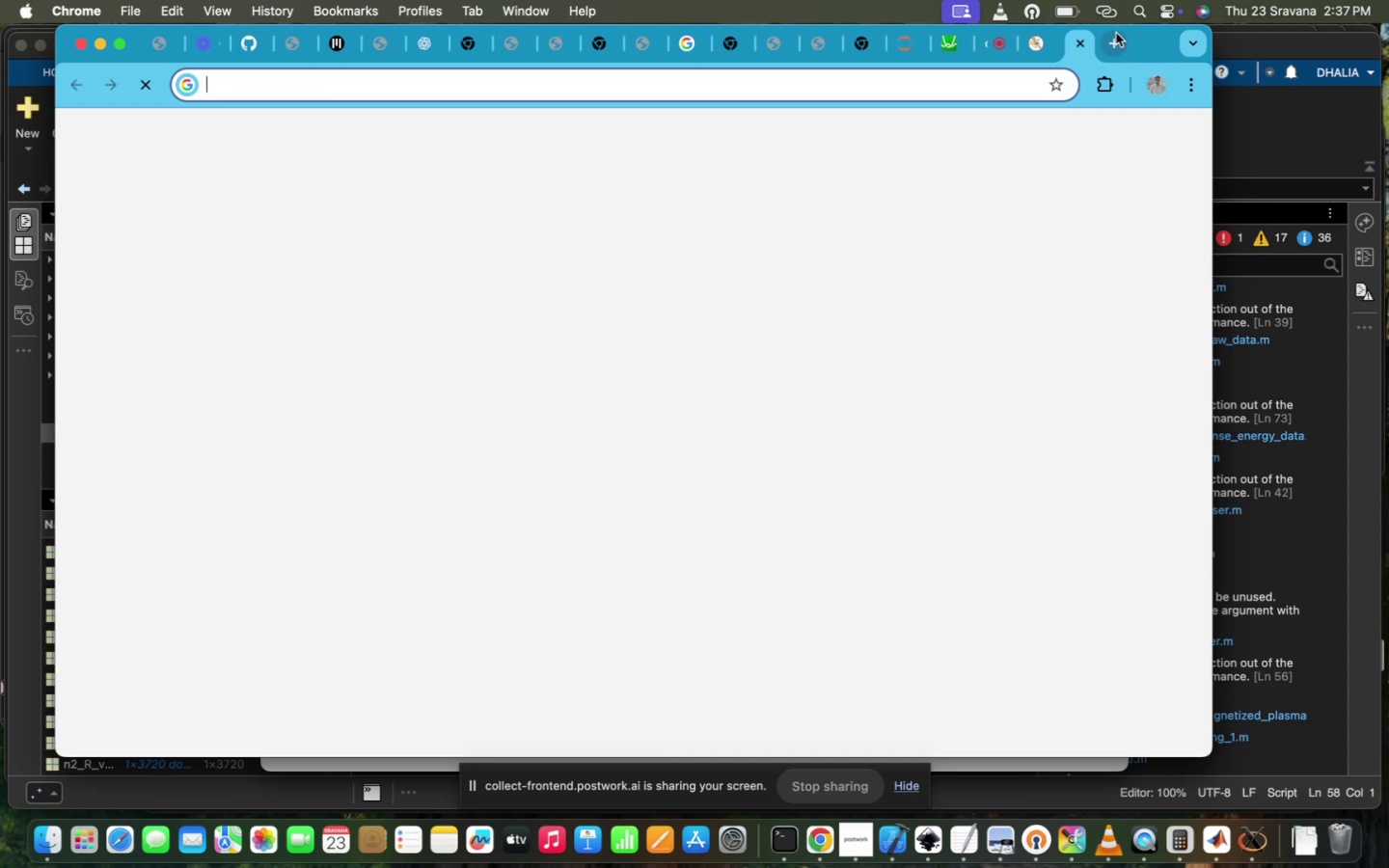 
type(multi tab )
key(Backspace)
key(Backspace)
key(Backspace)
key(Backspace)
type(line tab i )
key(Backspace)
type(n vim)
 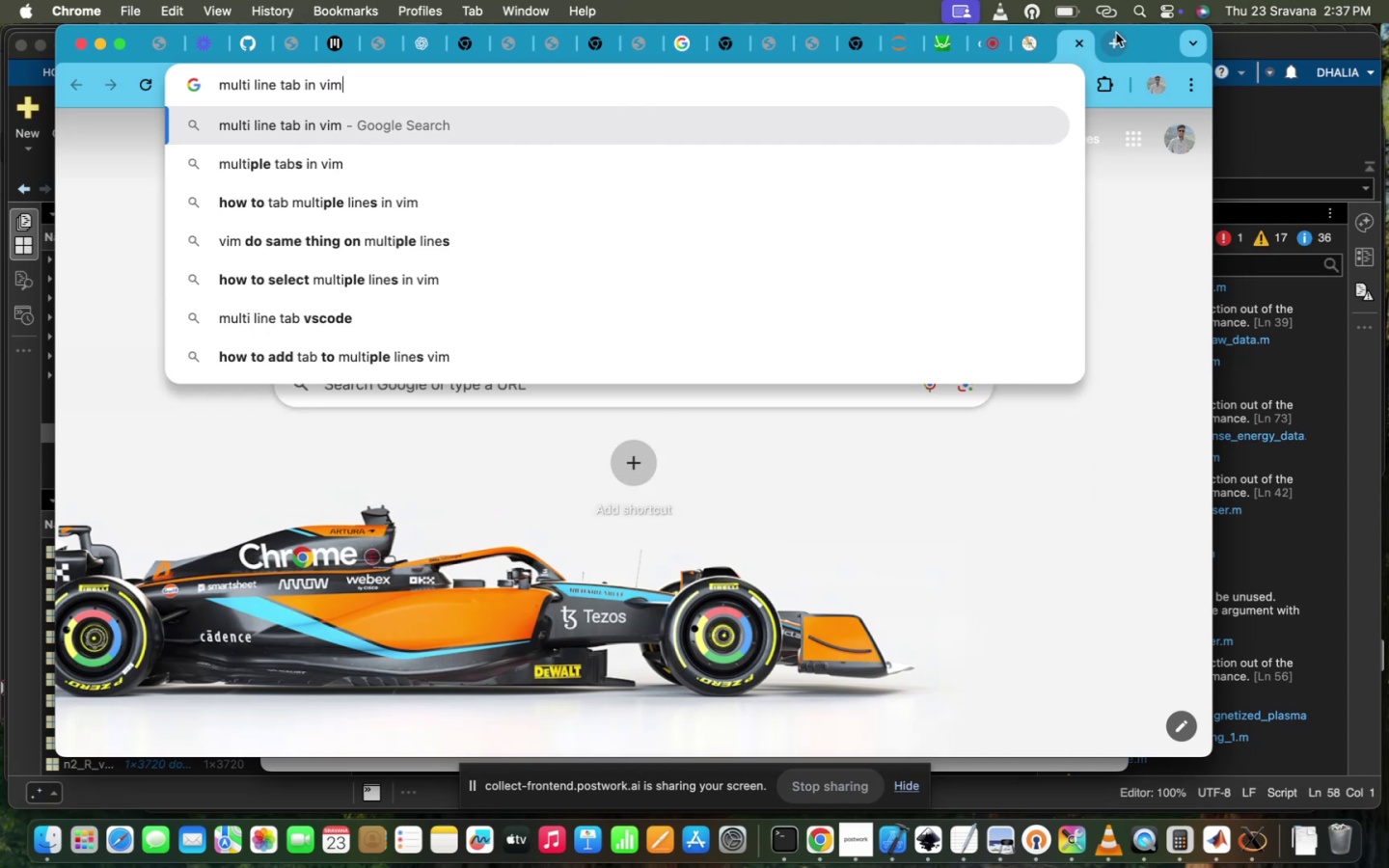 
key(Enter)
 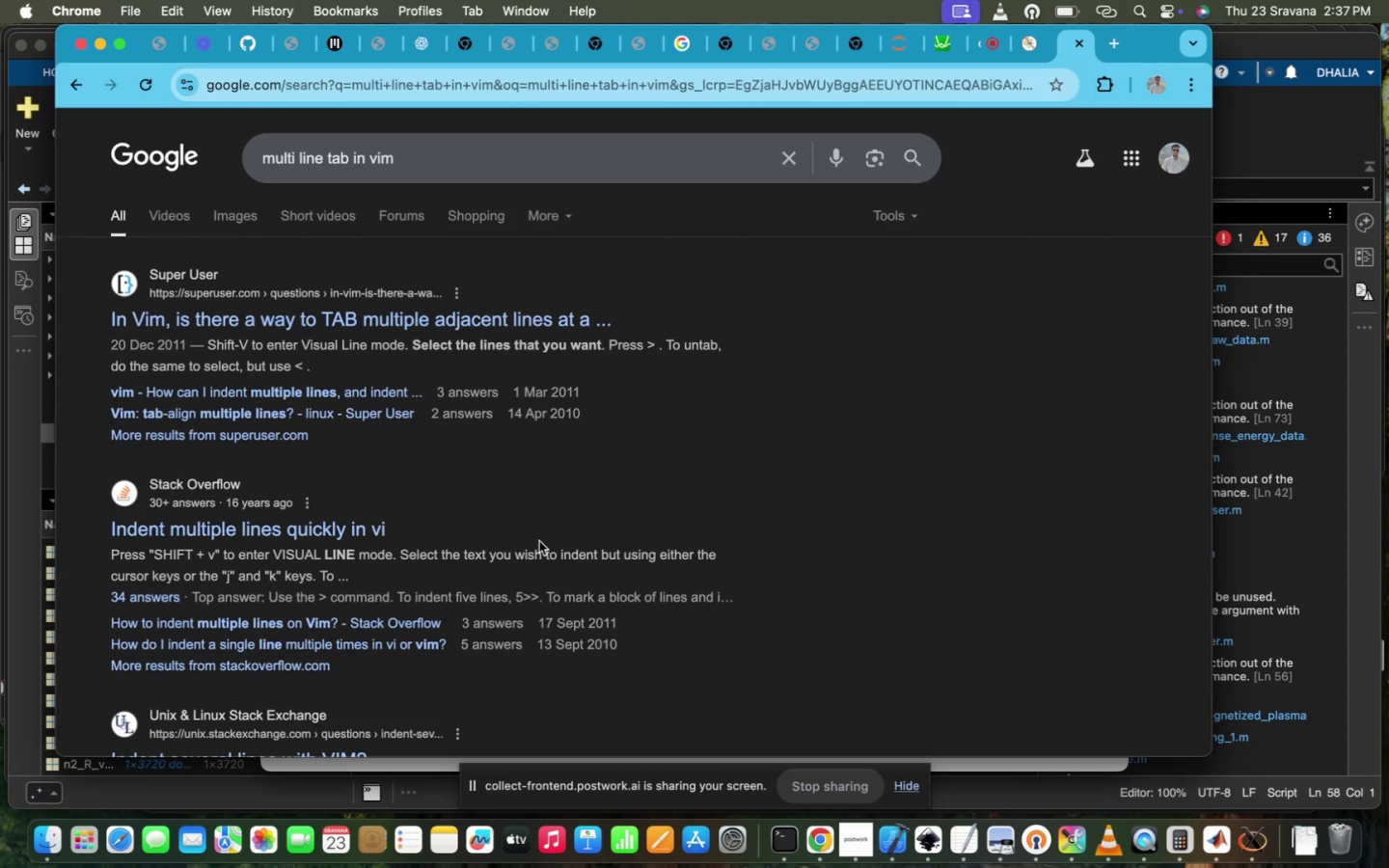 
mouse_move([440, 349])
 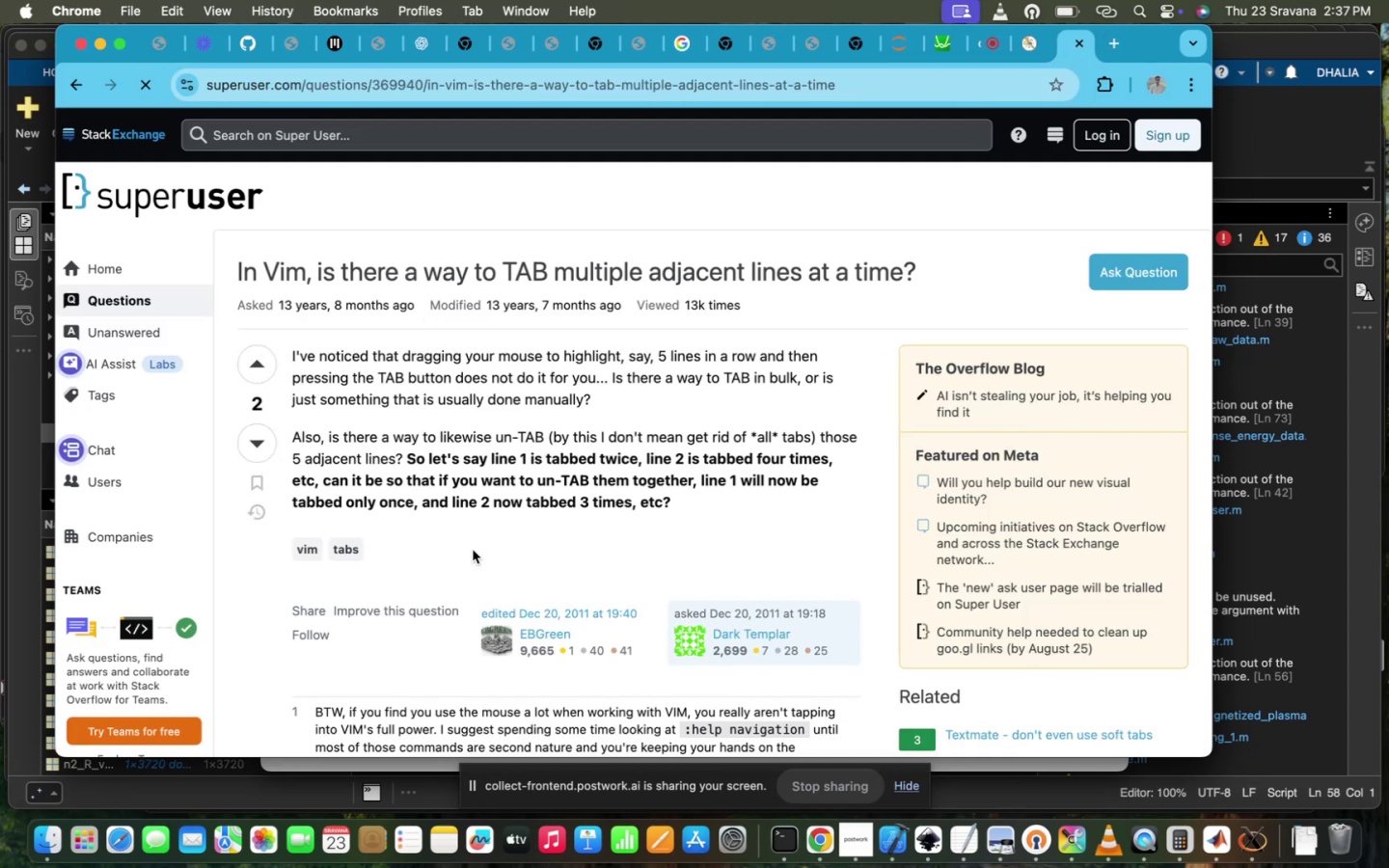 
scroll: coordinate [615, 349], scroll_direction: down, amount: 80.0
 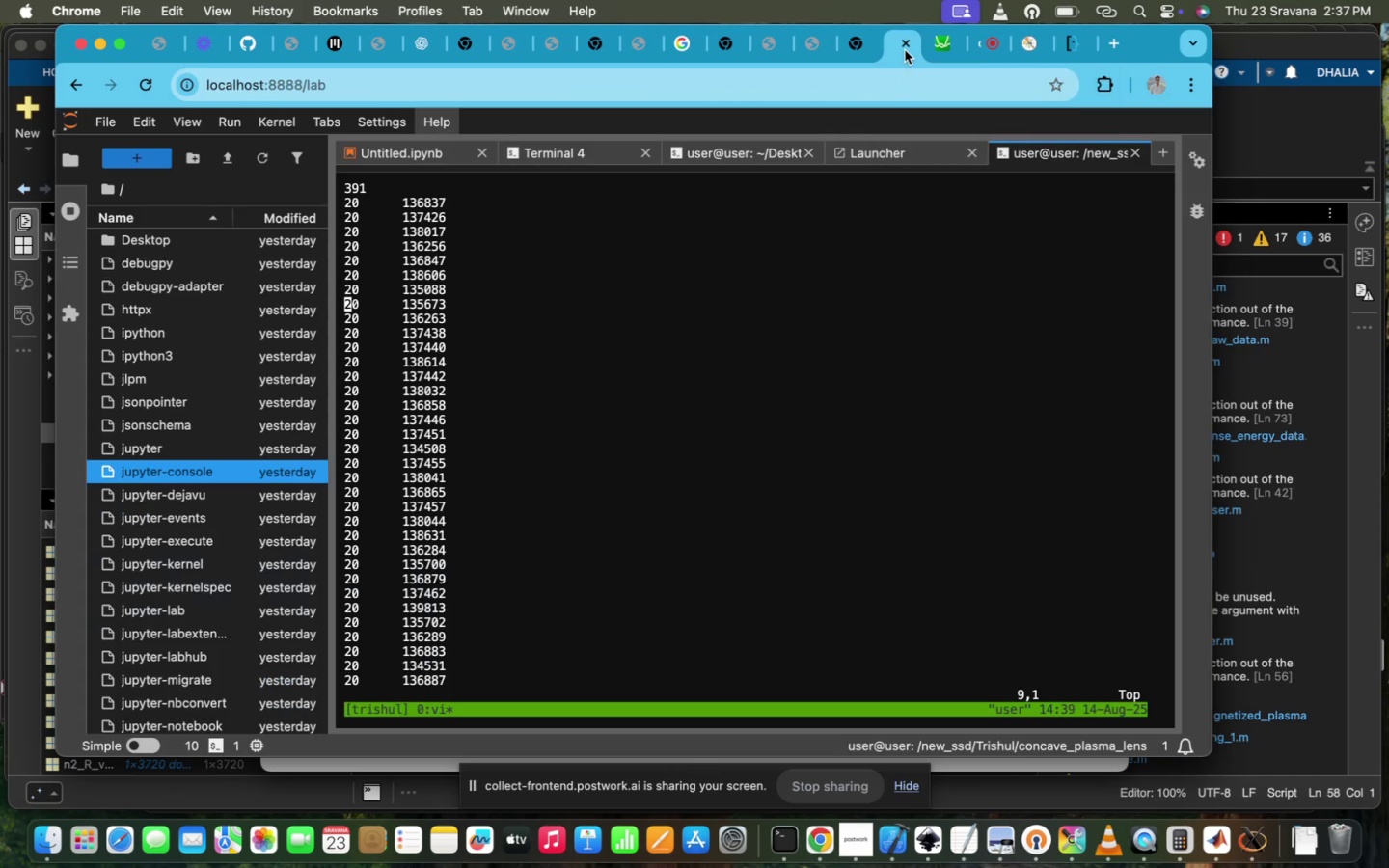 
wait(5.65)
 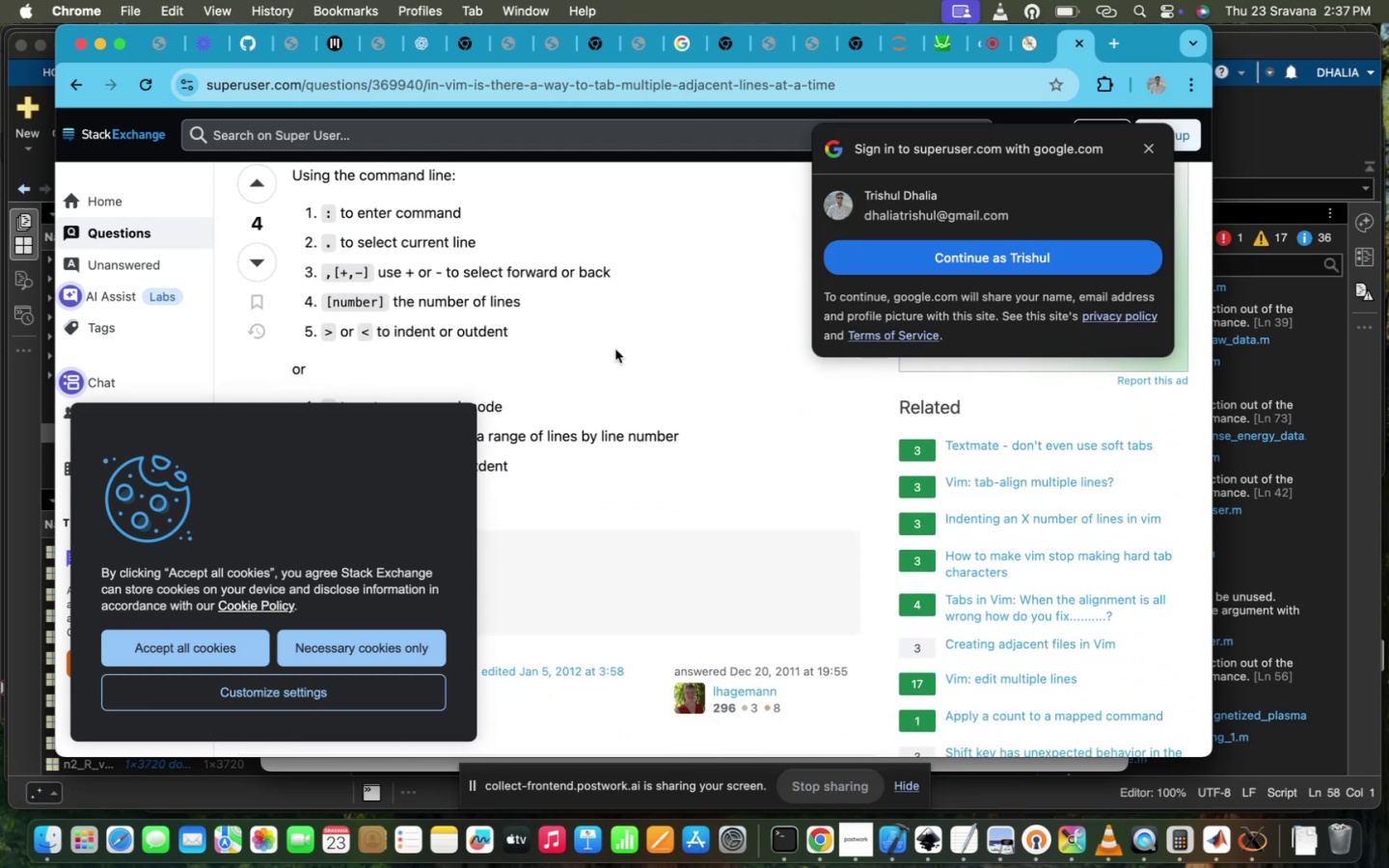 
left_click_drag(start_coordinate=[338, 203], to_coordinate=[457, 391])
 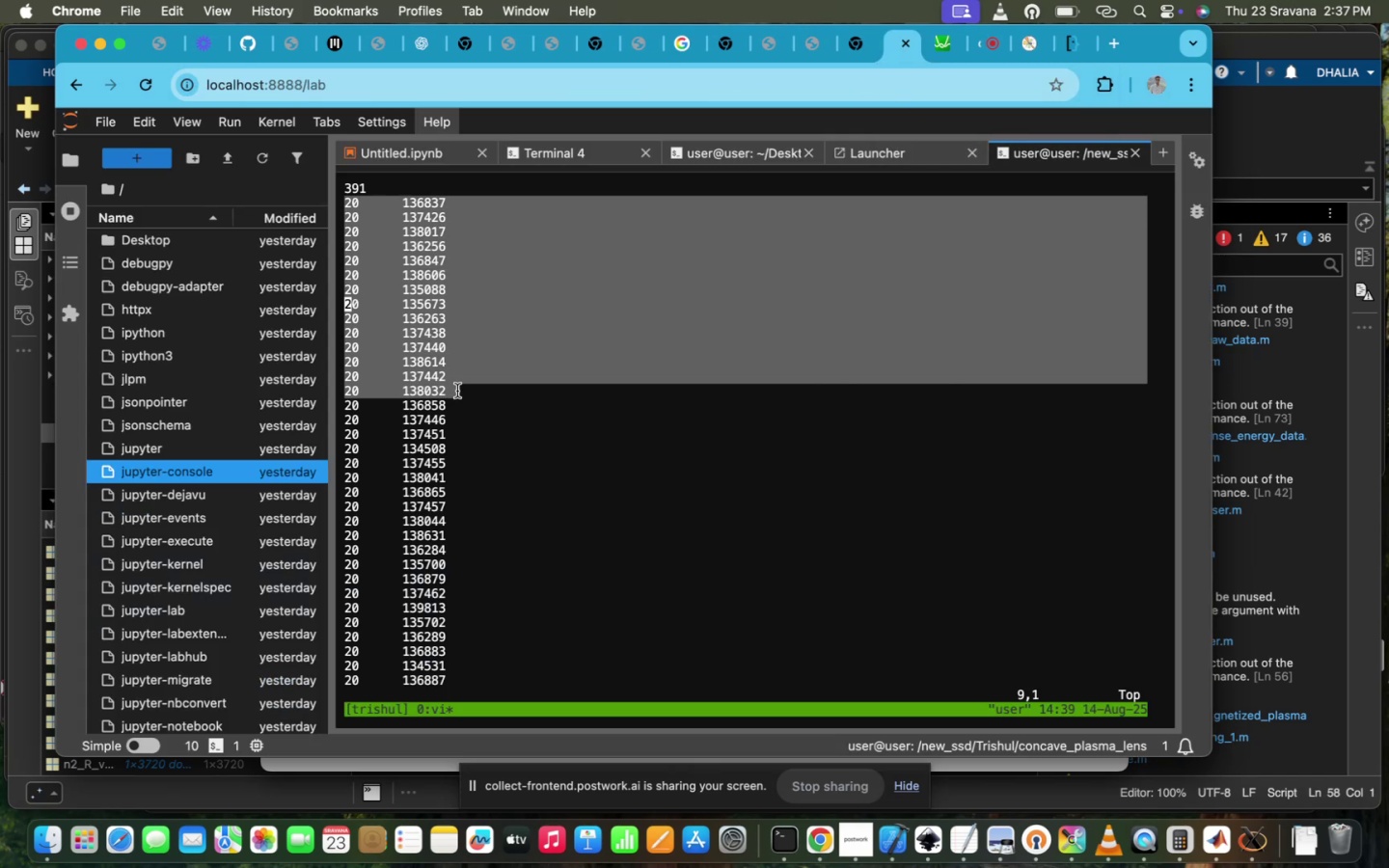 
hold_key(key=ShiftLeft, duration=2.09)
 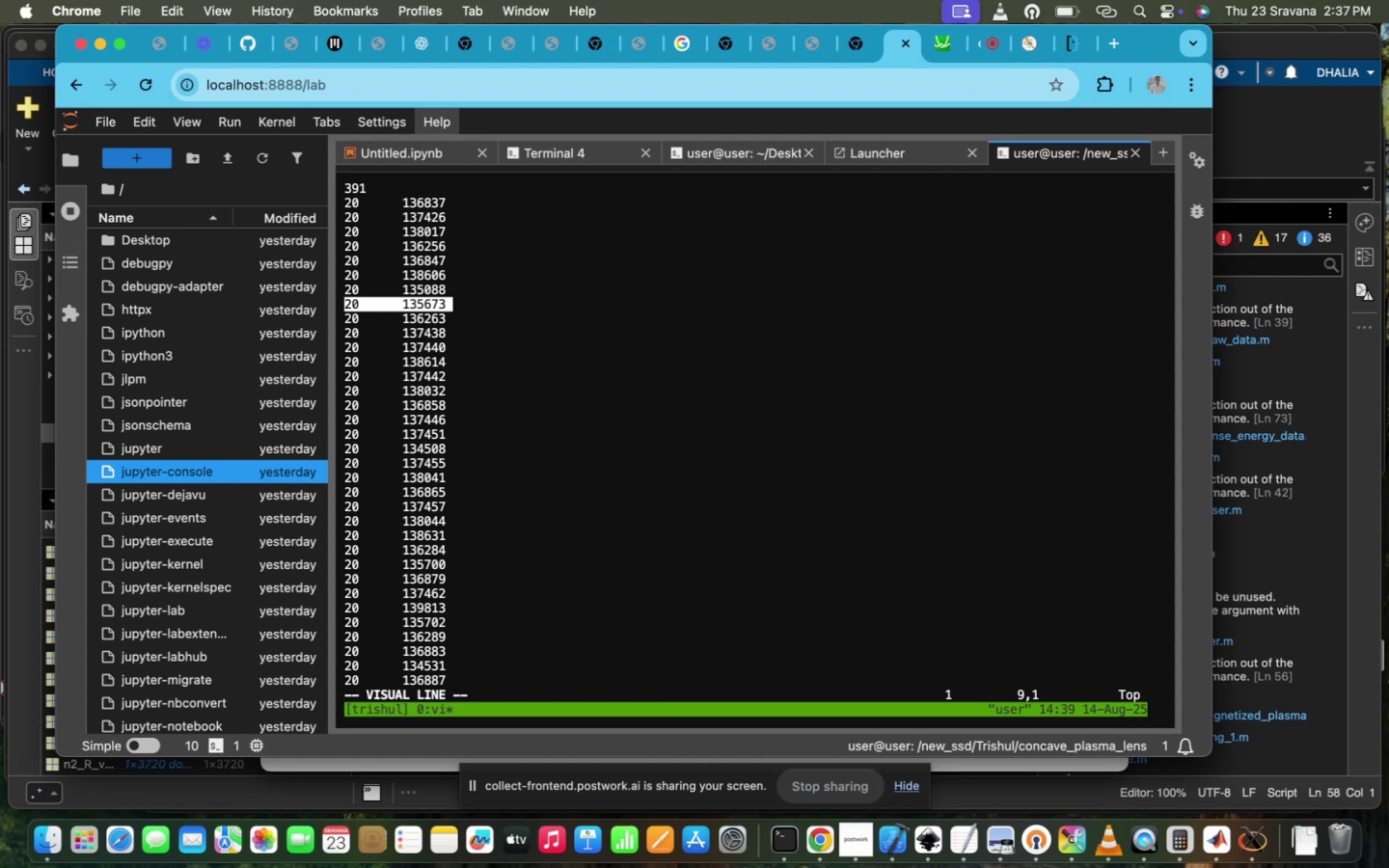 
hold_key(key=V, duration=0.52)
 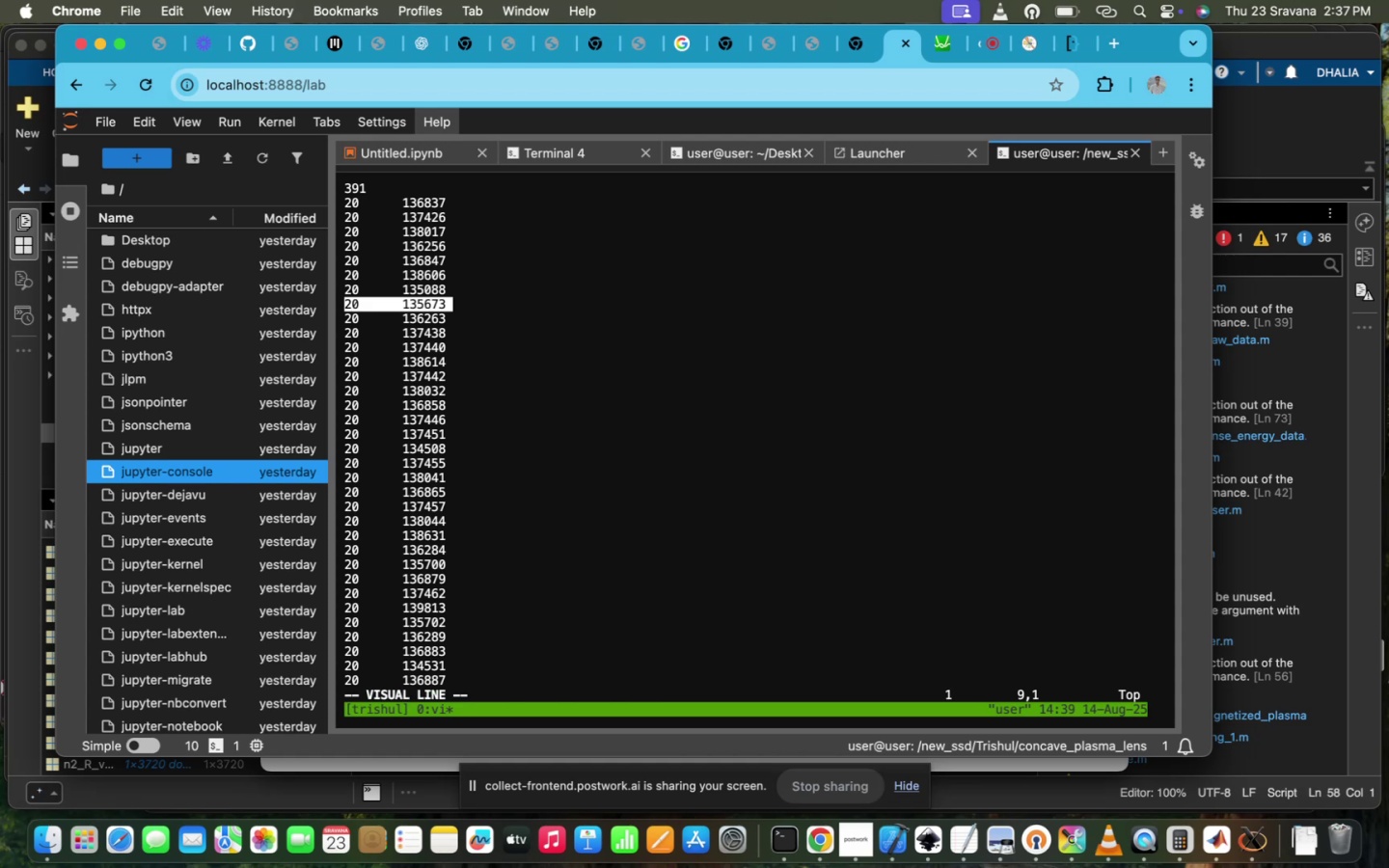 
key(Period)
 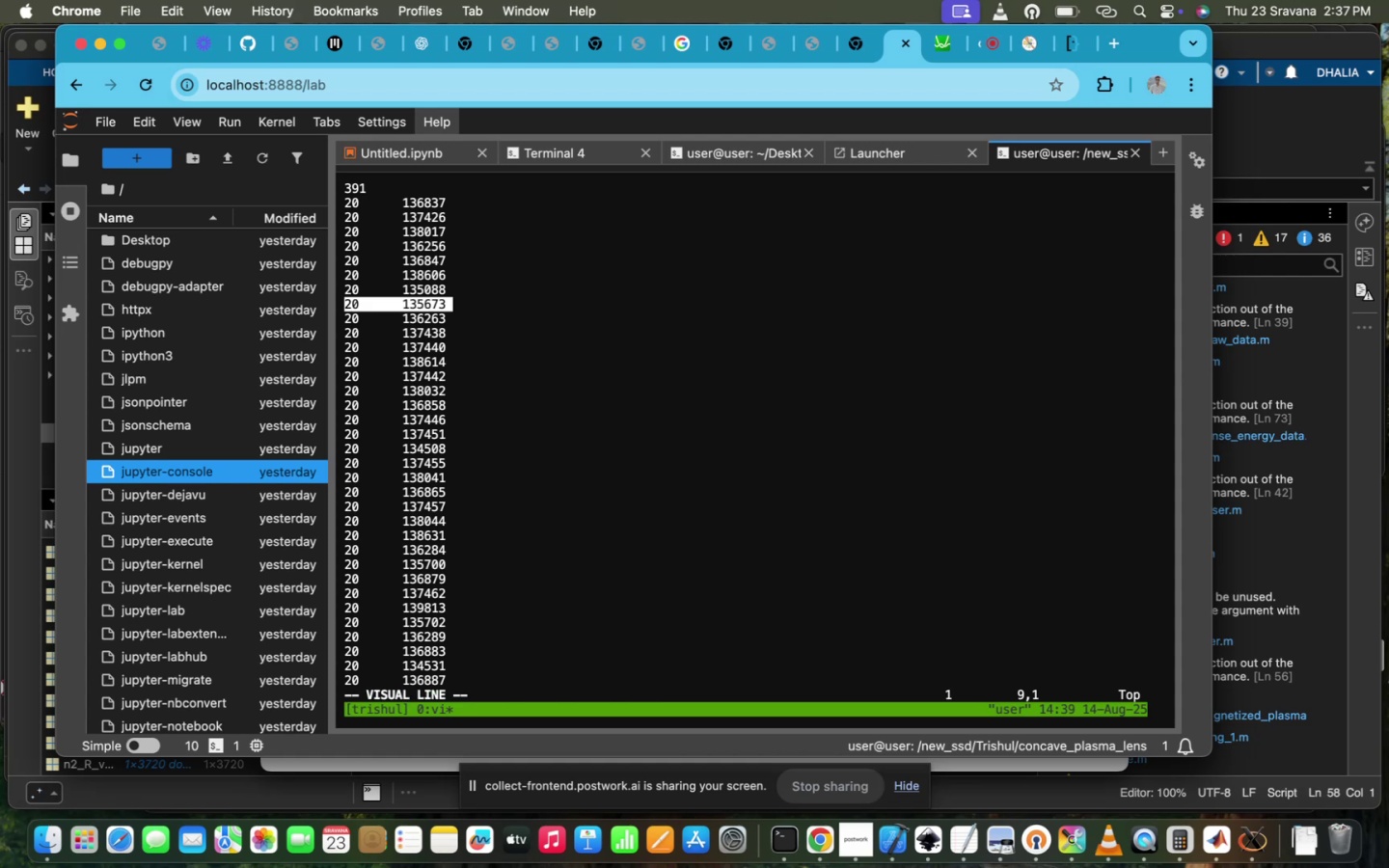 
key(Period)
 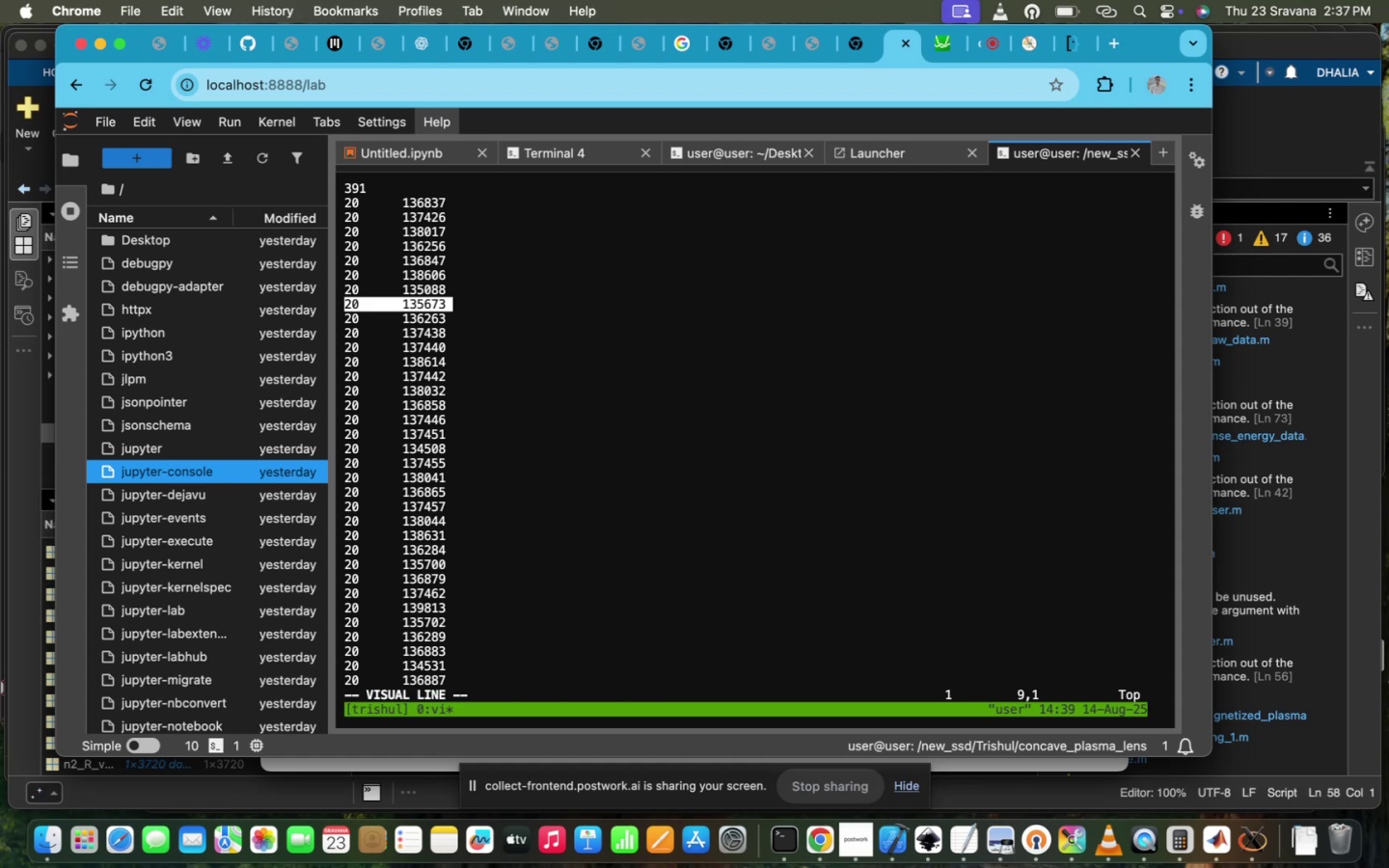 
key(Comma)
 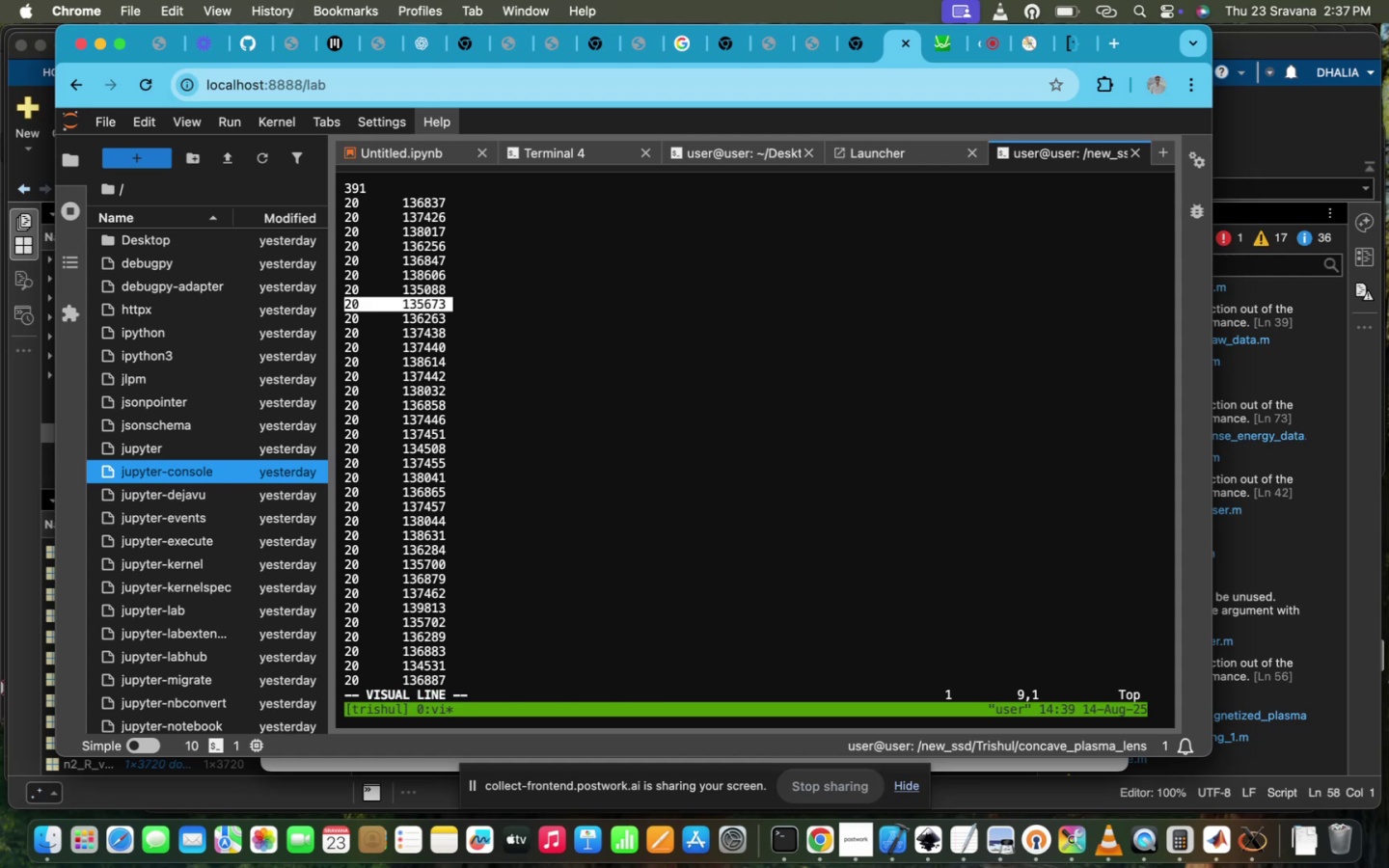 
hold_key(key=V, duration=0.61)
 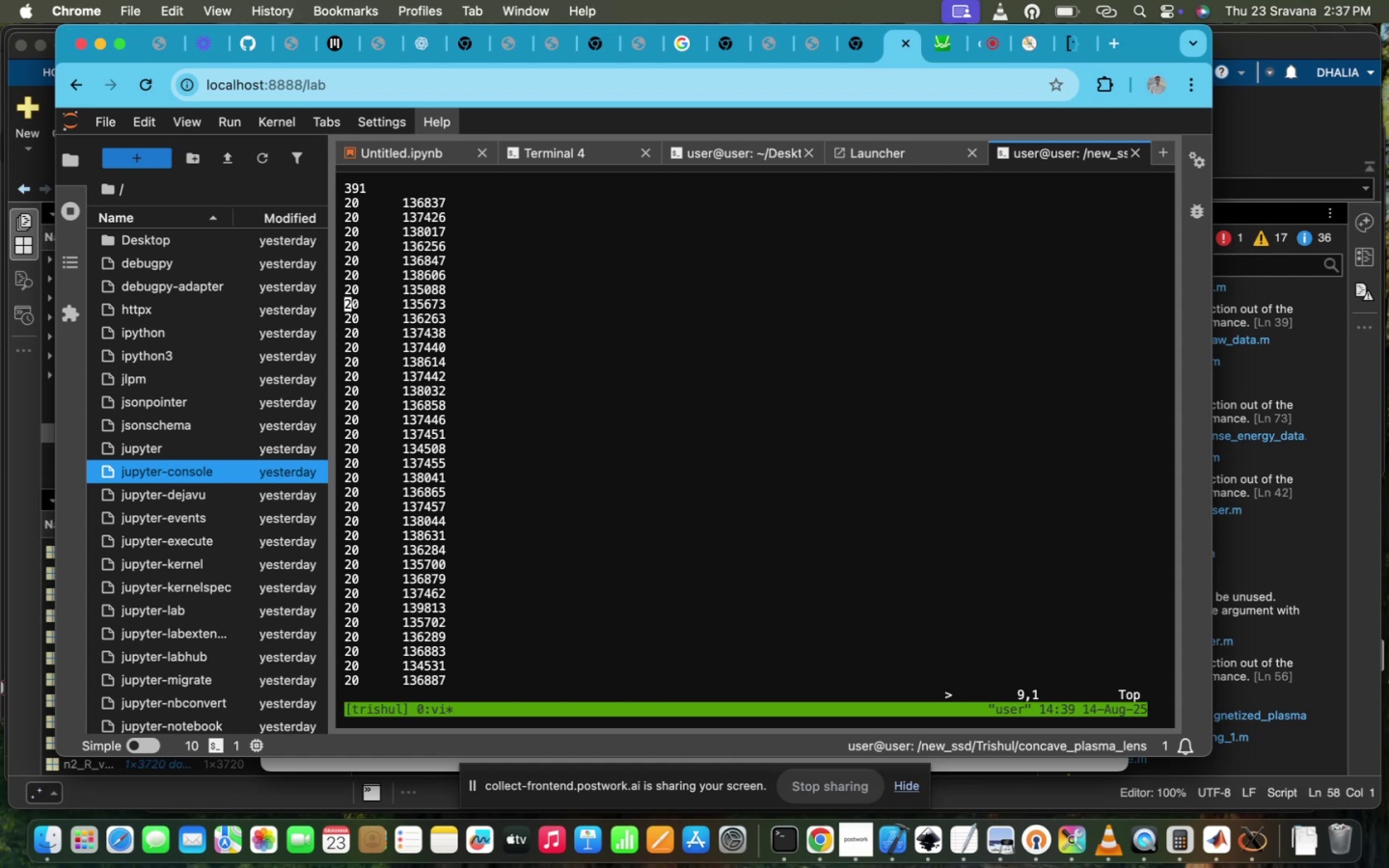 
key(Shift+Period)
 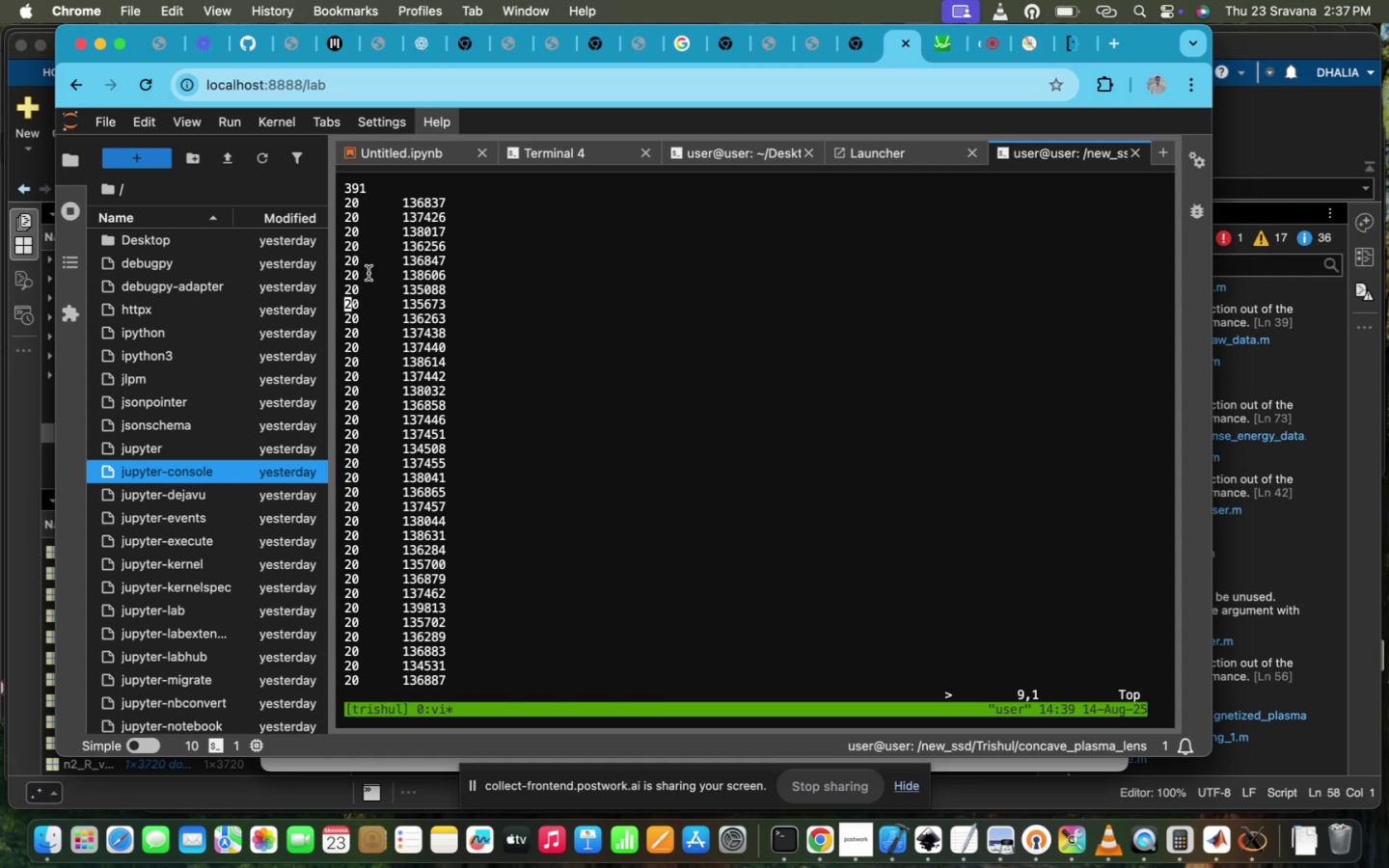 
left_click_drag(start_coordinate=[344, 207], to_coordinate=[367, 510])
 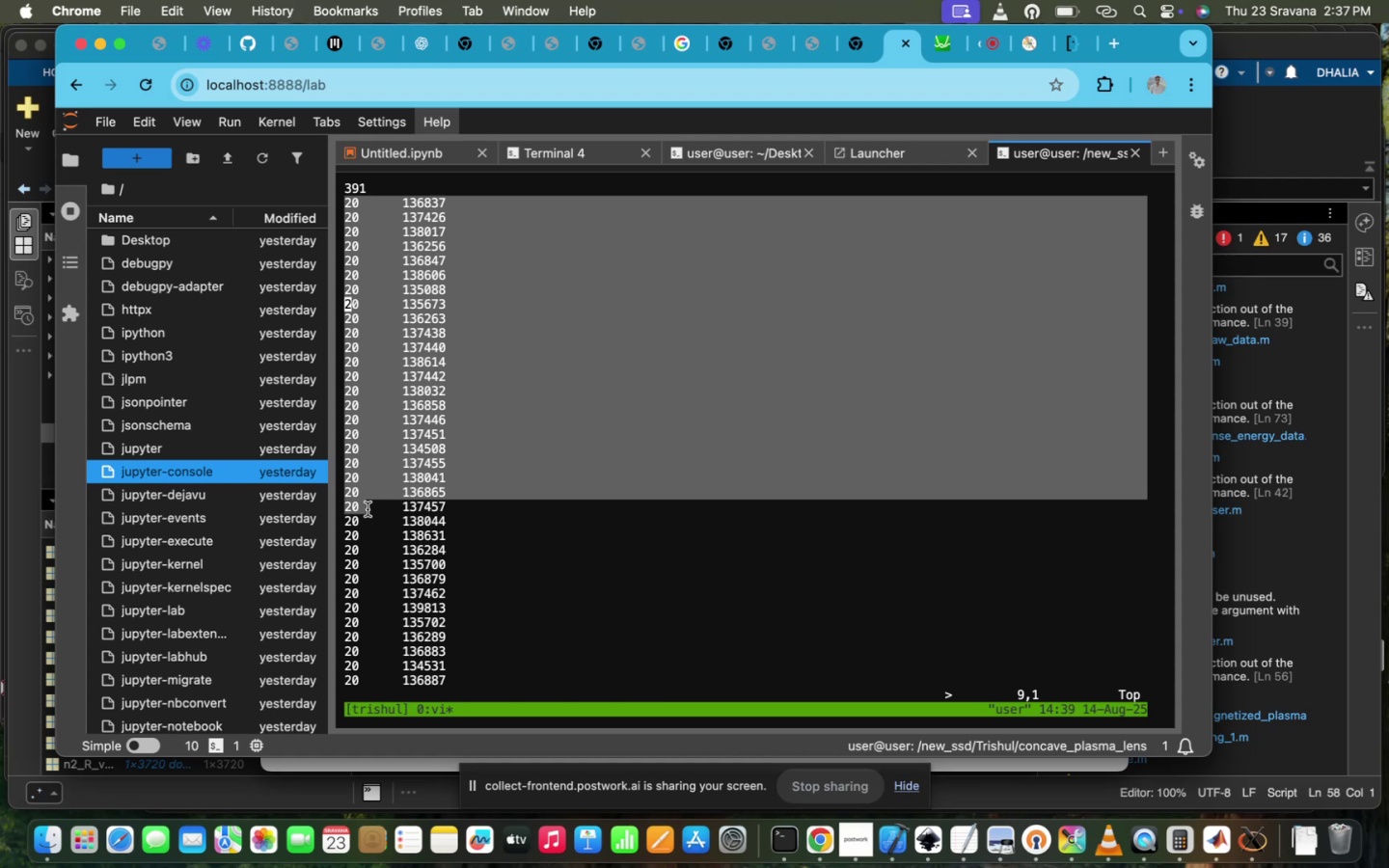 
key(Period)
 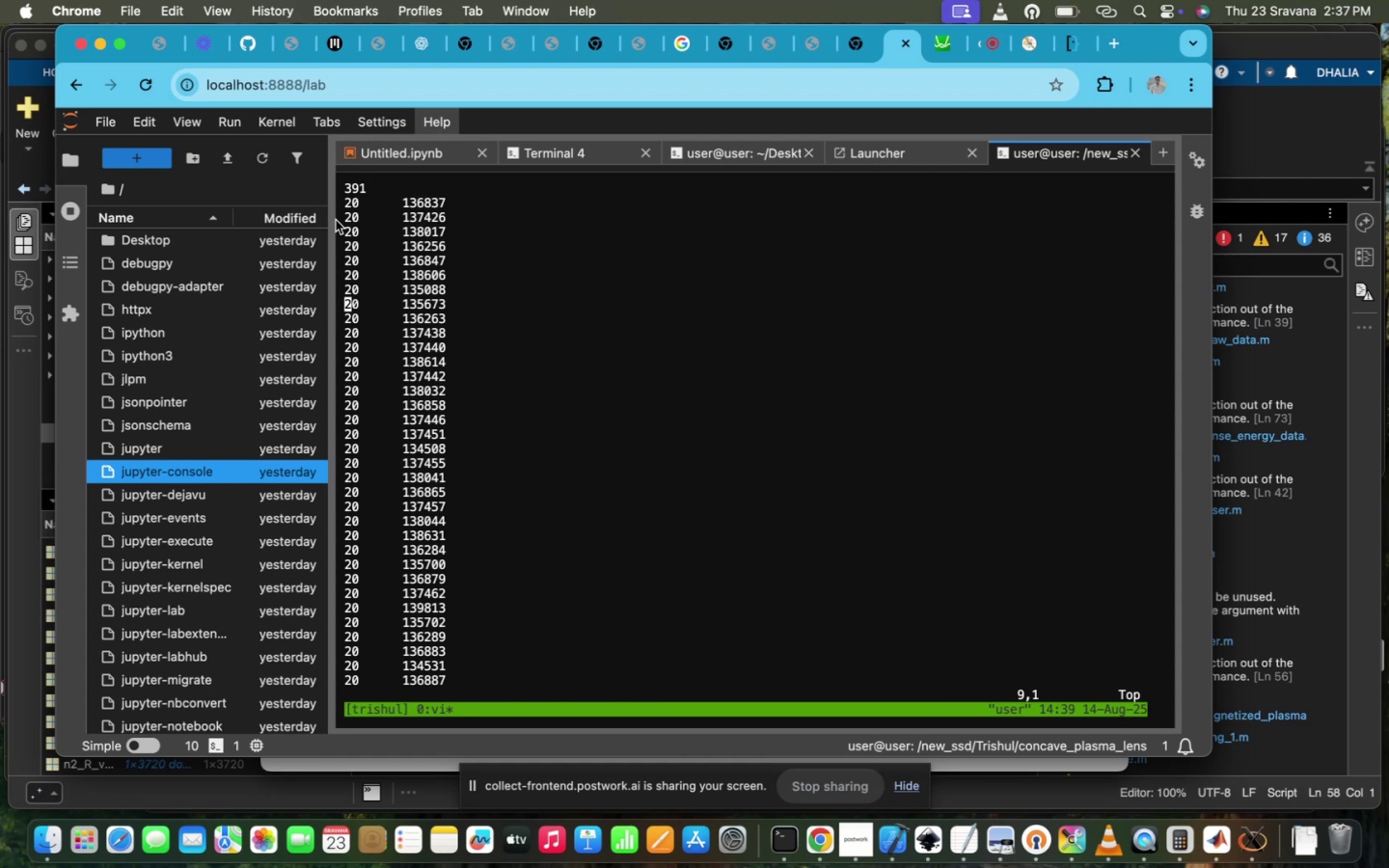 
left_click_drag(start_coordinate=[343, 202], to_coordinate=[416, 644])
 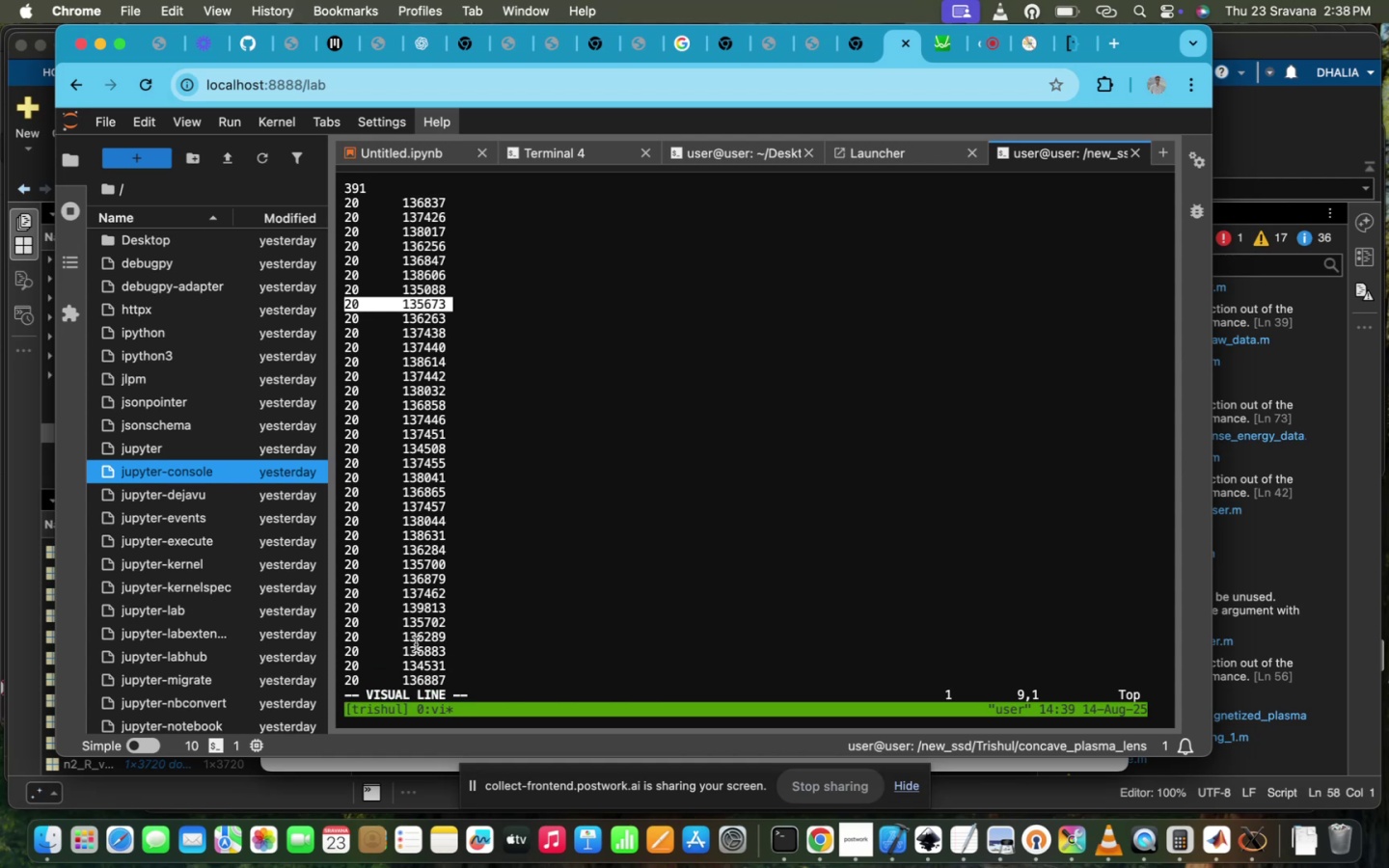 
hold_key(key=ShiftLeft, duration=3.47)
 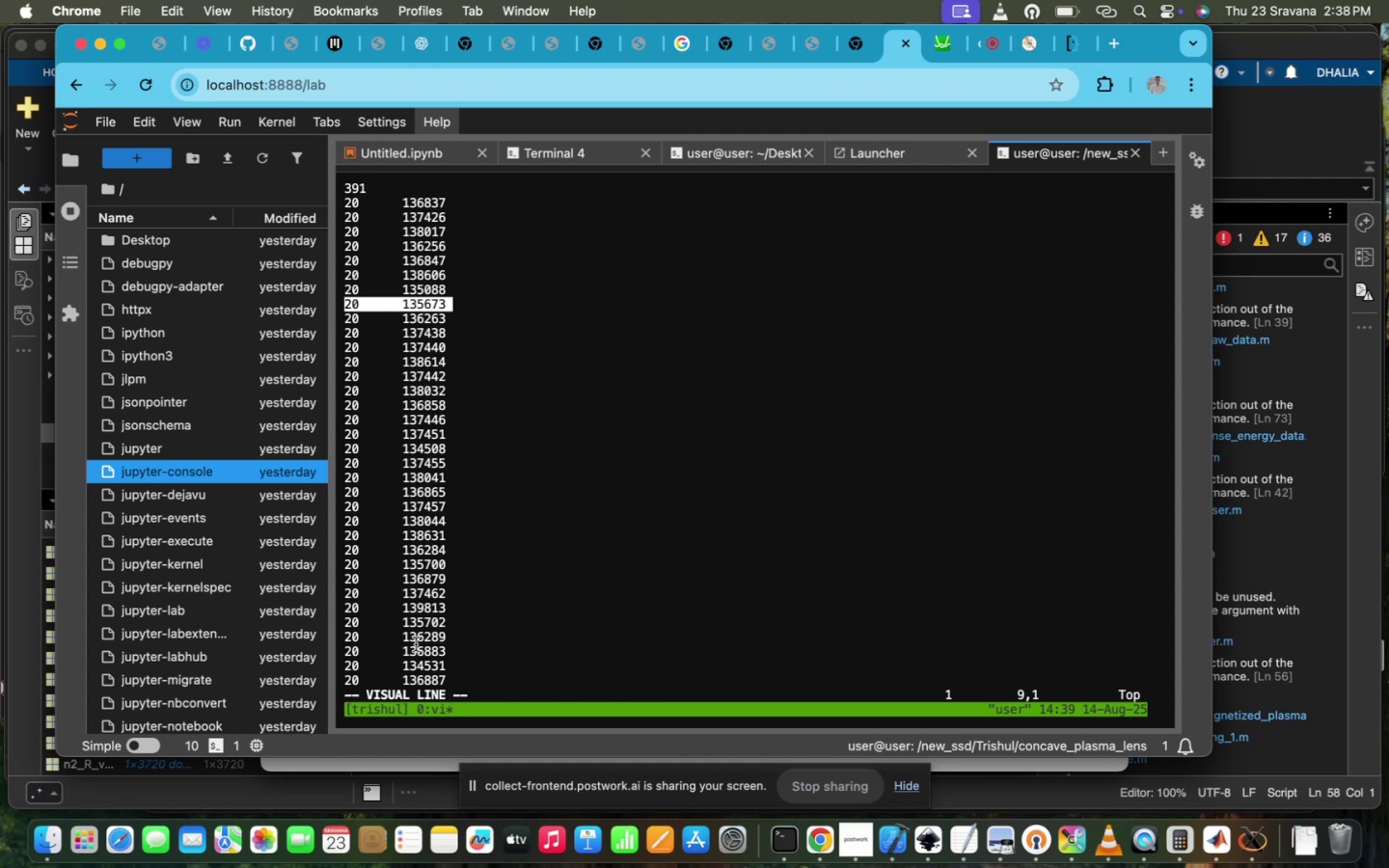 
hold_key(key=V, duration=0.54)
 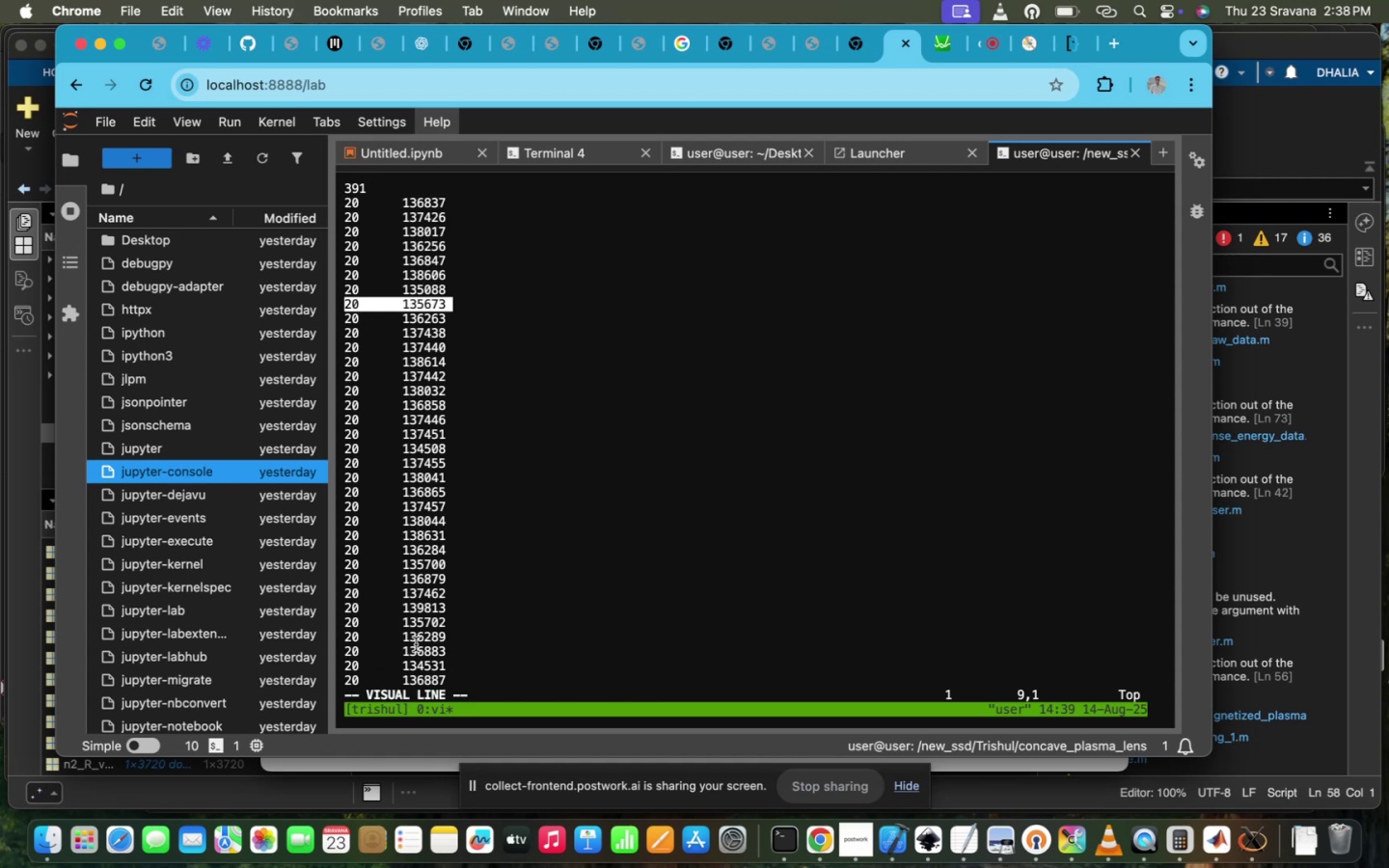 
hold_key(key=ShiftLeft, duration=0.94)
 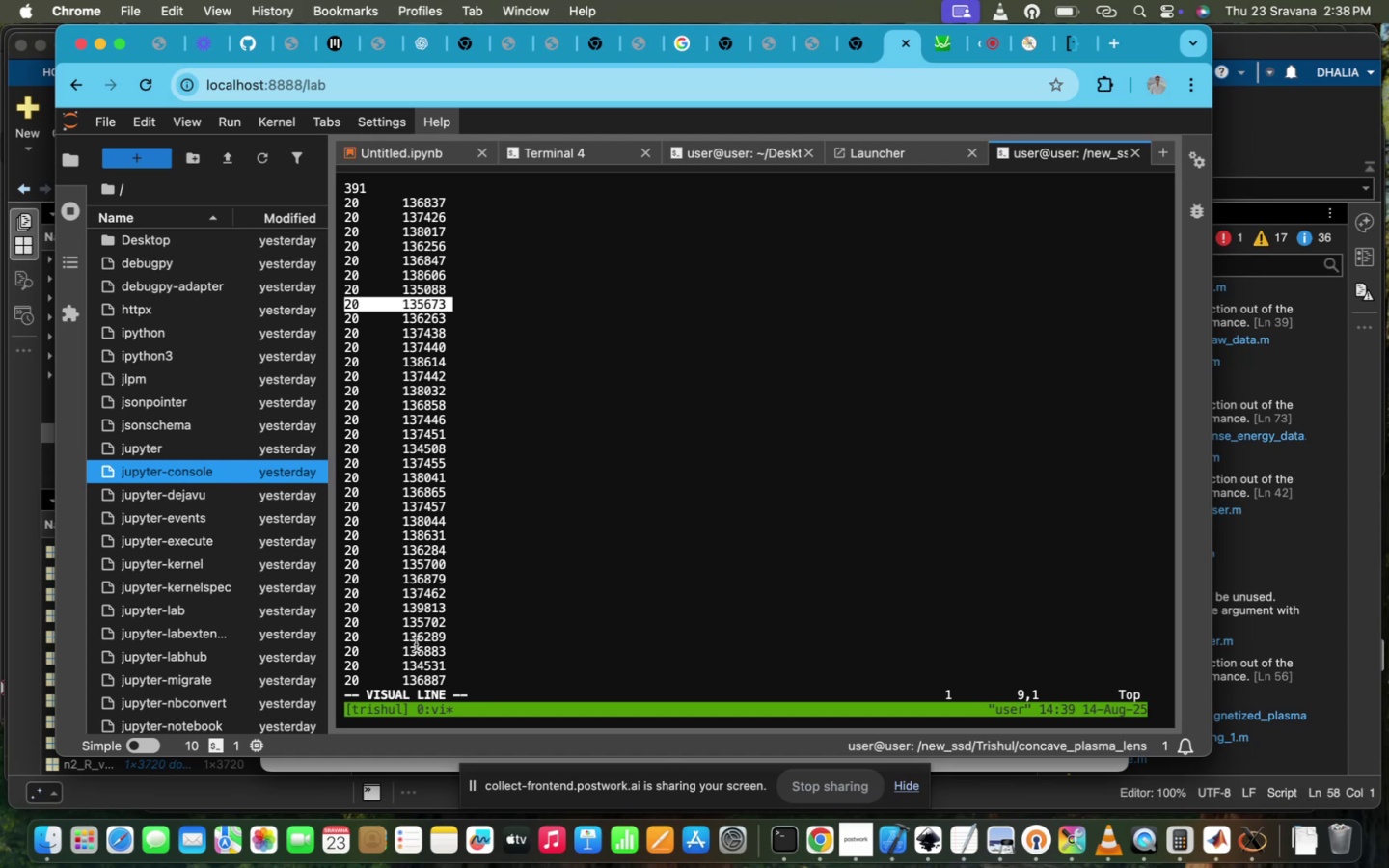 
key(Period)
 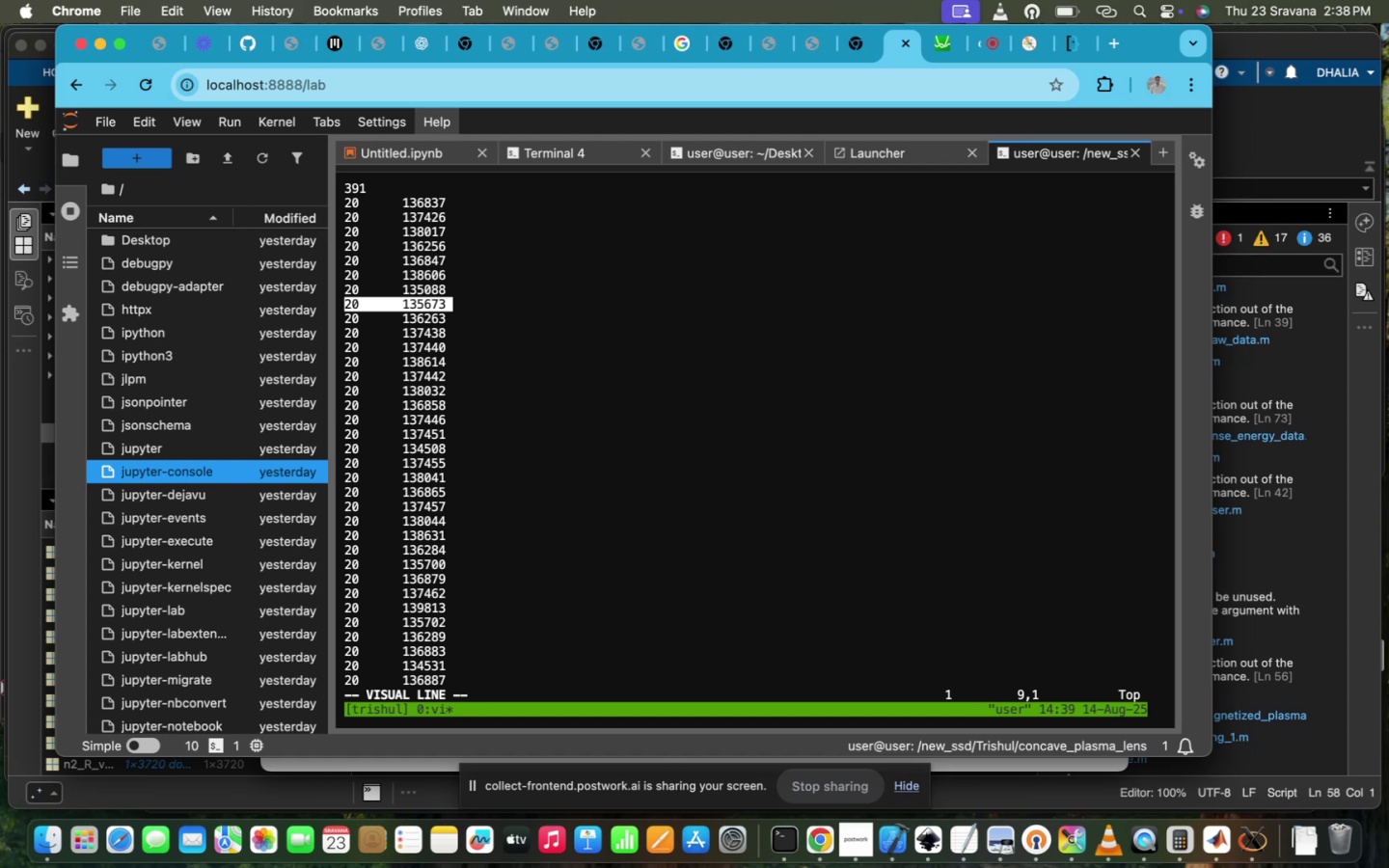 
key(Period)
 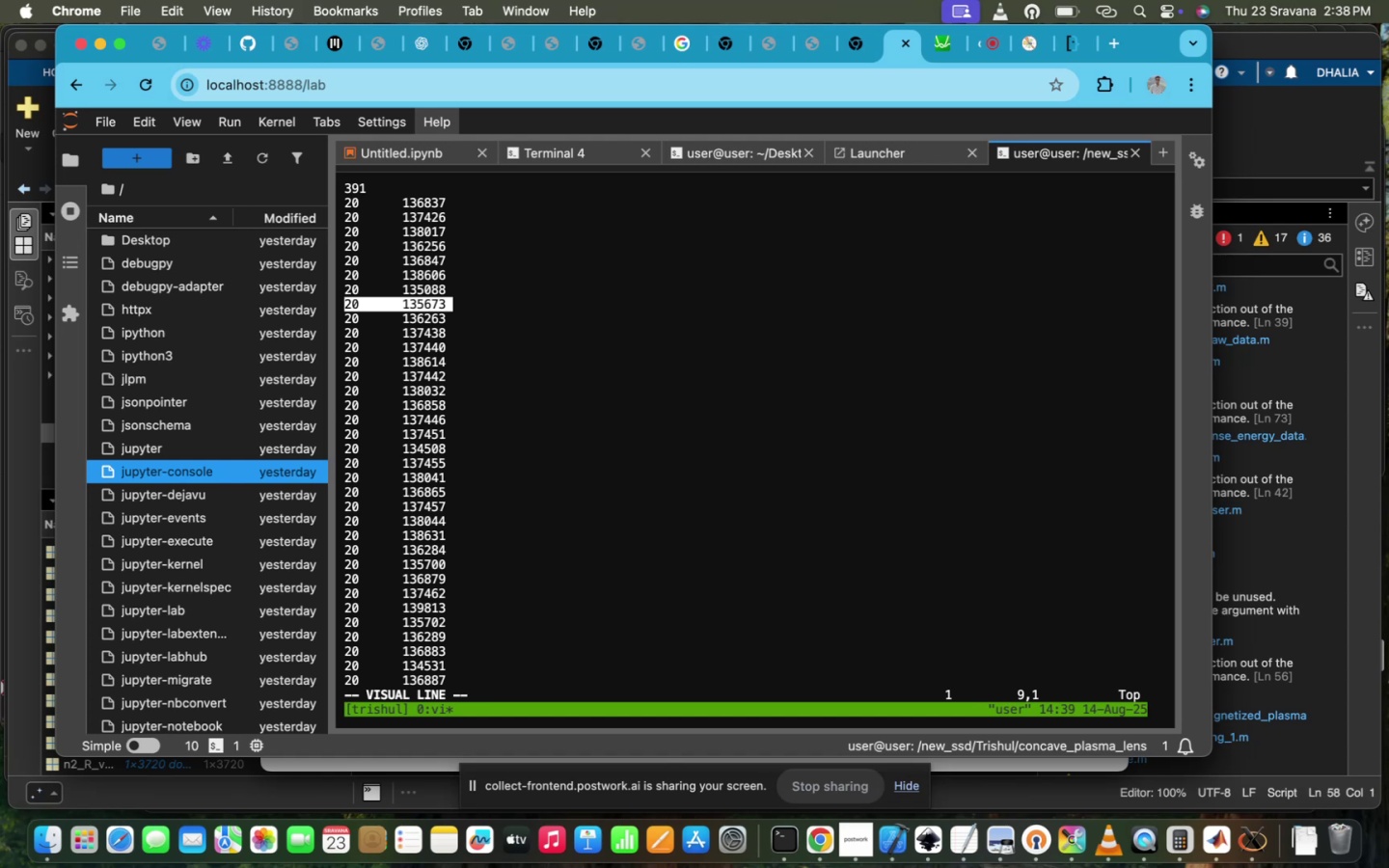 
key(Shift+Tab)
 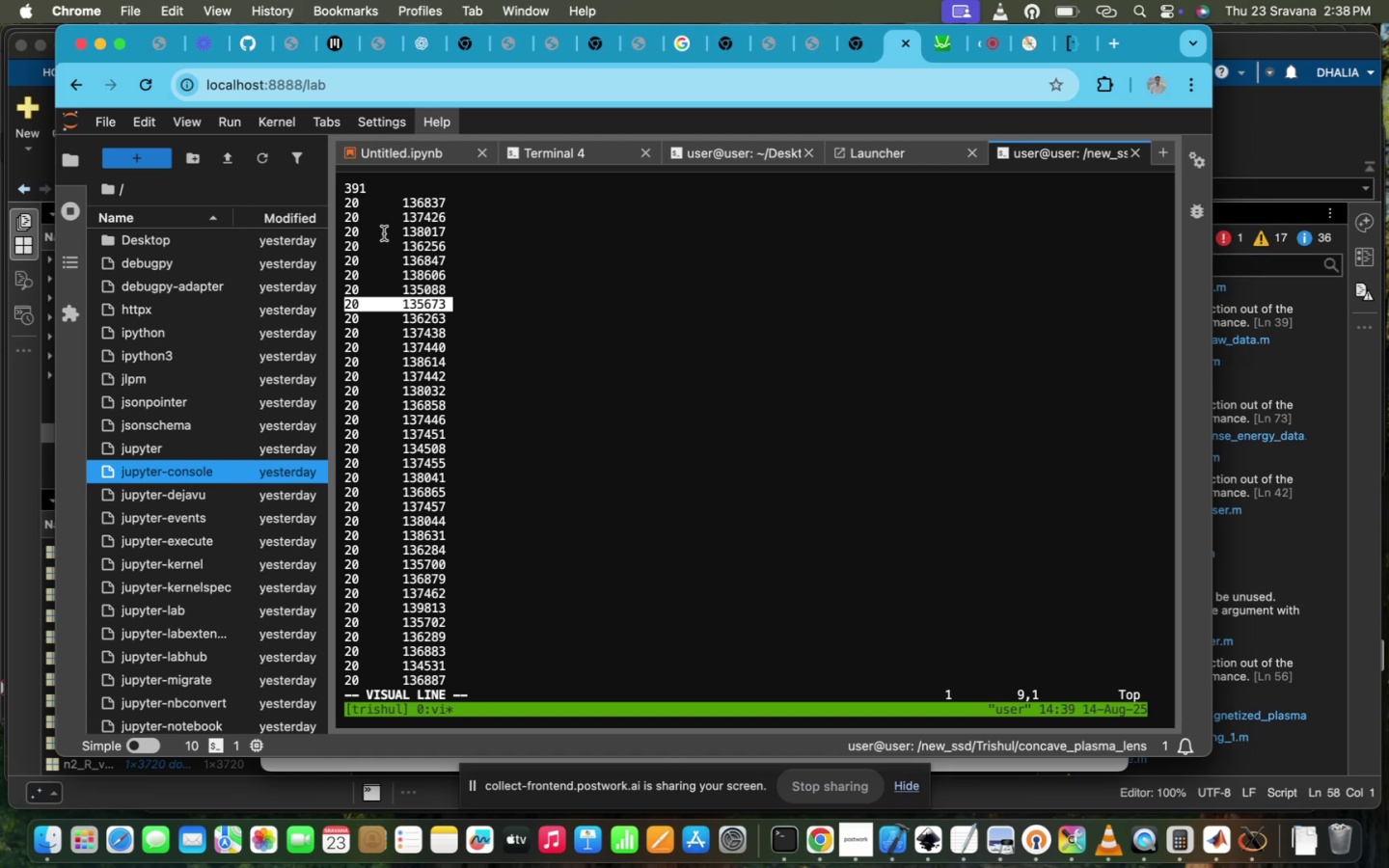 
left_click_drag(start_coordinate=[344, 198], to_coordinate=[392, 476])
 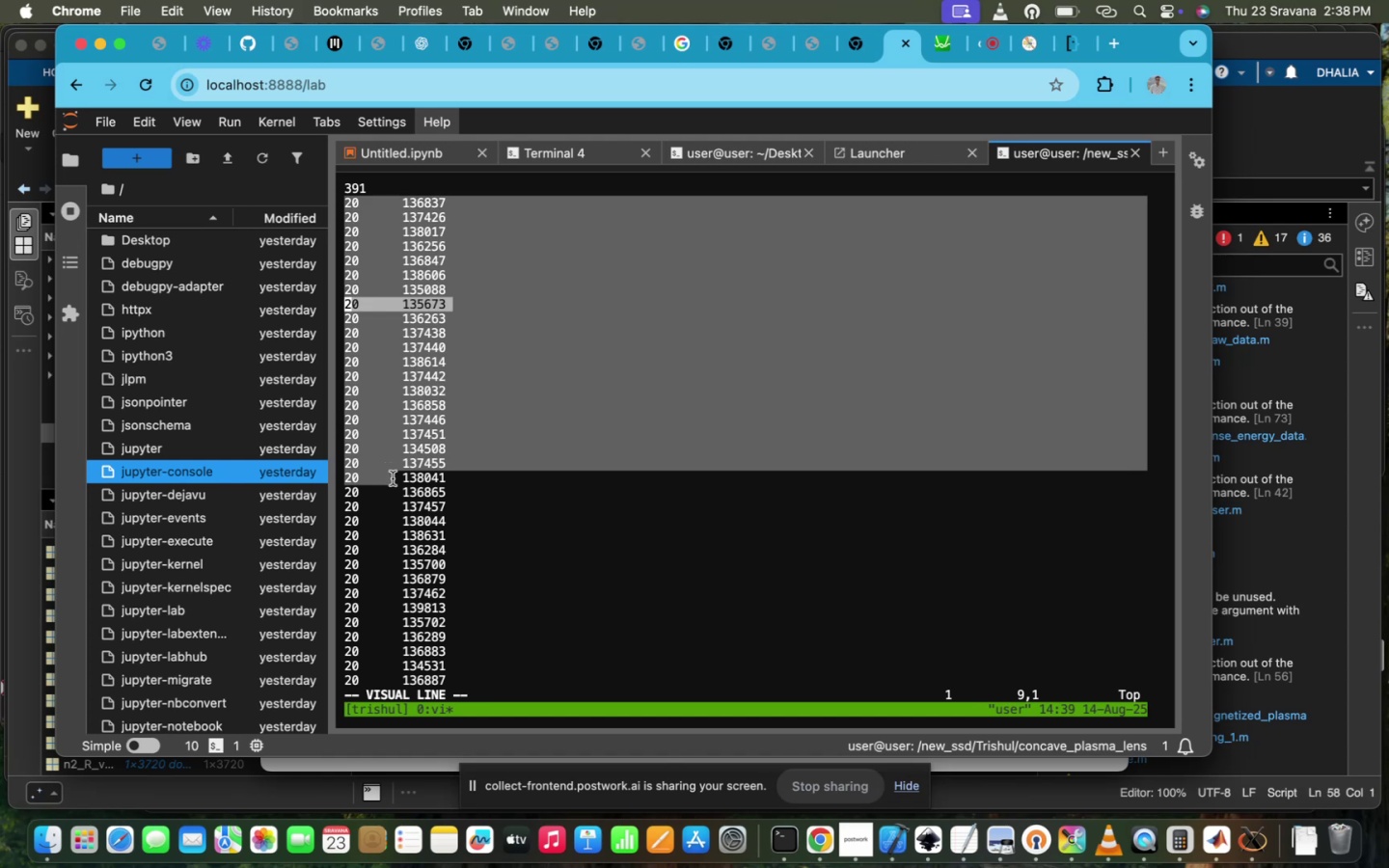 
hold_key(key=V, duration=0.53)
 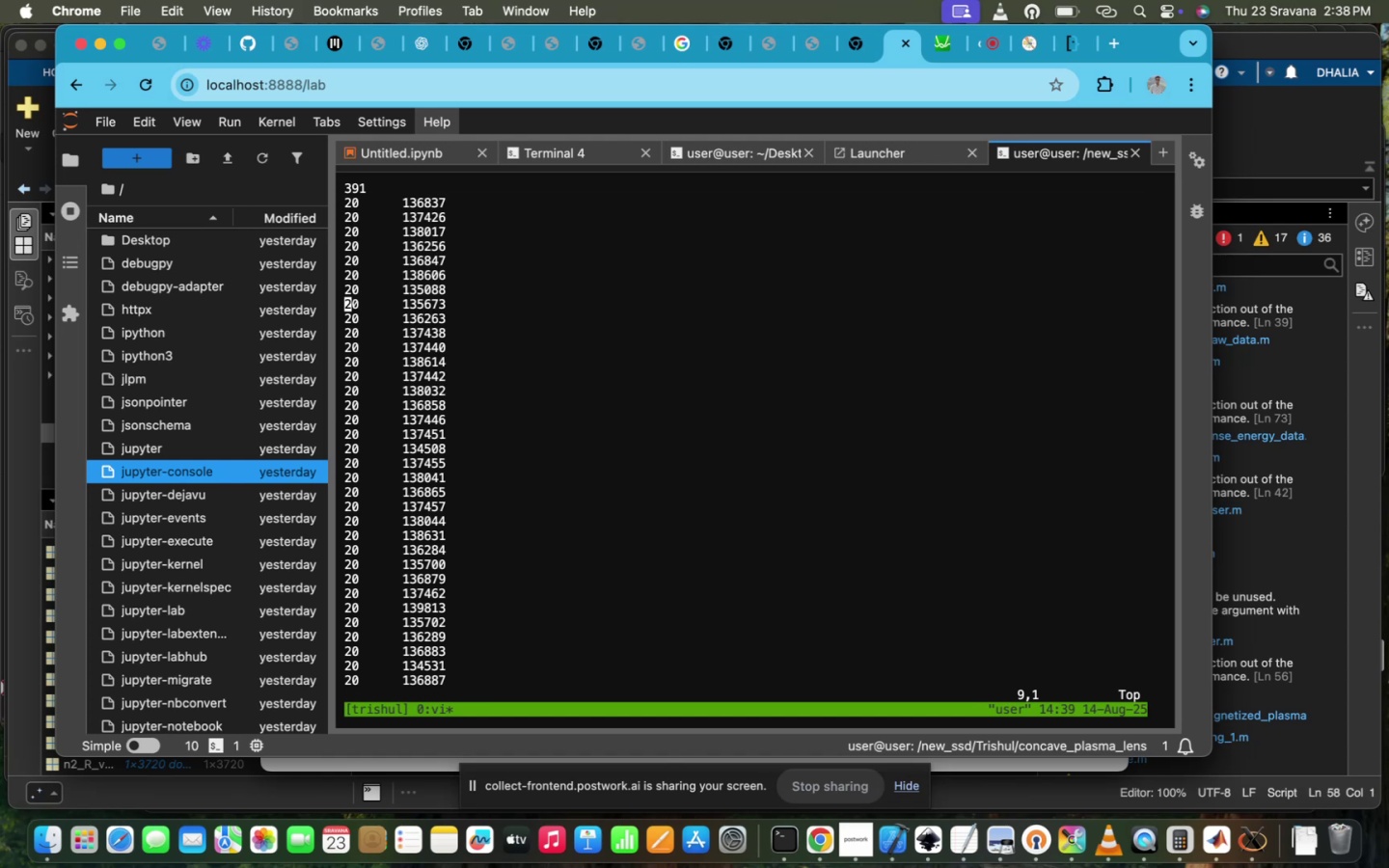 
key(Shift+Tab)
 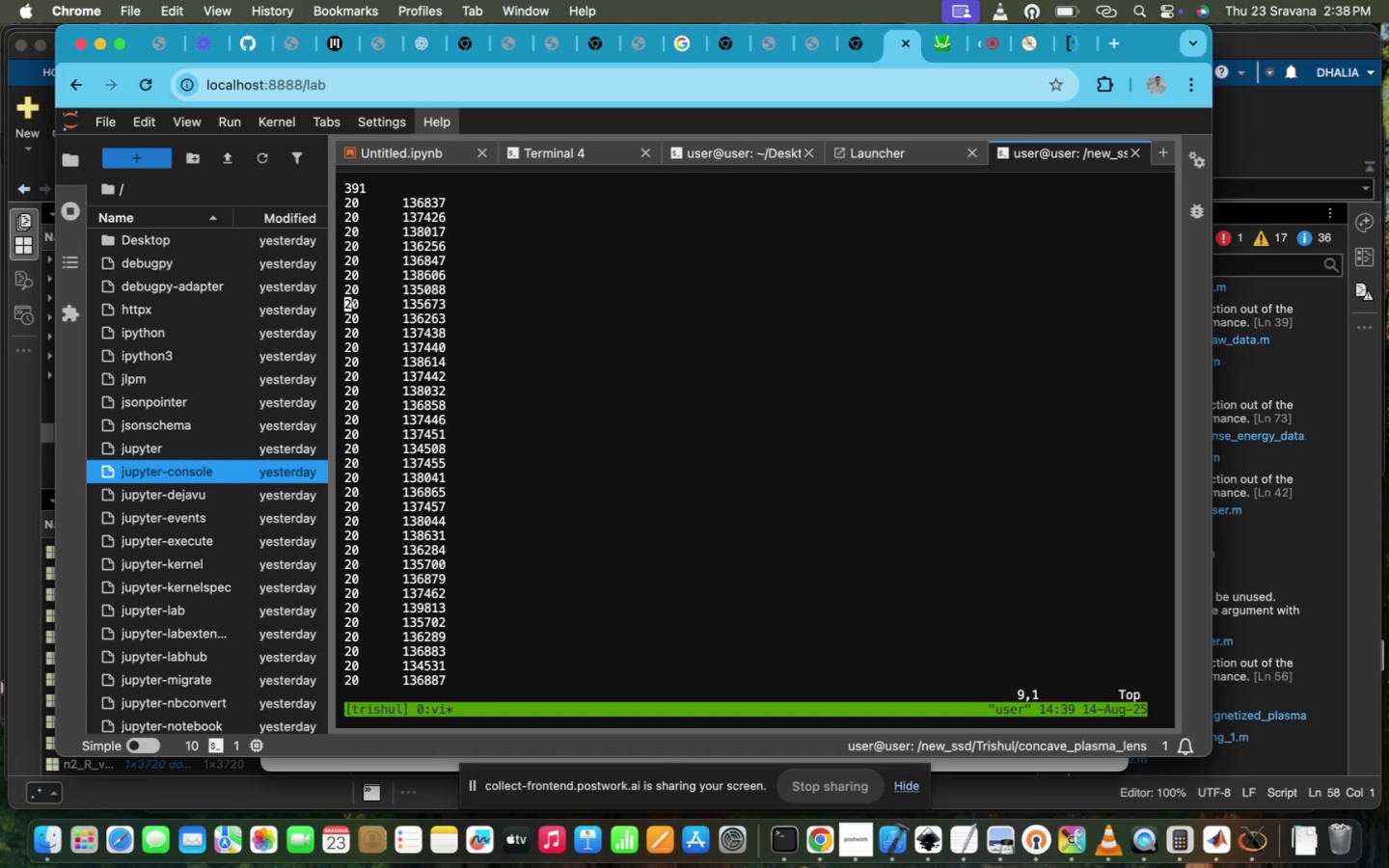 
key(Shift+V)
 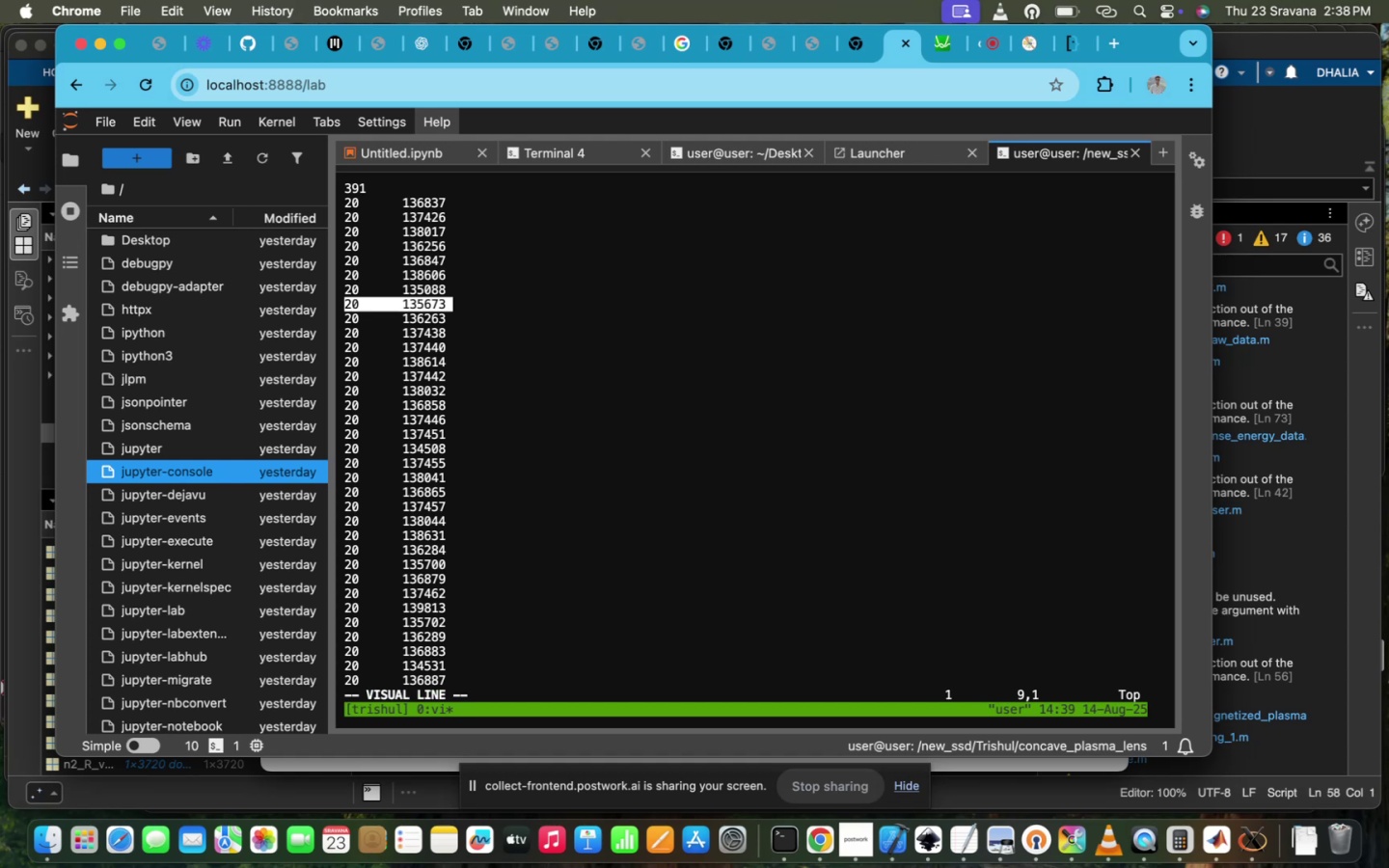 
key(Shift+Tab)
 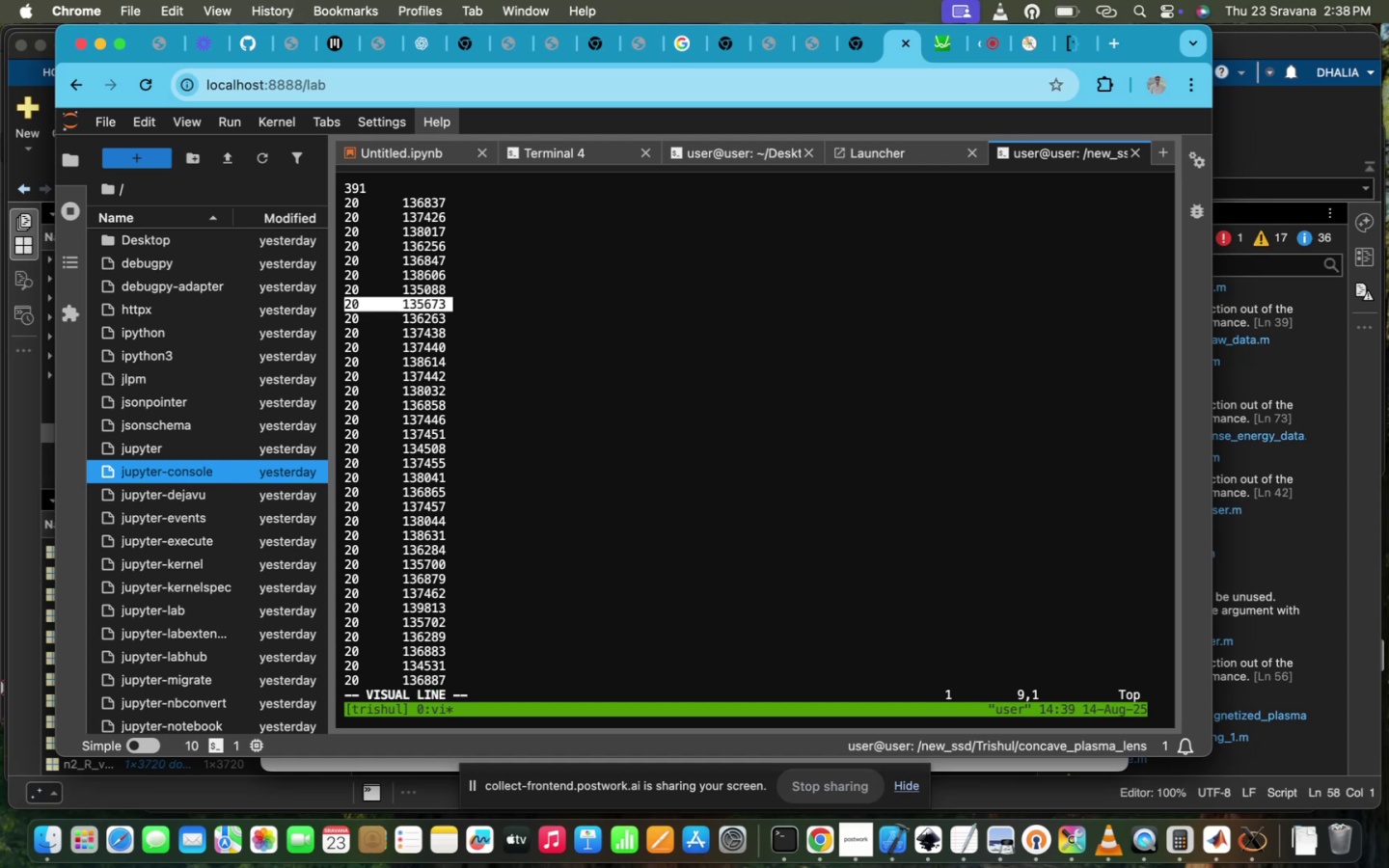 
key(Tab)
 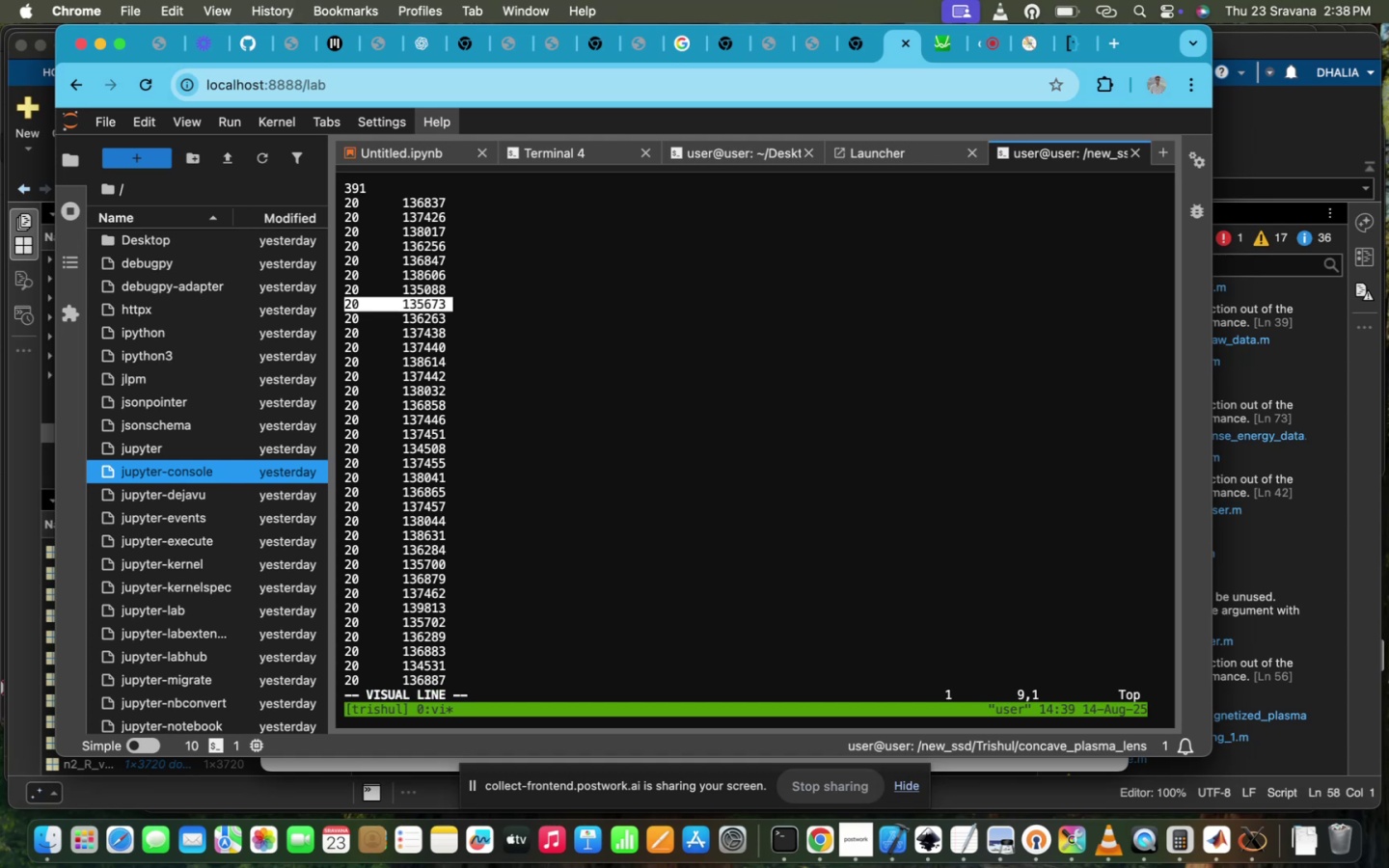 
key(Shift+Tab)
 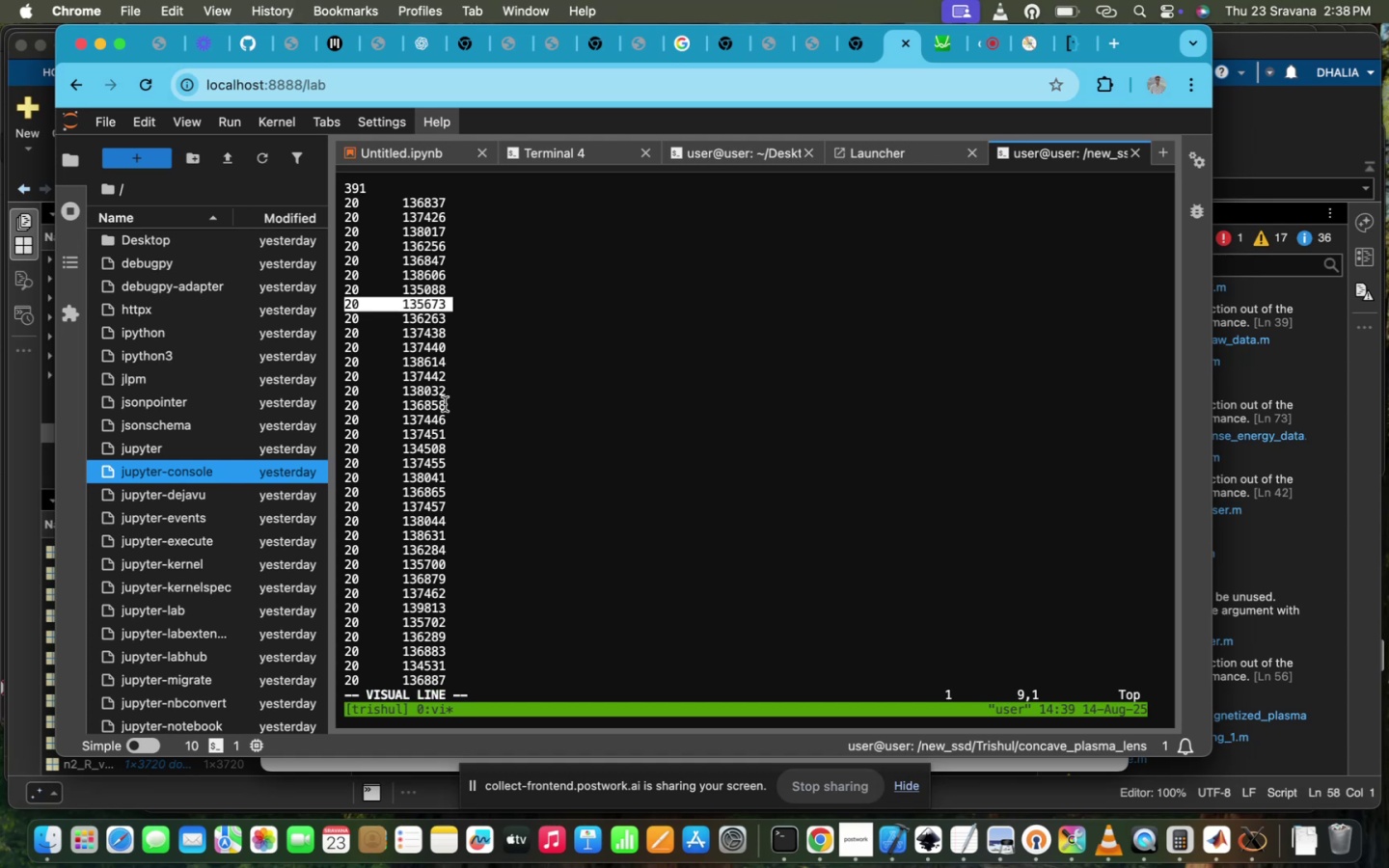 
scroll: coordinate [445, 404], scroll_direction: down, amount: 22.0
 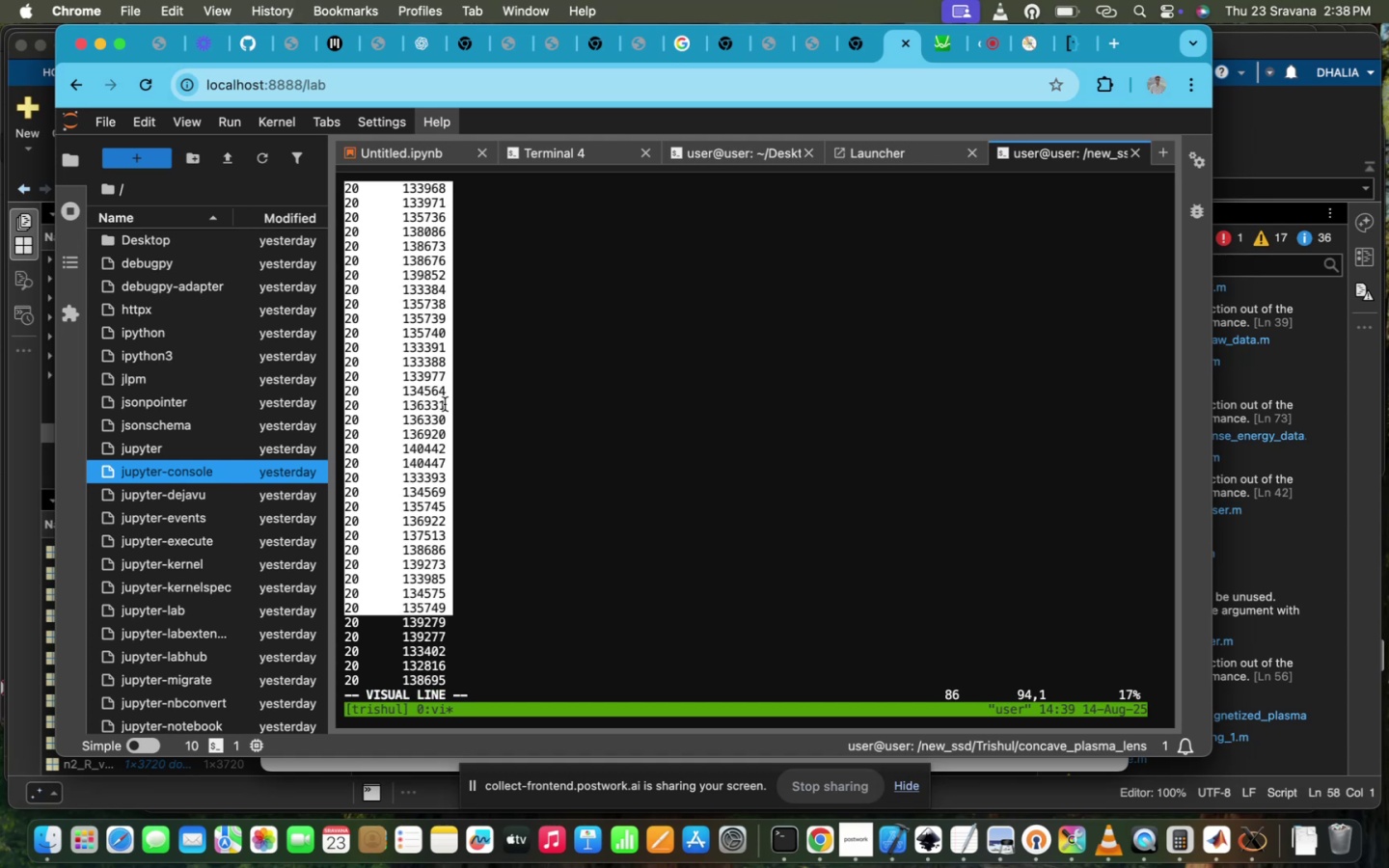 
key(Tab)
 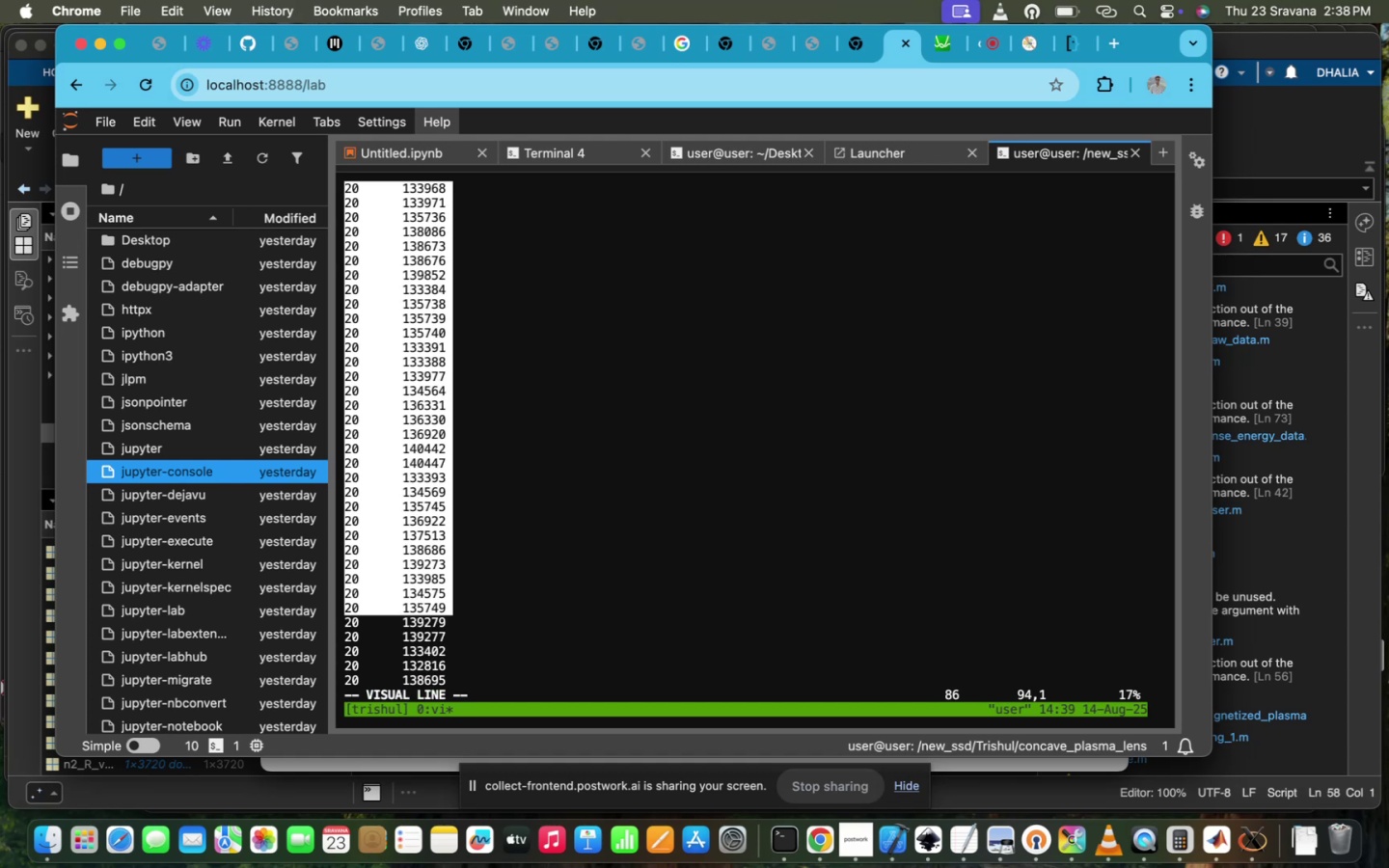 
key(Period)
 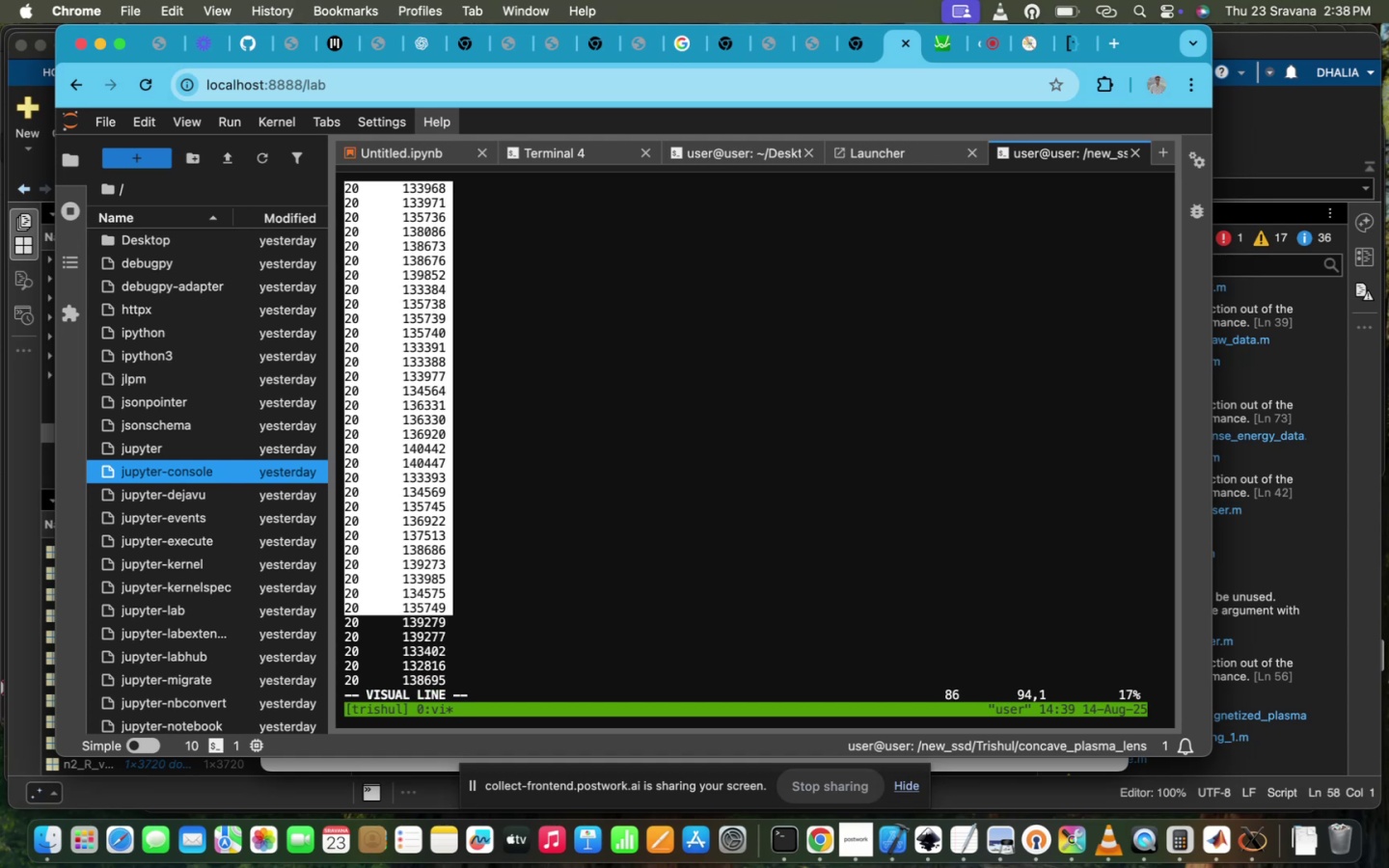 
key(Period)
 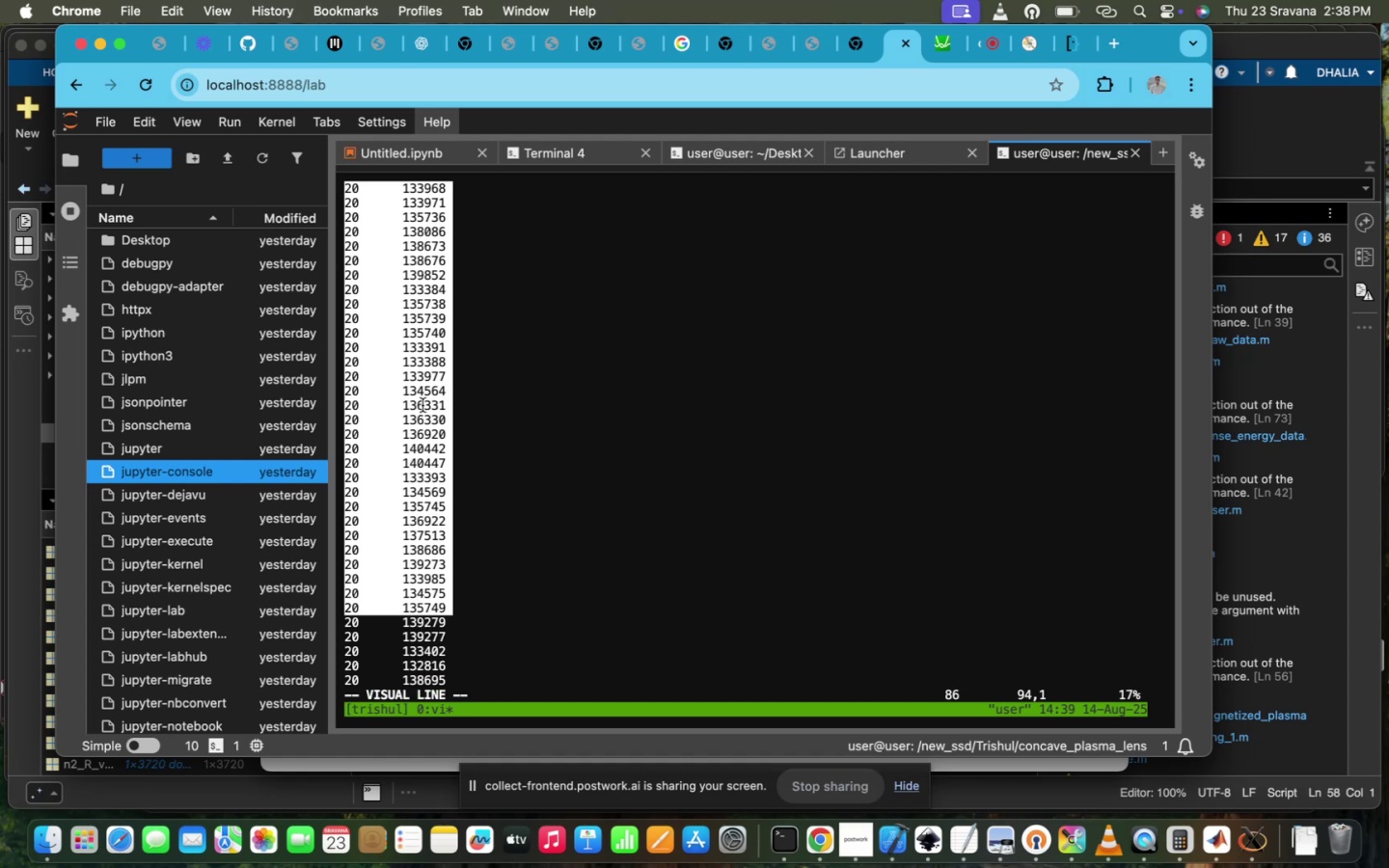 
scroll: coordinate [413, 450], scroll_direction: up, amount: 588.0
 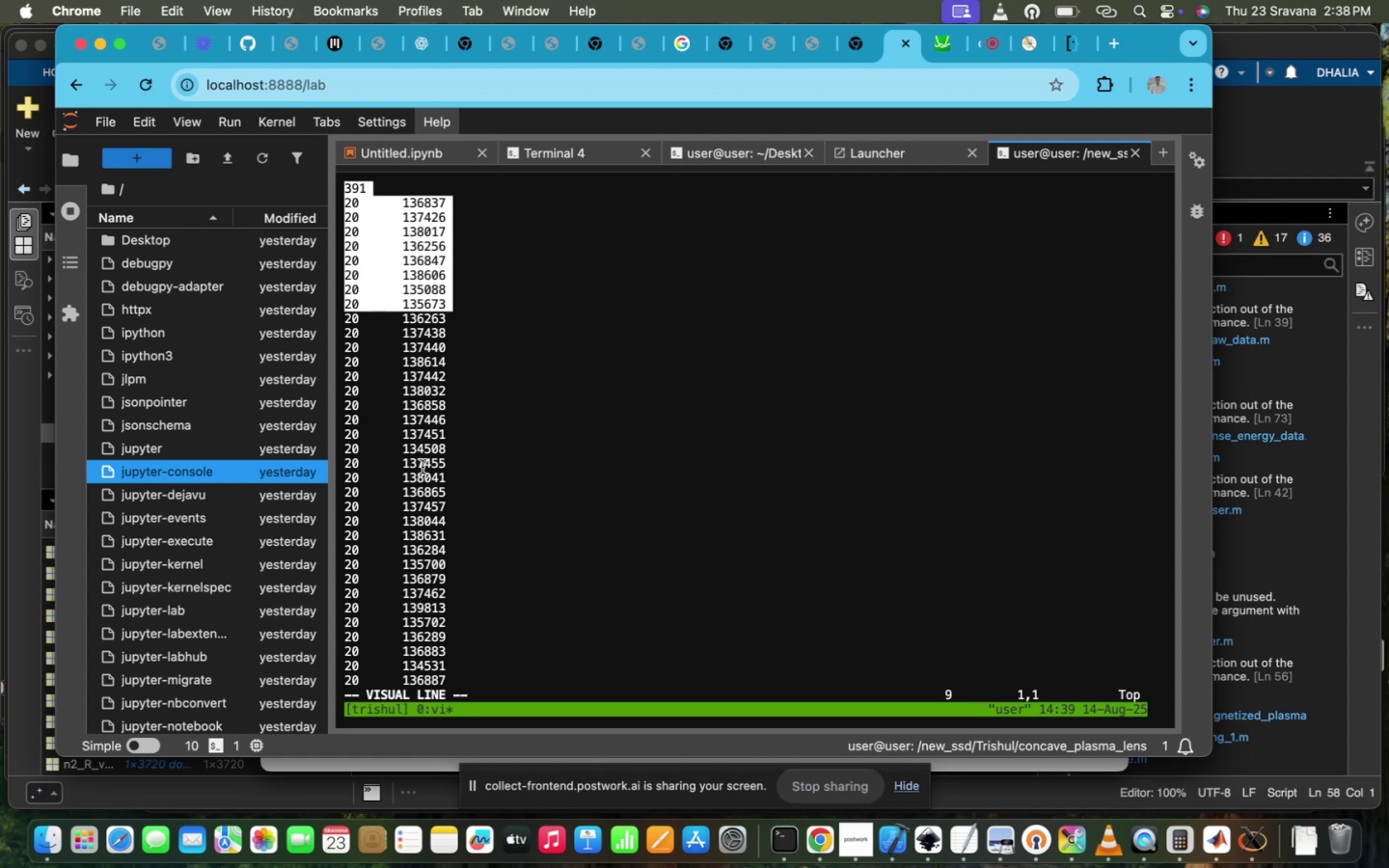 
key(Shift+Period)
 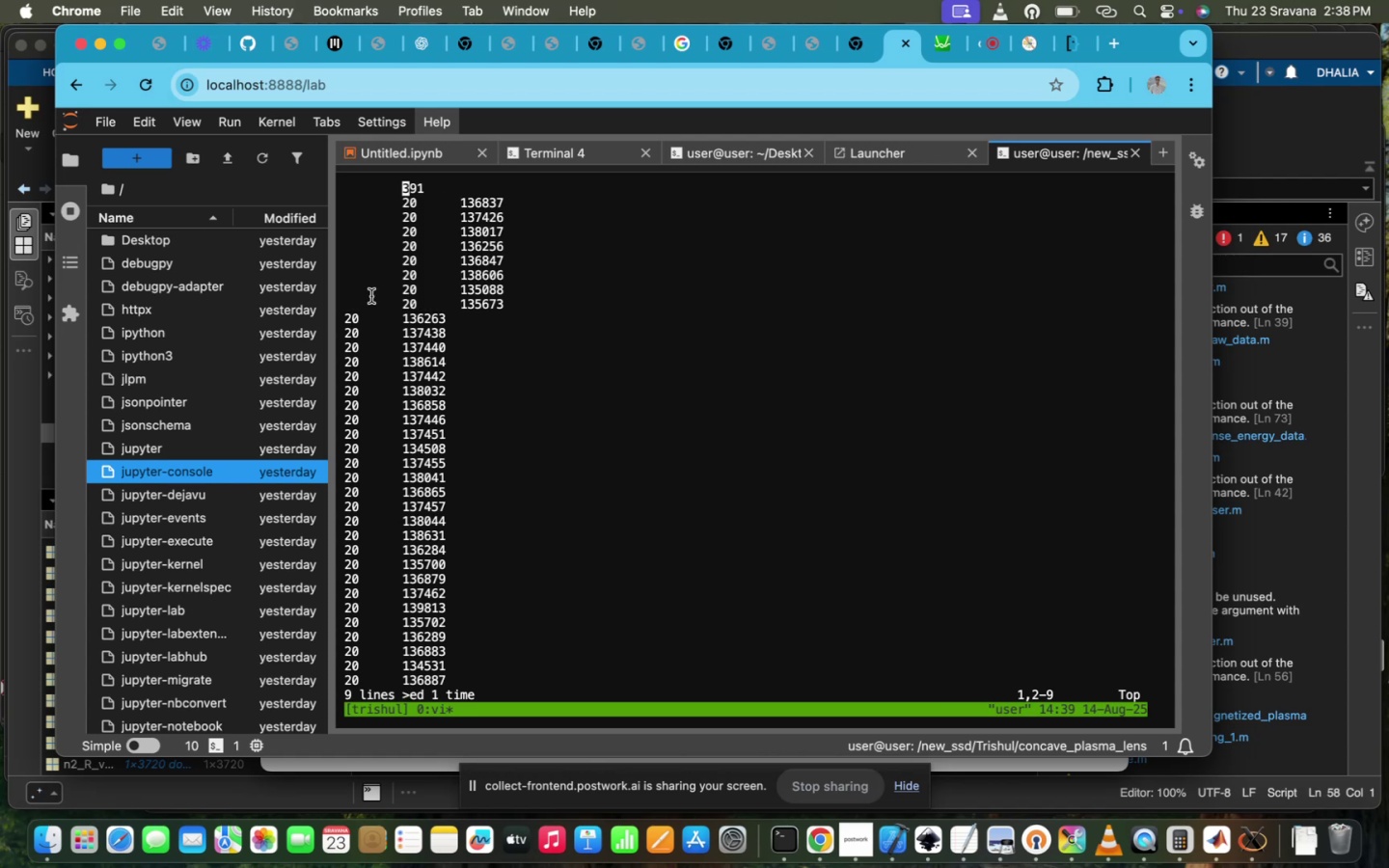 
scroll: coordinate [356, 297], scroll_direction: down, amount: 27.0
 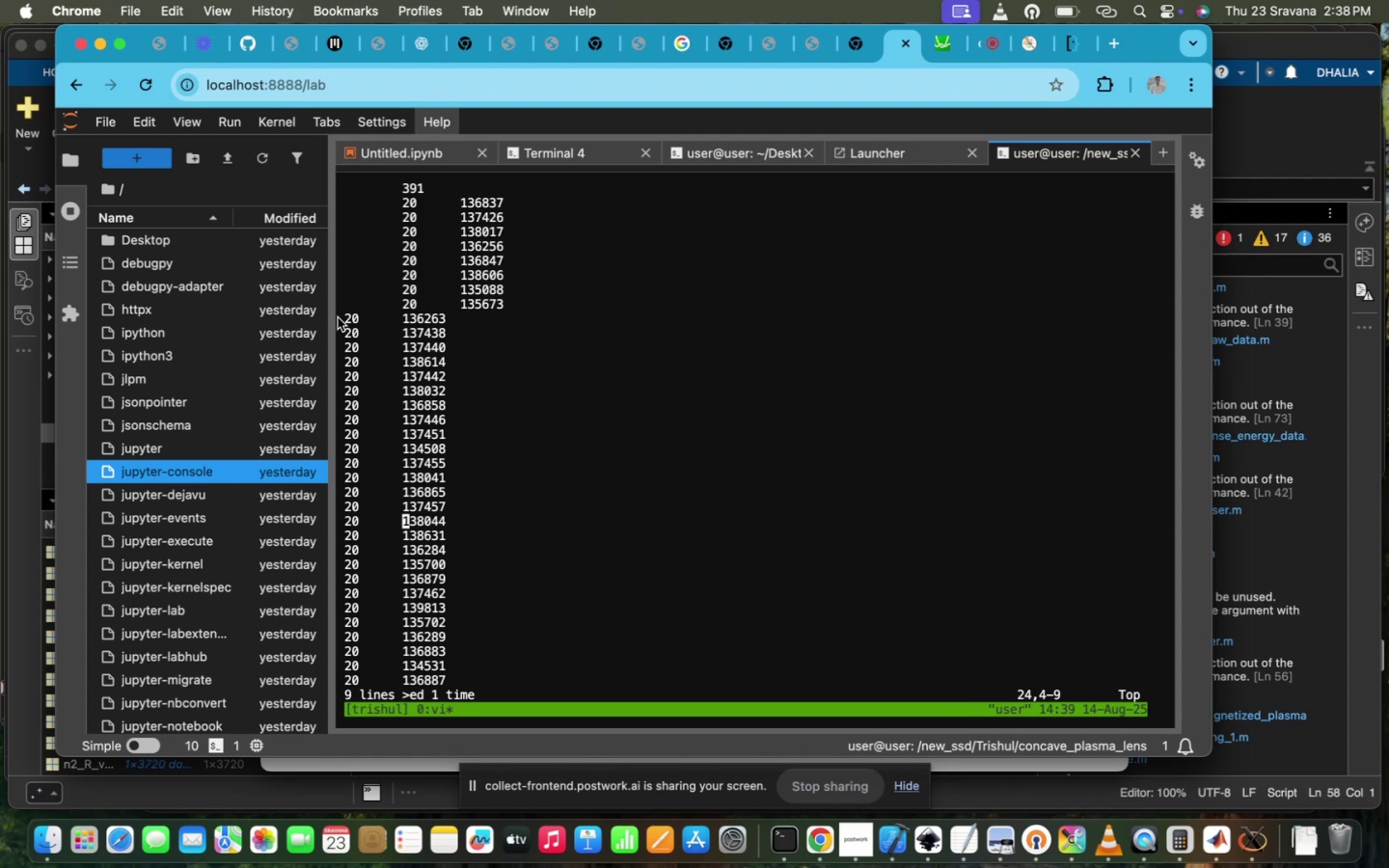 
left_click_drag(start_coordinate=[346, 311], to_coordinate=[354, 457])
 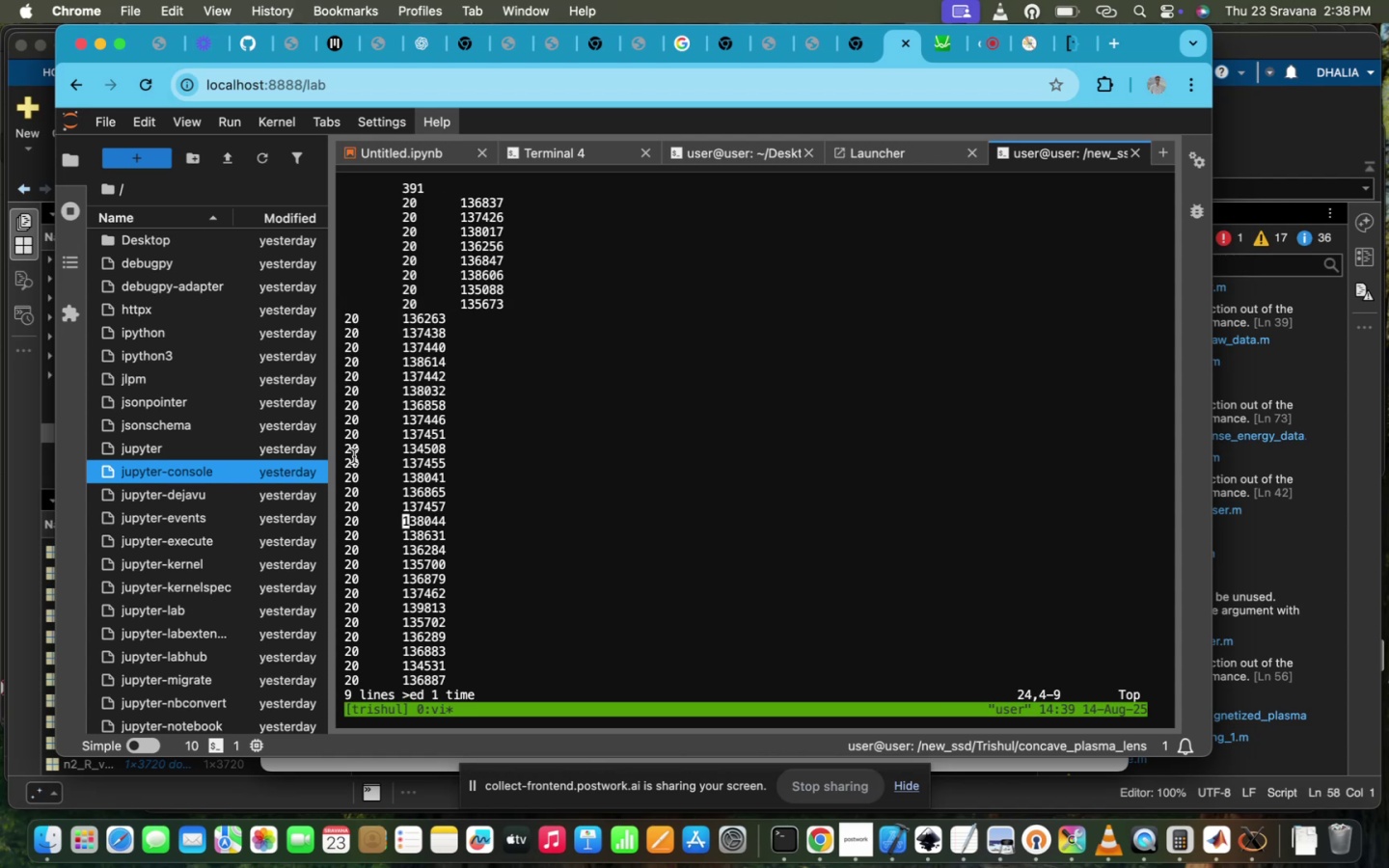 
left_click([354, 456])
 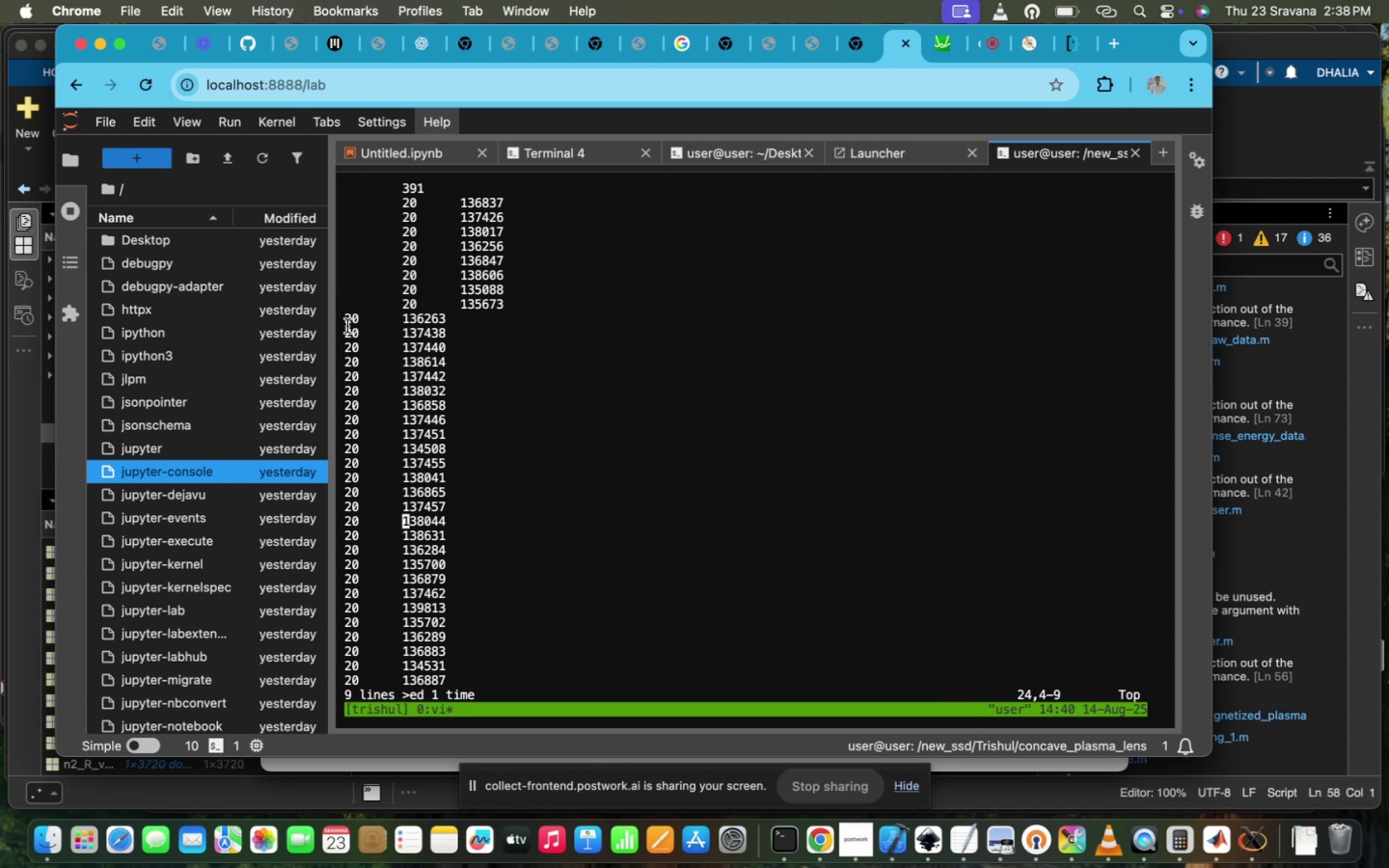 
left_click_drag(start_coordinate=[347, 323], to_coordinate=[426, 471])
 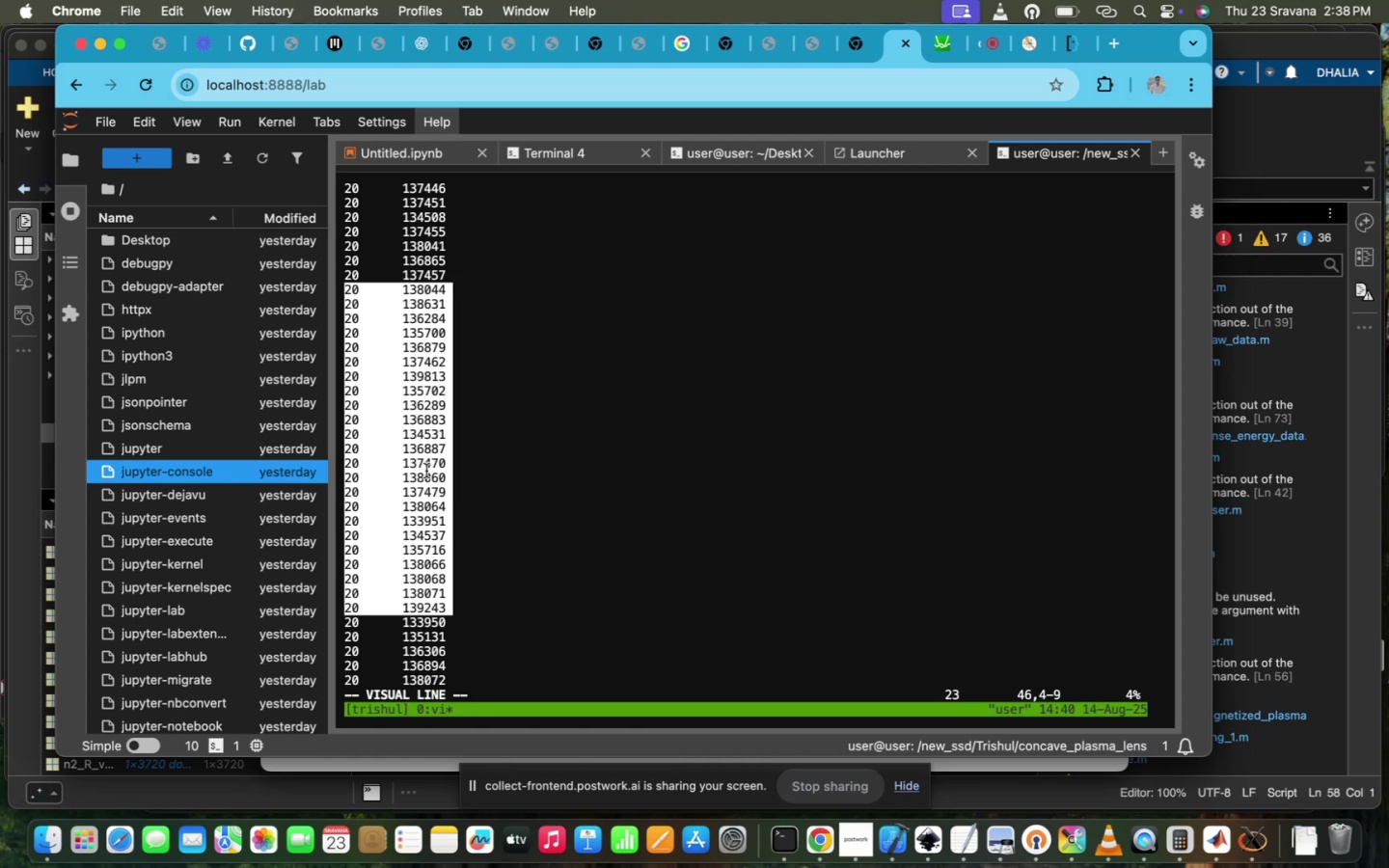 
key(Shift+V)
 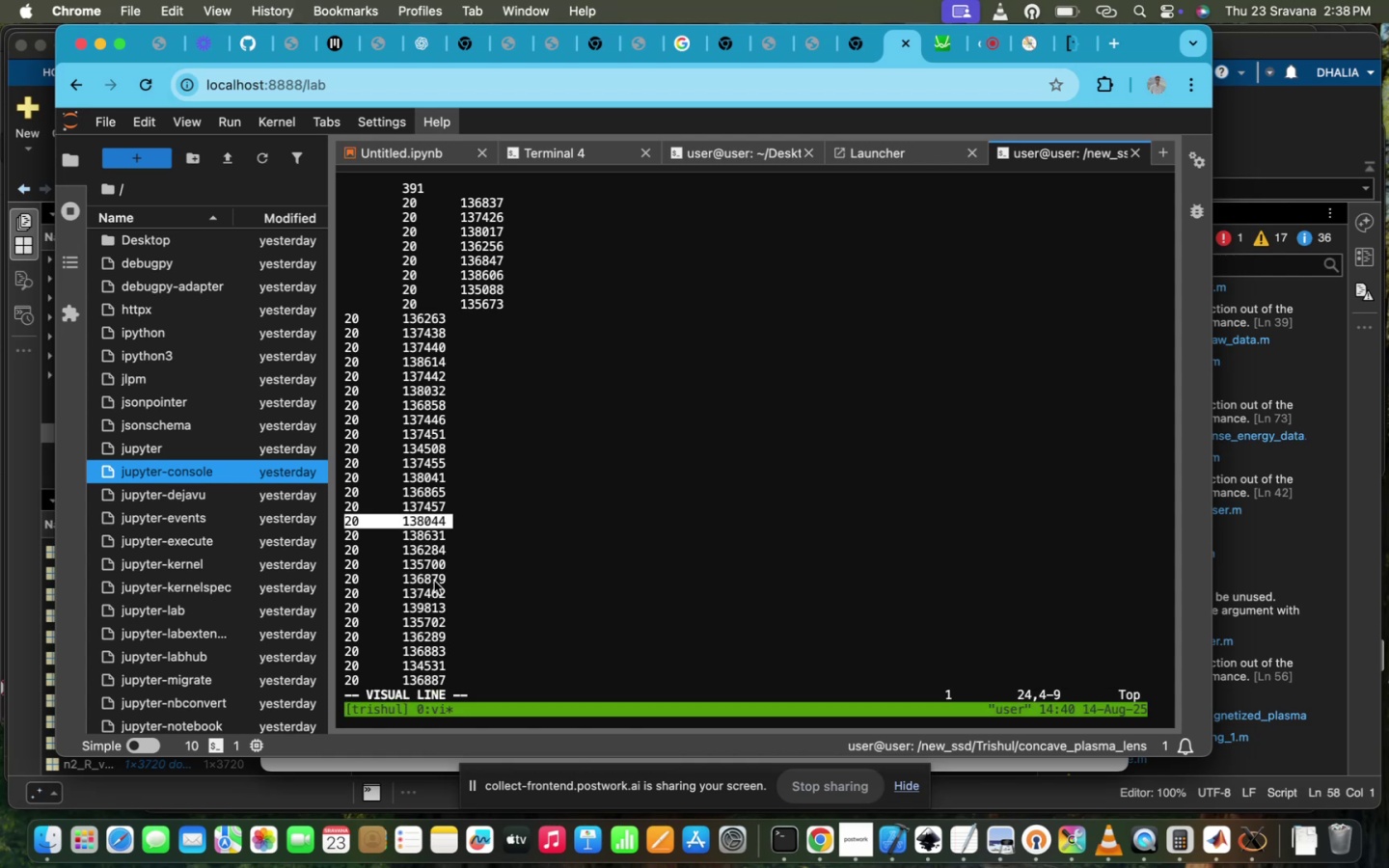 
scroll: coordinate [418, 548], scroll_direction: down, amount: 3085.0
 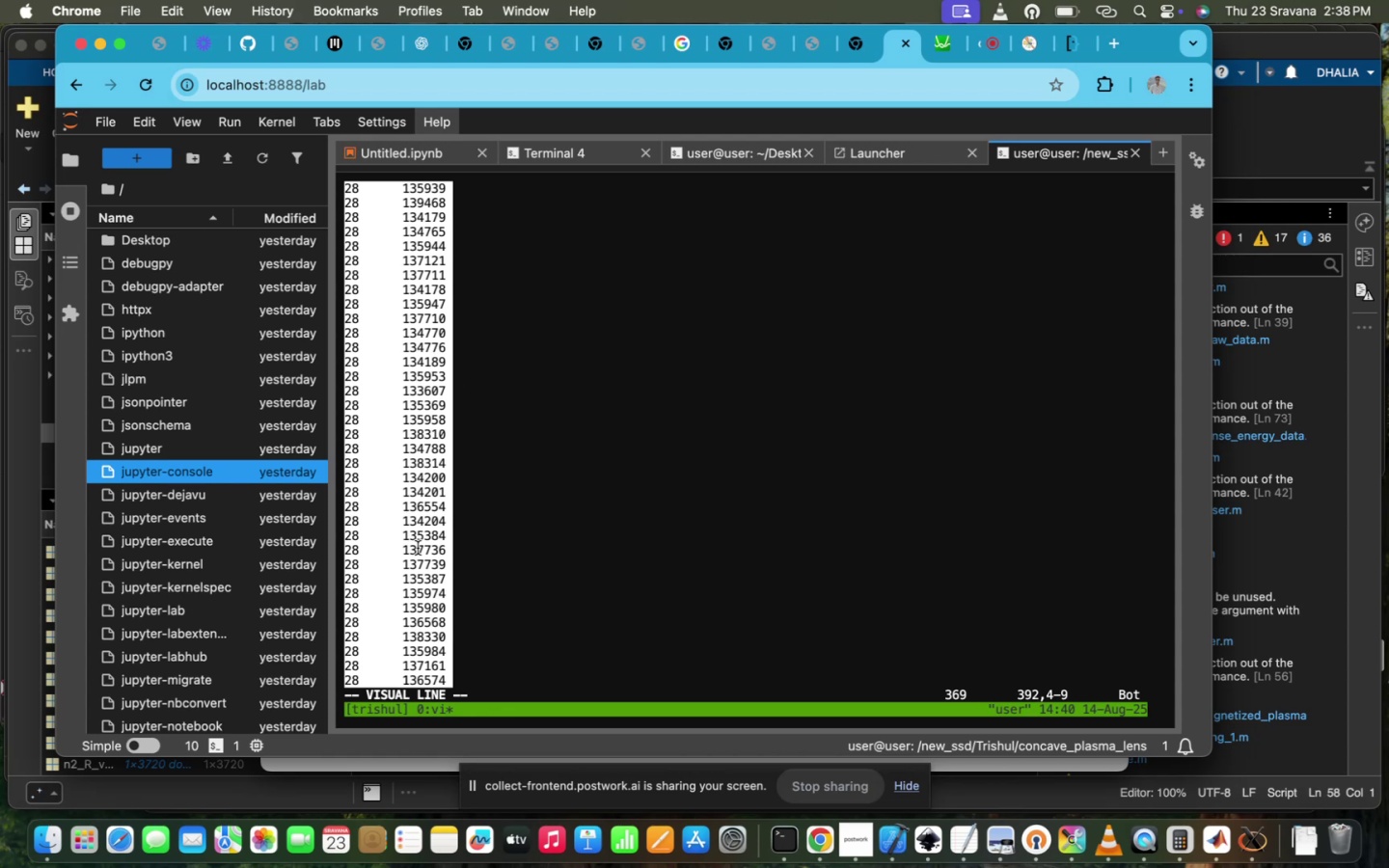 
key(Tab)
 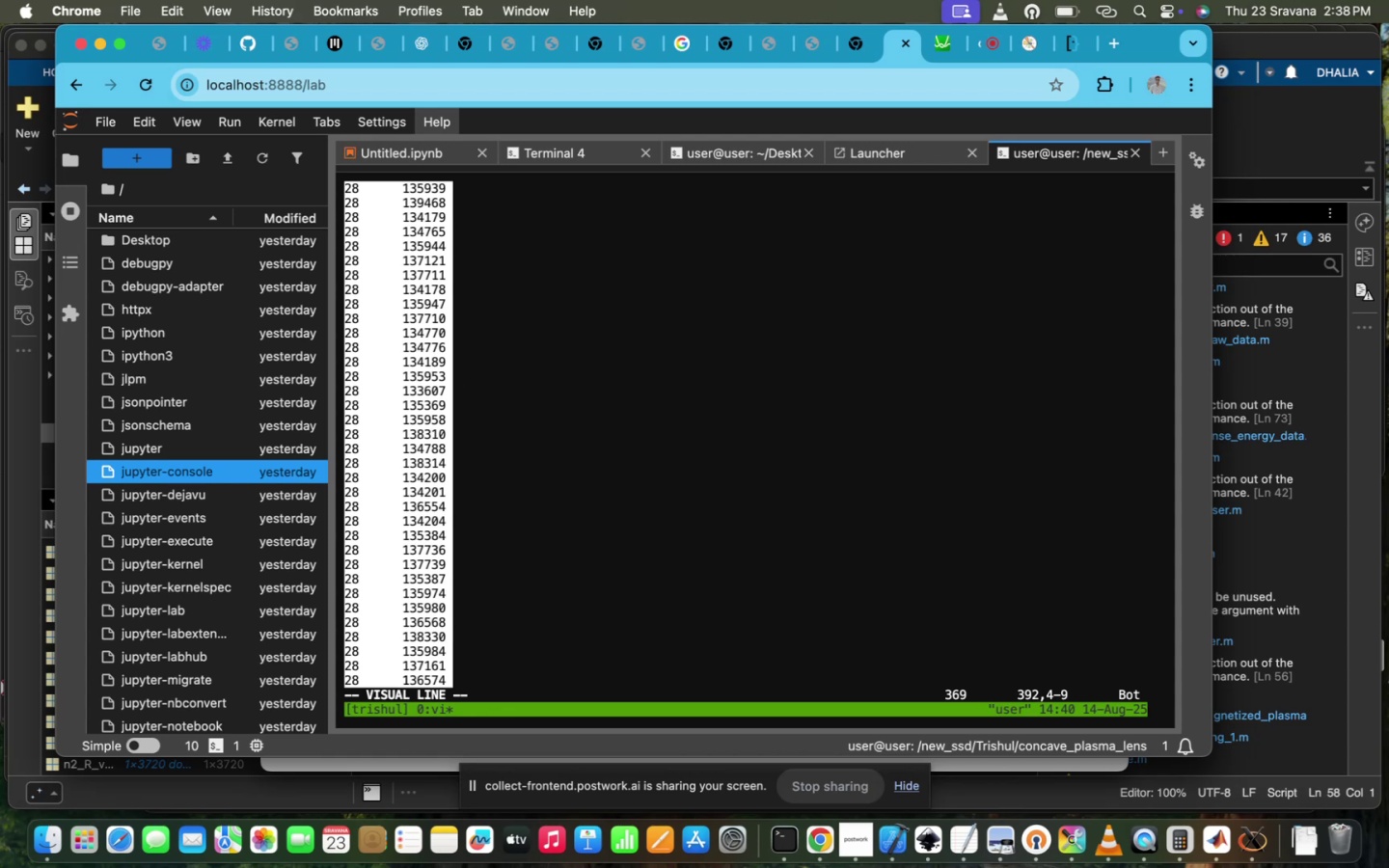 
key(Tab)
 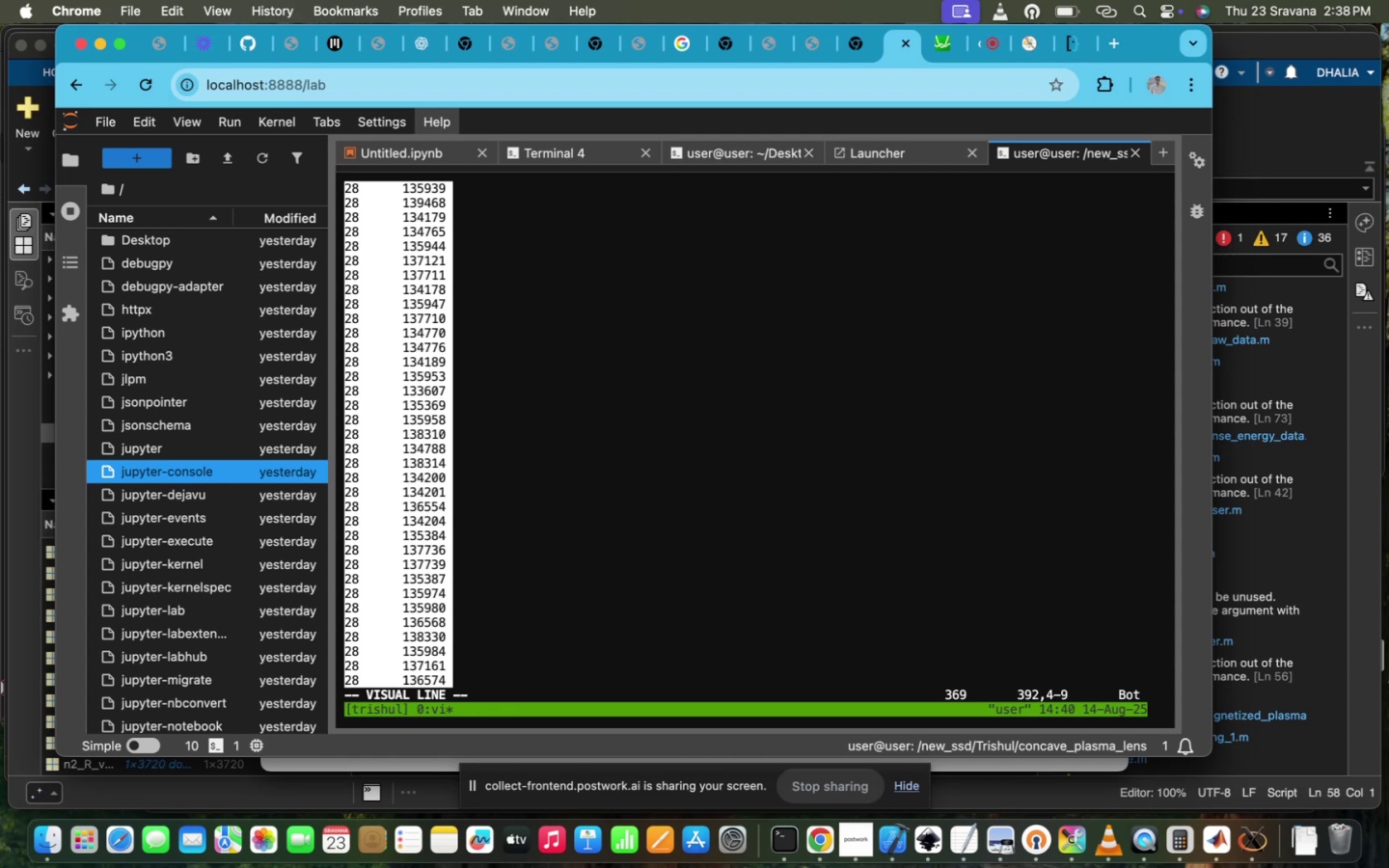 
key(Tab)
 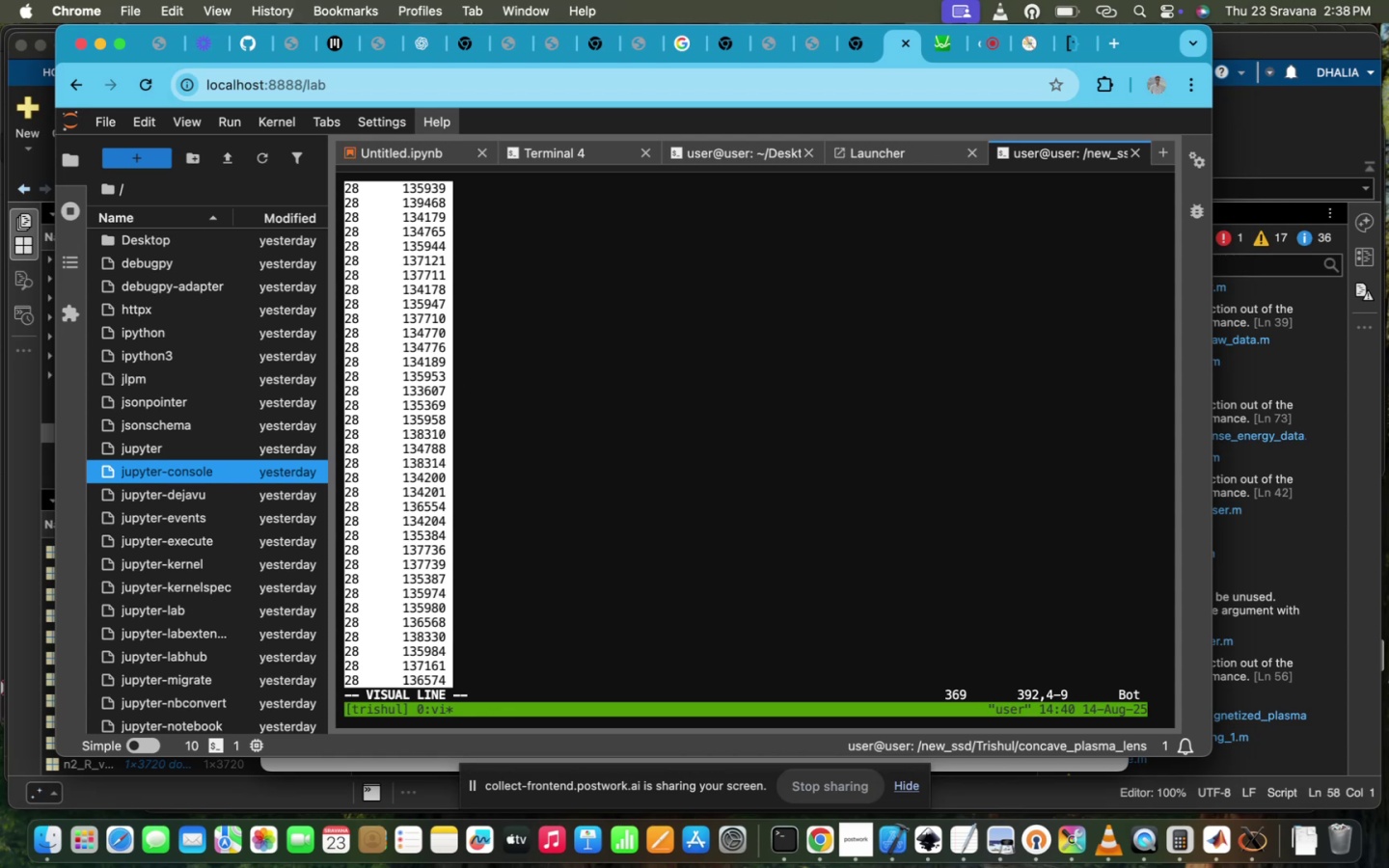 
key(Tab)
 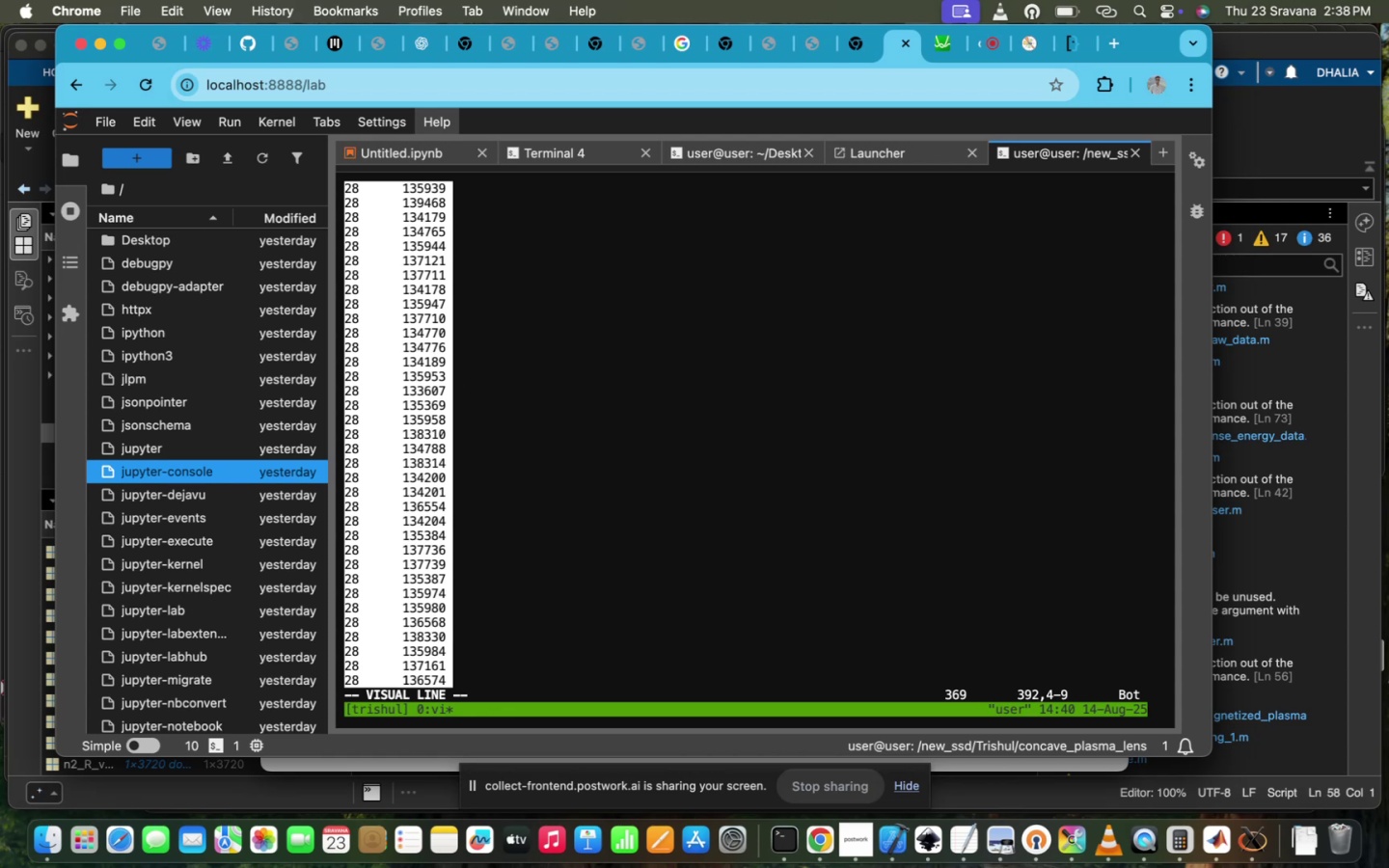 
key(Shift+Tab)
 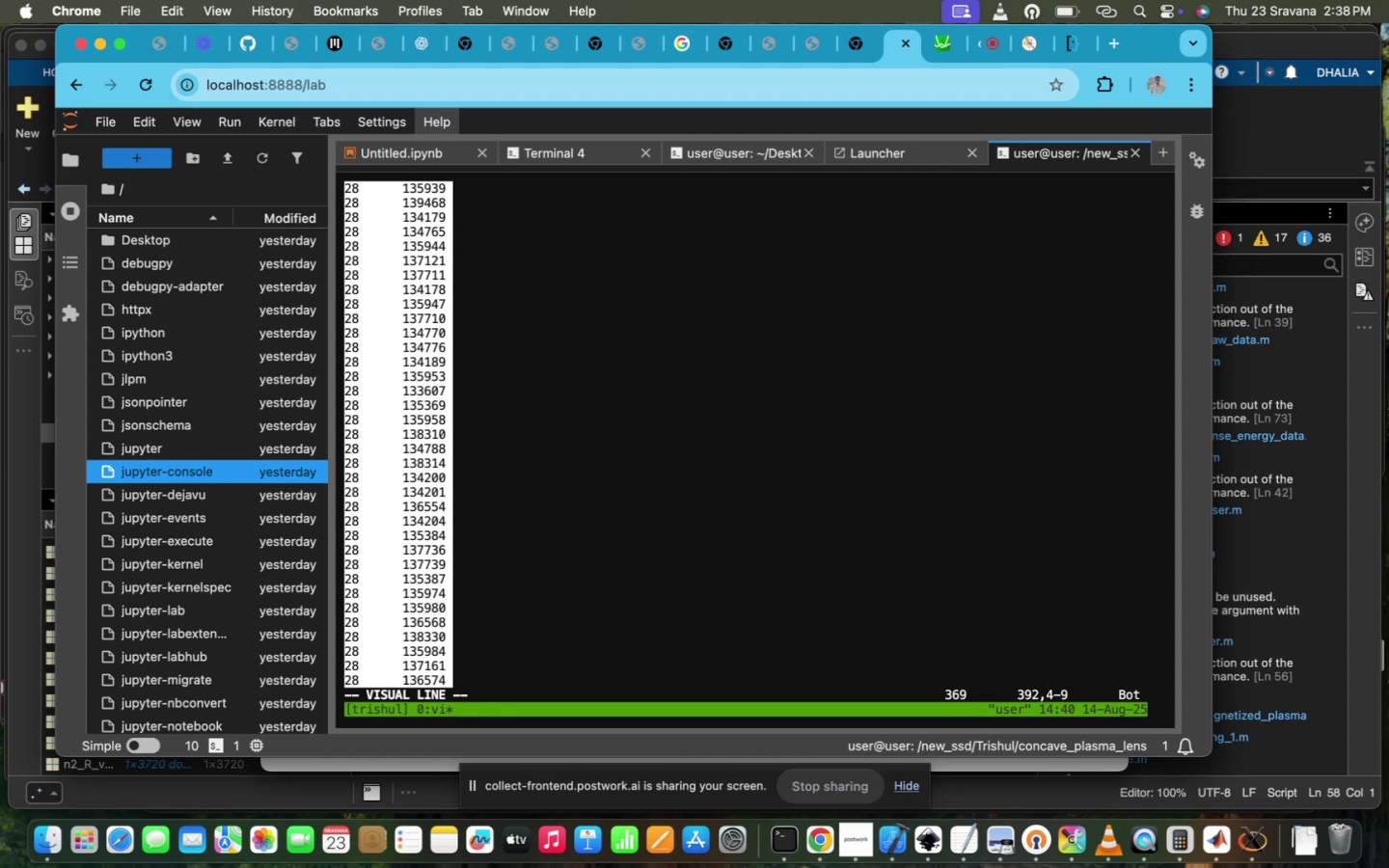 
key(Shift+Tab)
 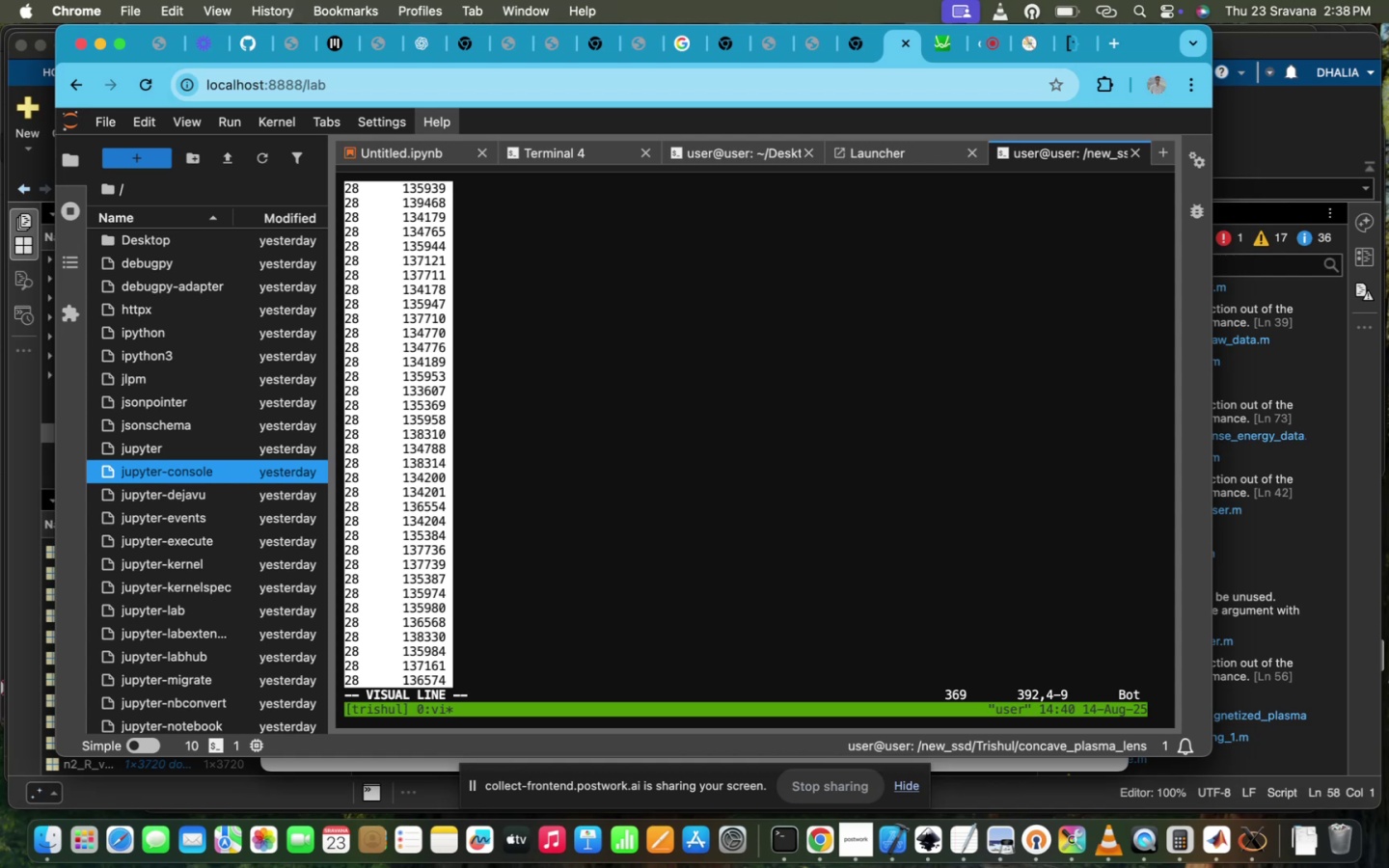 
key(Shift+Tab)
 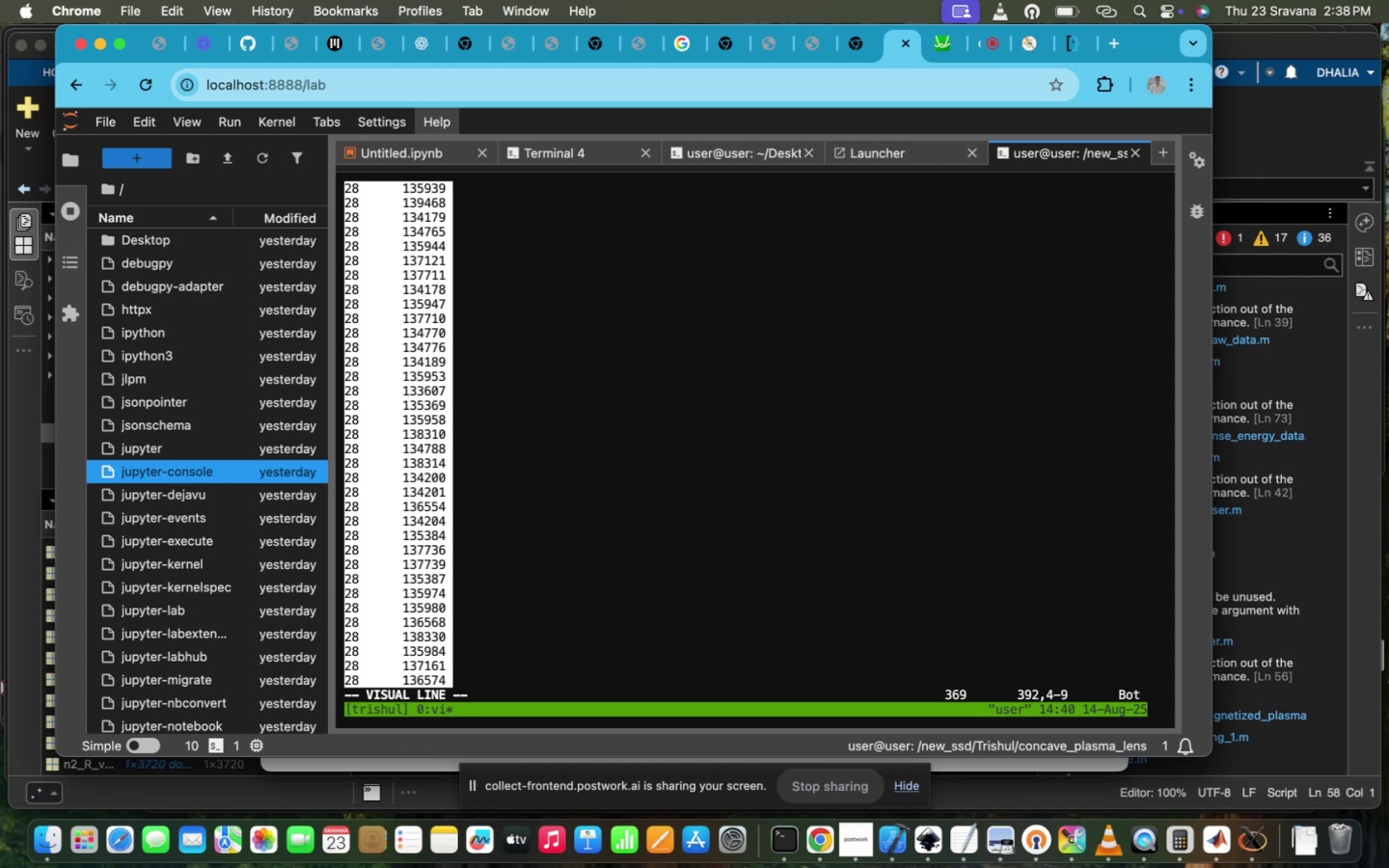 
key(Tab)
 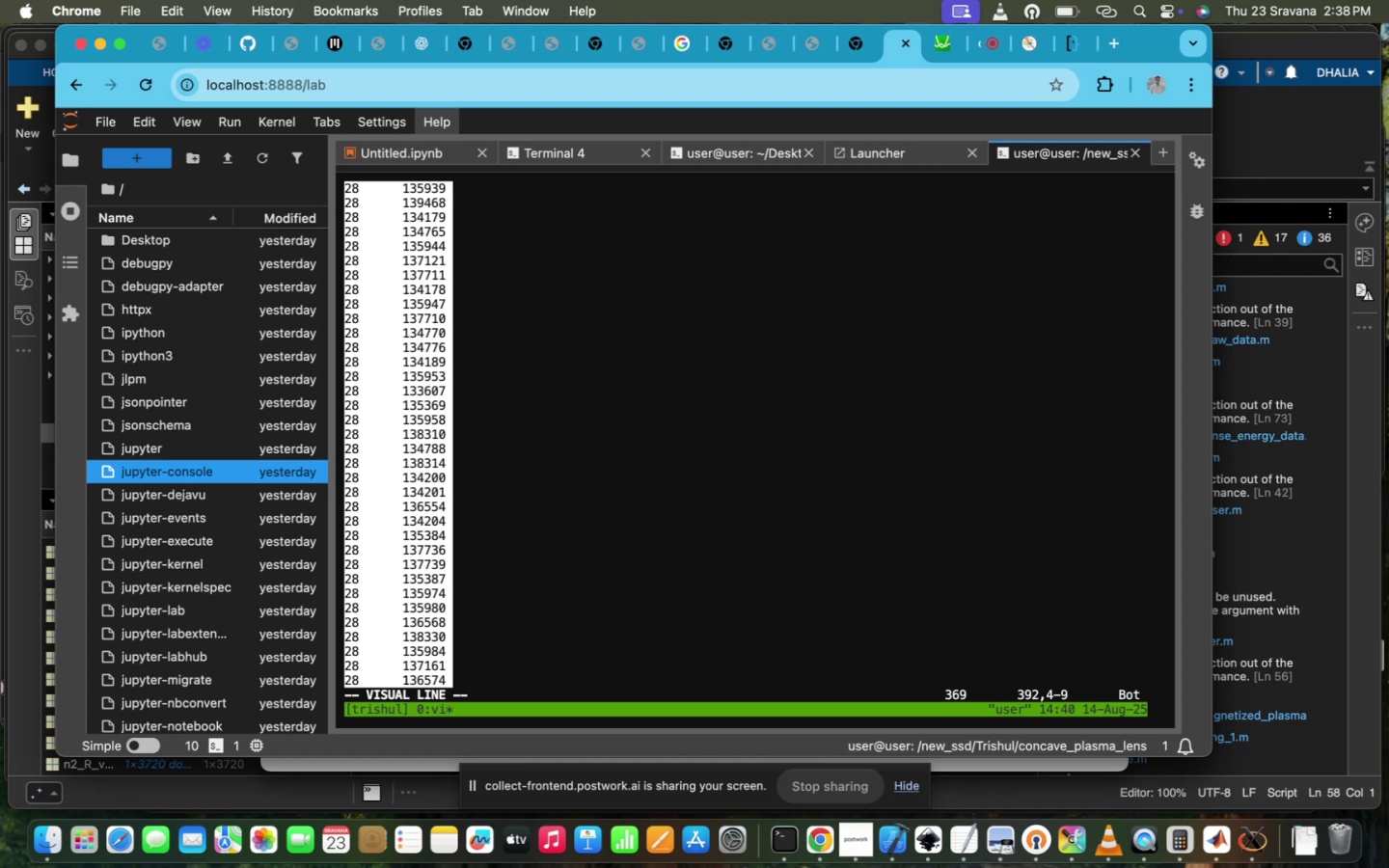 
key(Tab)
 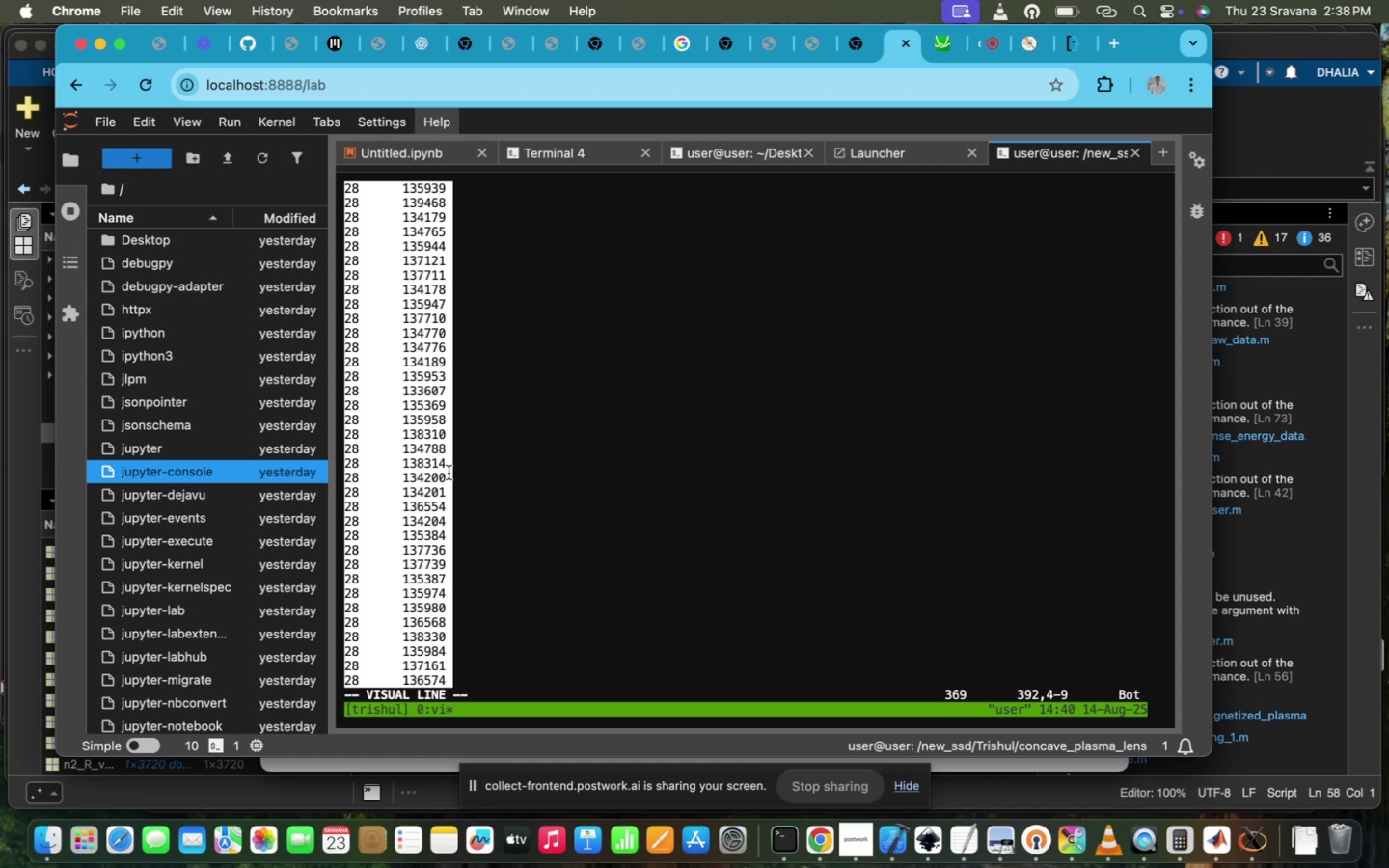 
scroll: coordinate [449, 473], scroll_direction: up, amount: 1005.0
 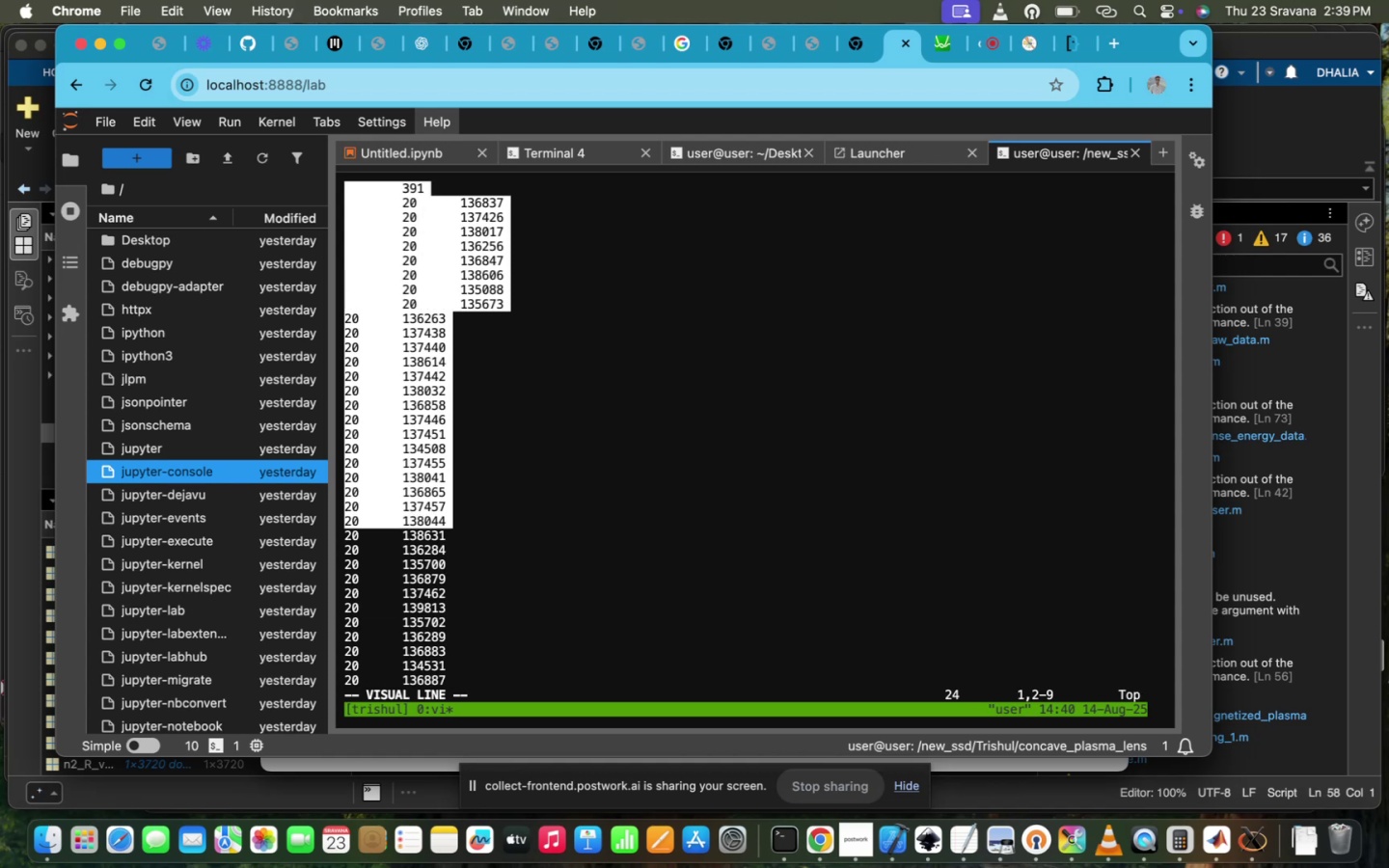 
key(Tab)
 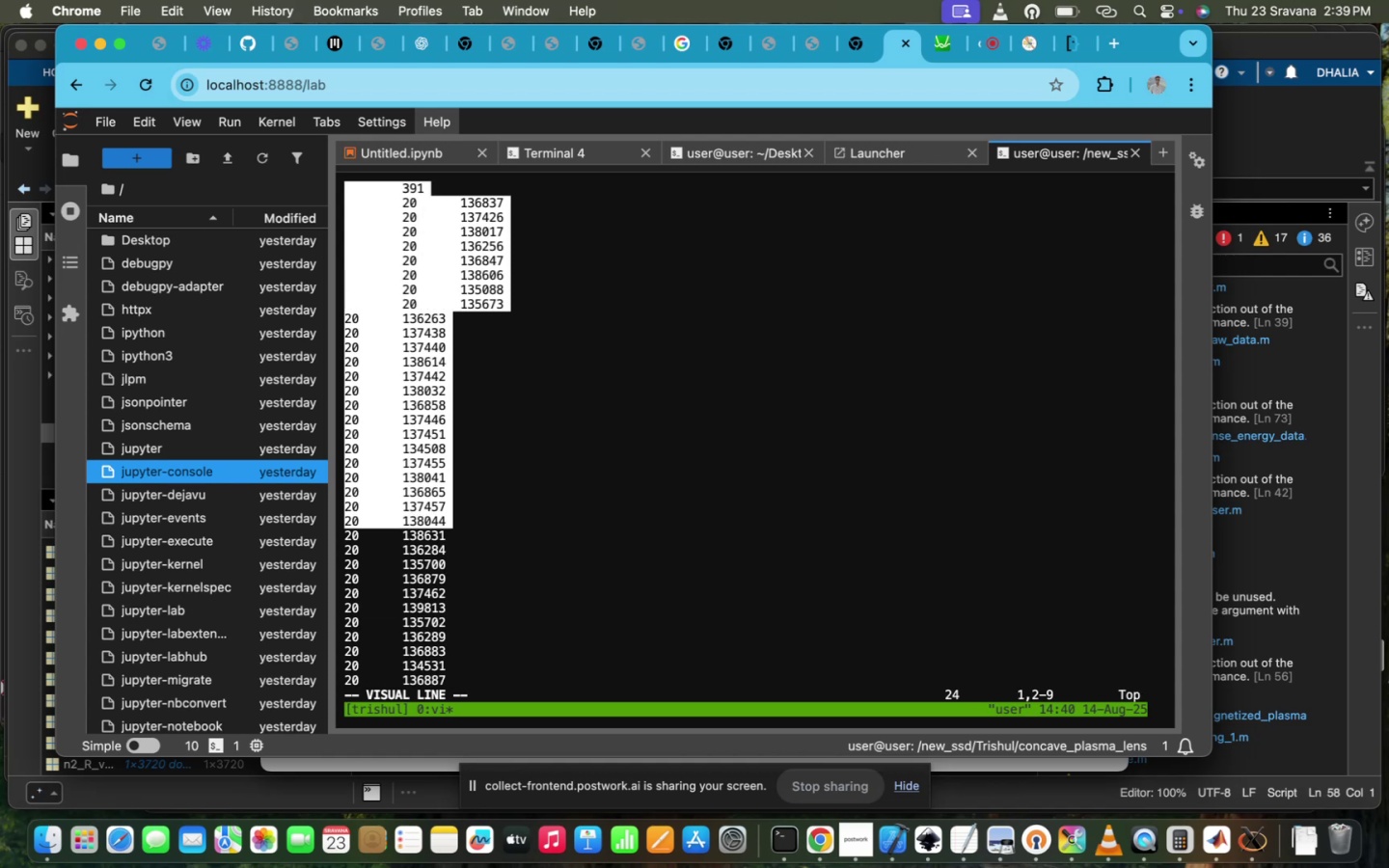 
key(Shift+Tab)
 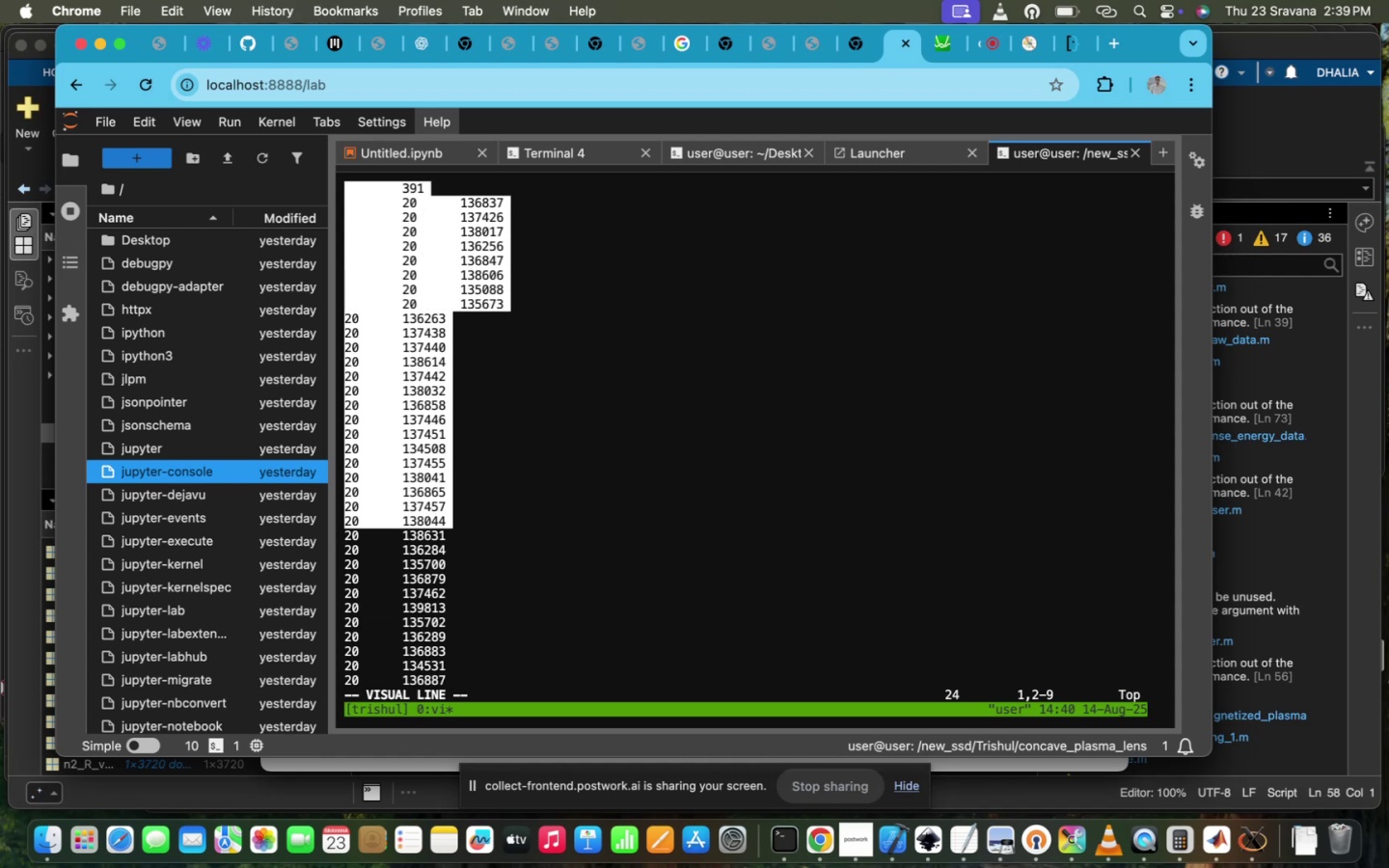 
hold_key(key=V, duration=0.54)
 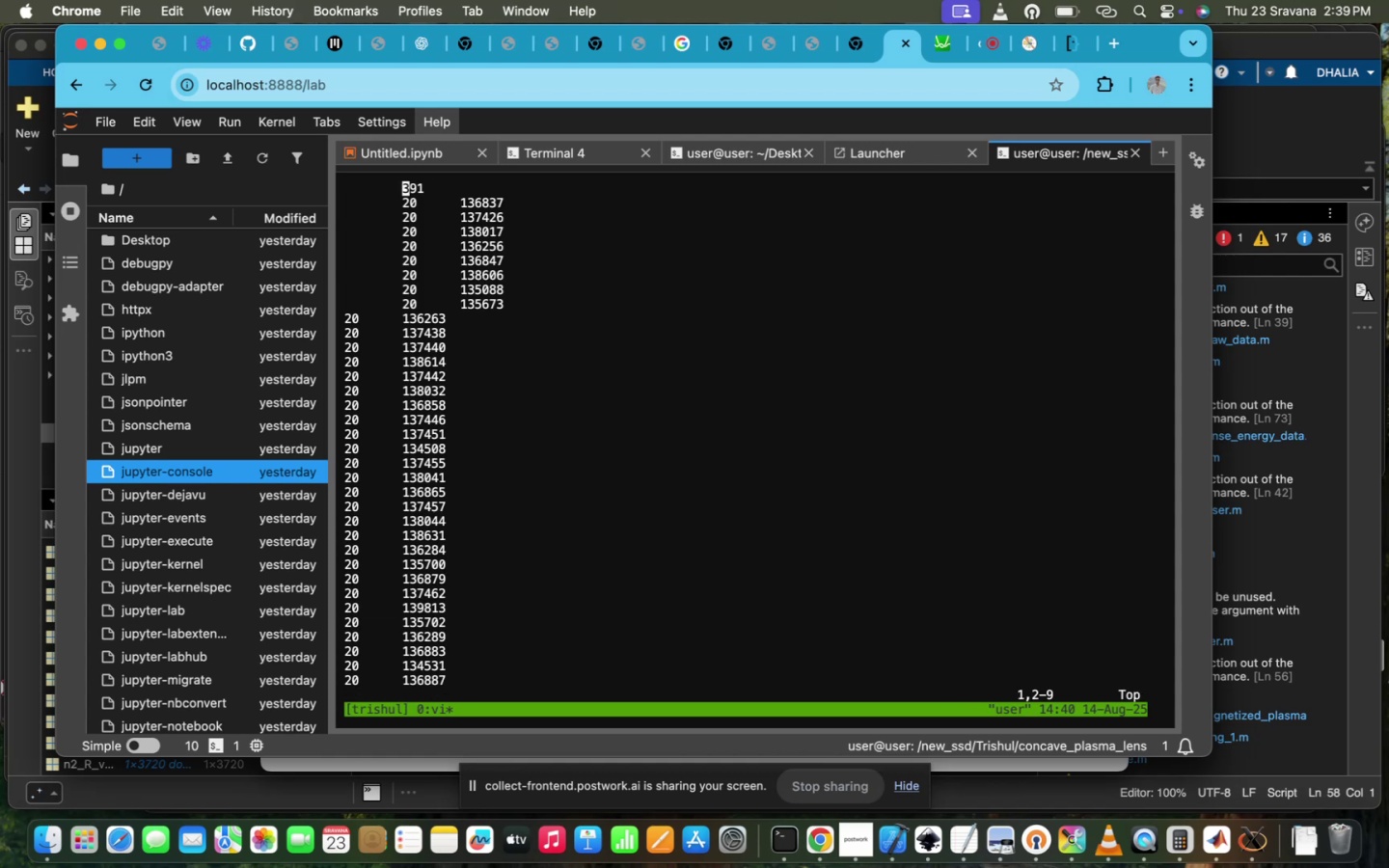 
key(Shift+Tab)
 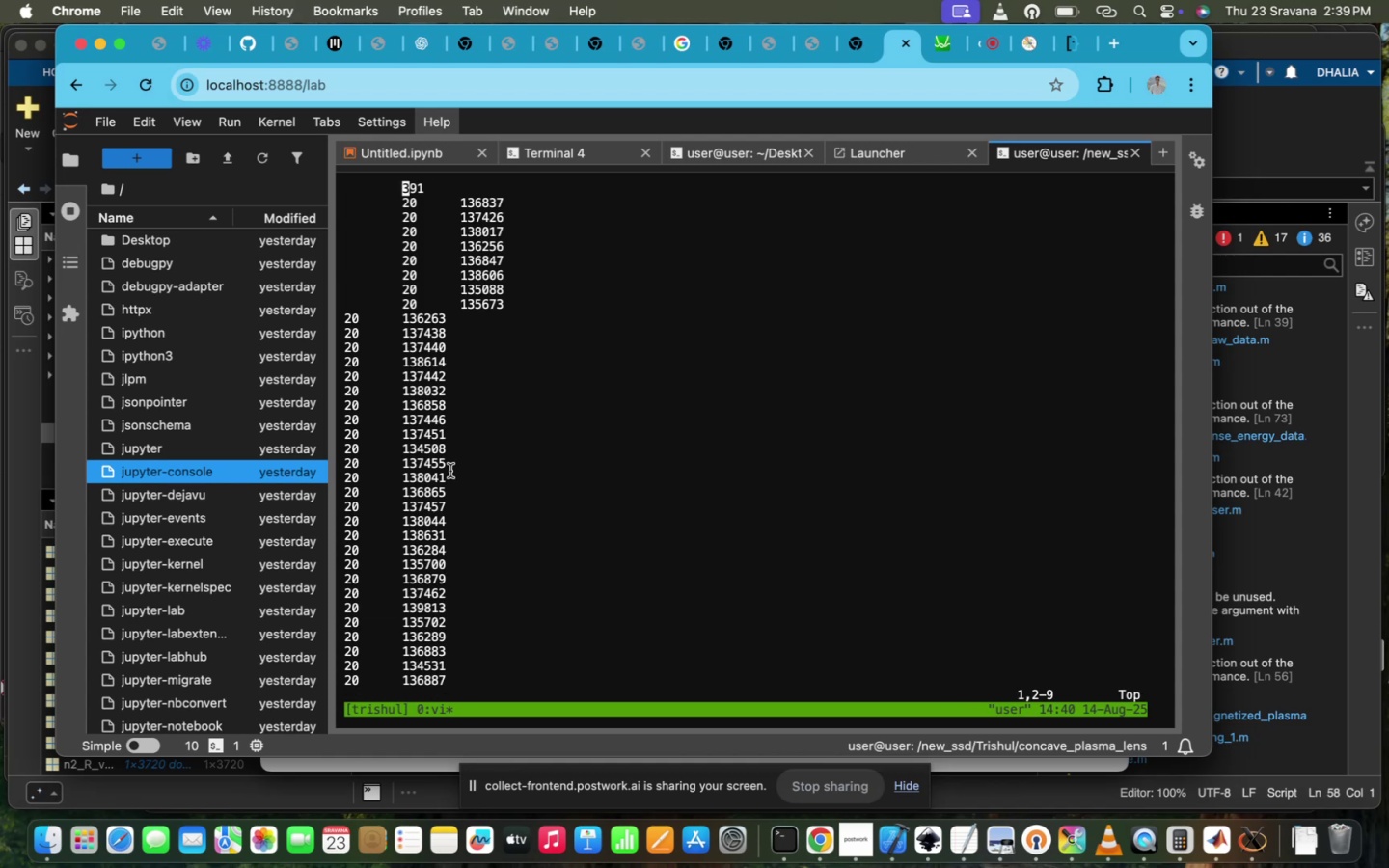 
scroll: coordinate [461, 478], scroll_direction: down, amount: 241.0
 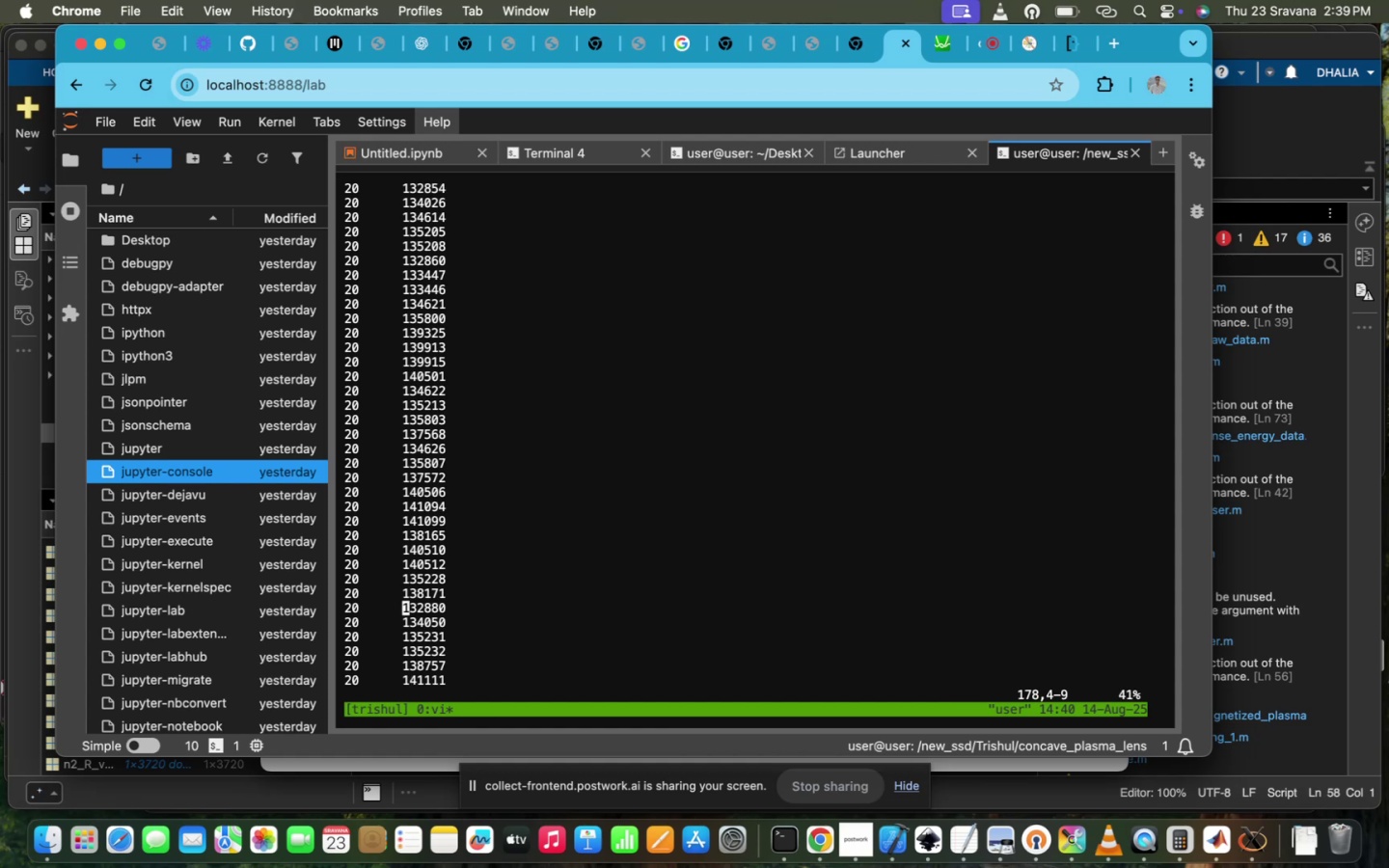 
key(Escape)
 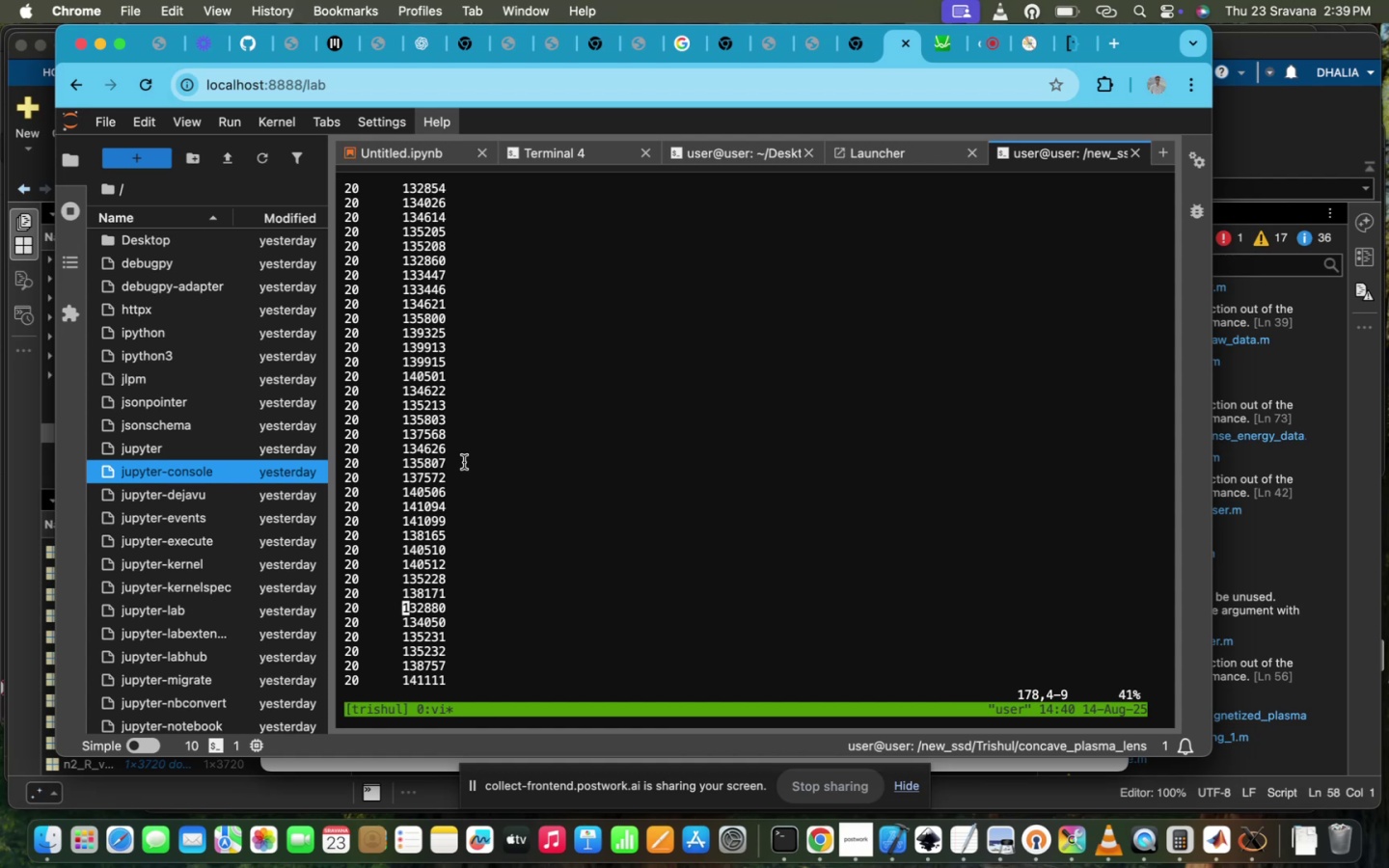 
key(Control+Z)
 